 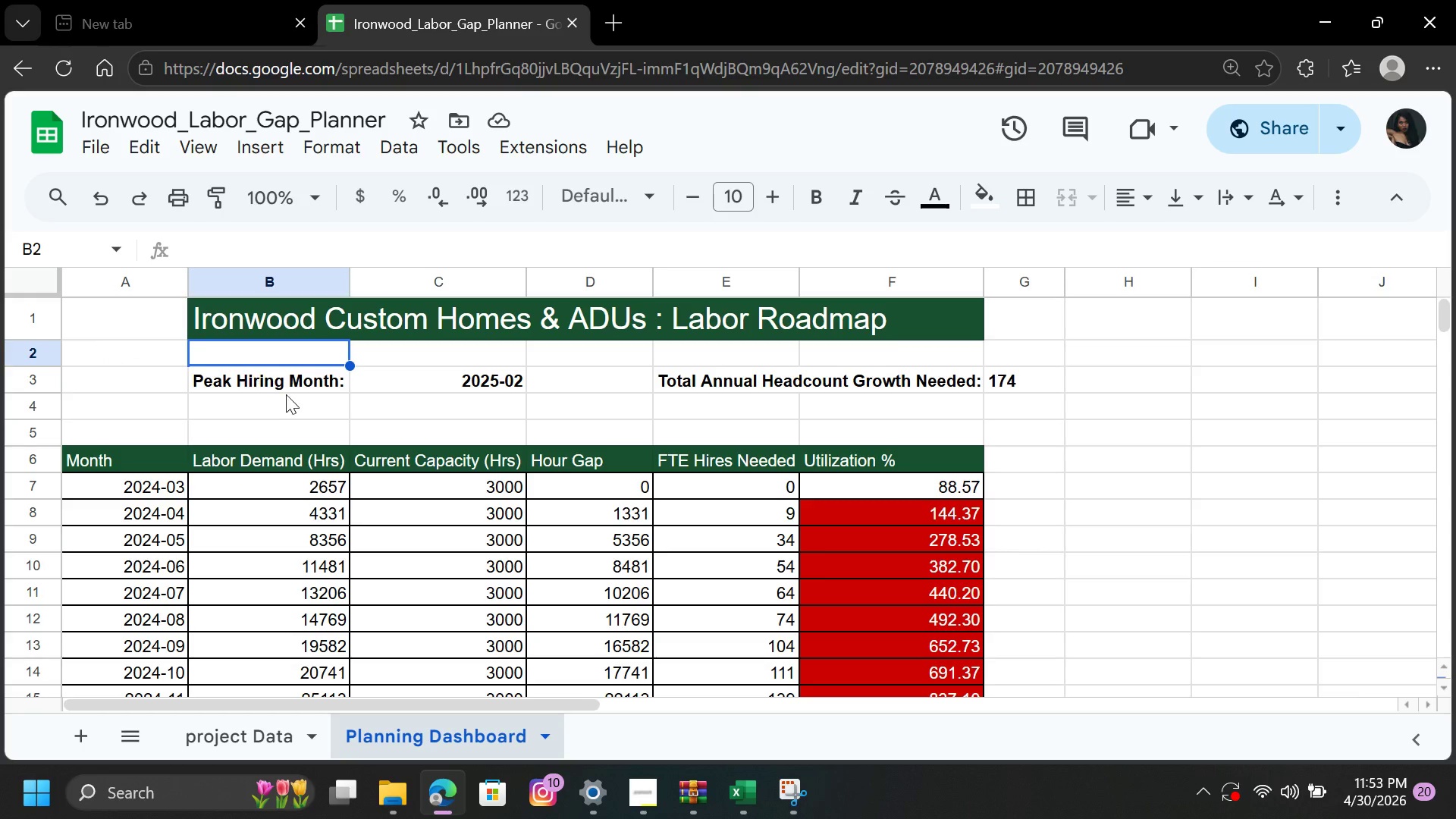 
key(CapsLock)
 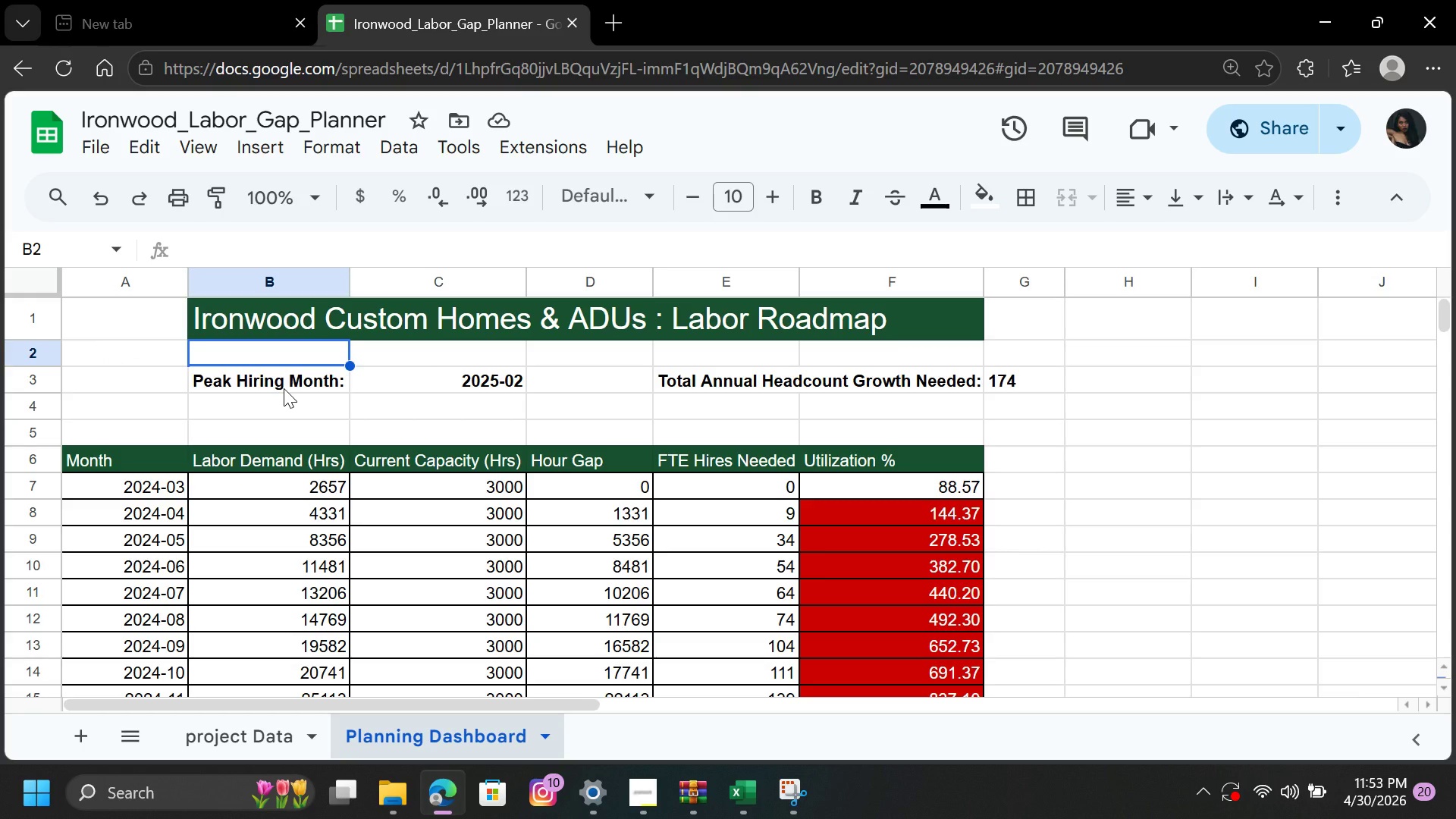 
key(K)
 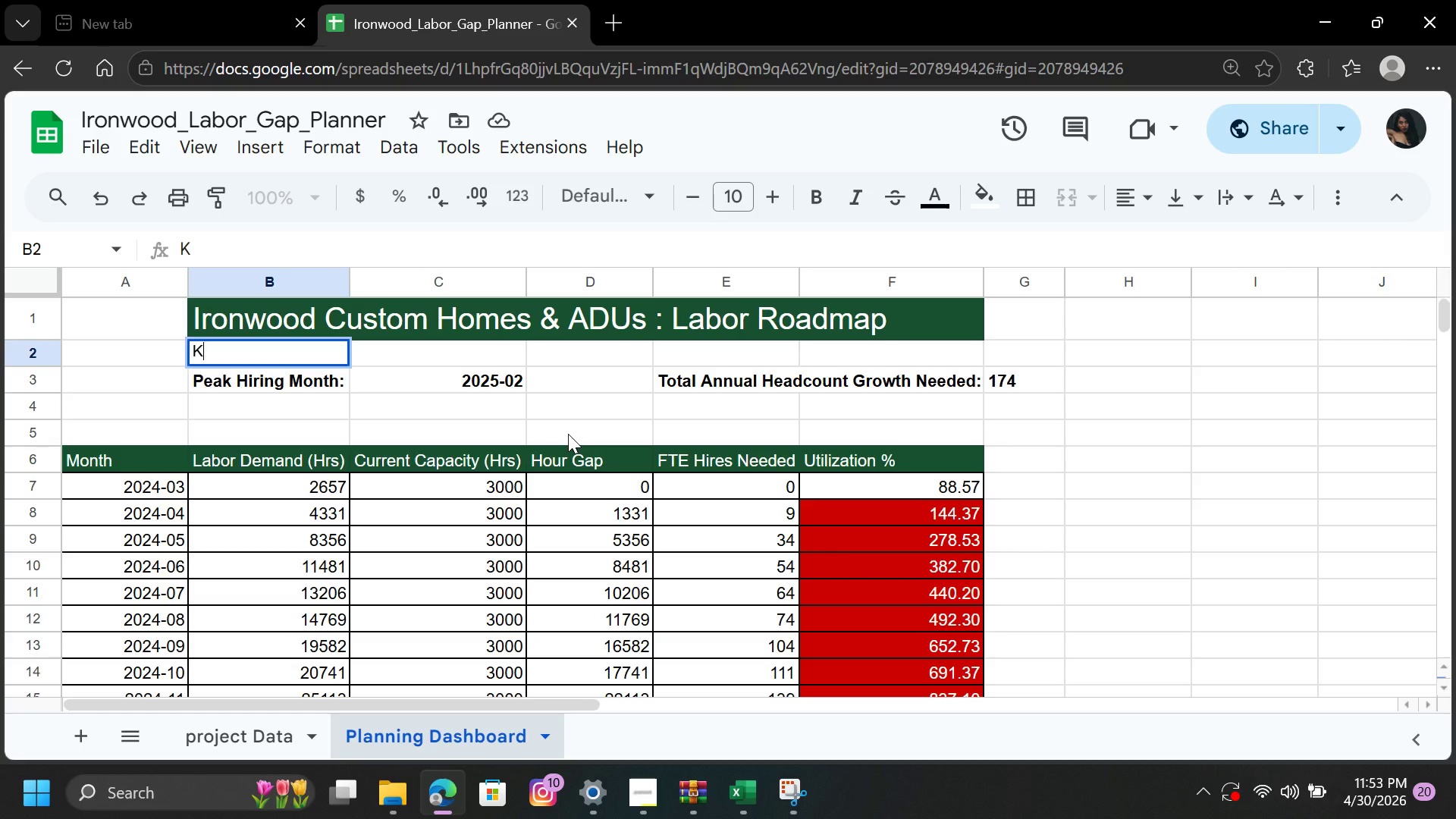 
wait(6.03)
 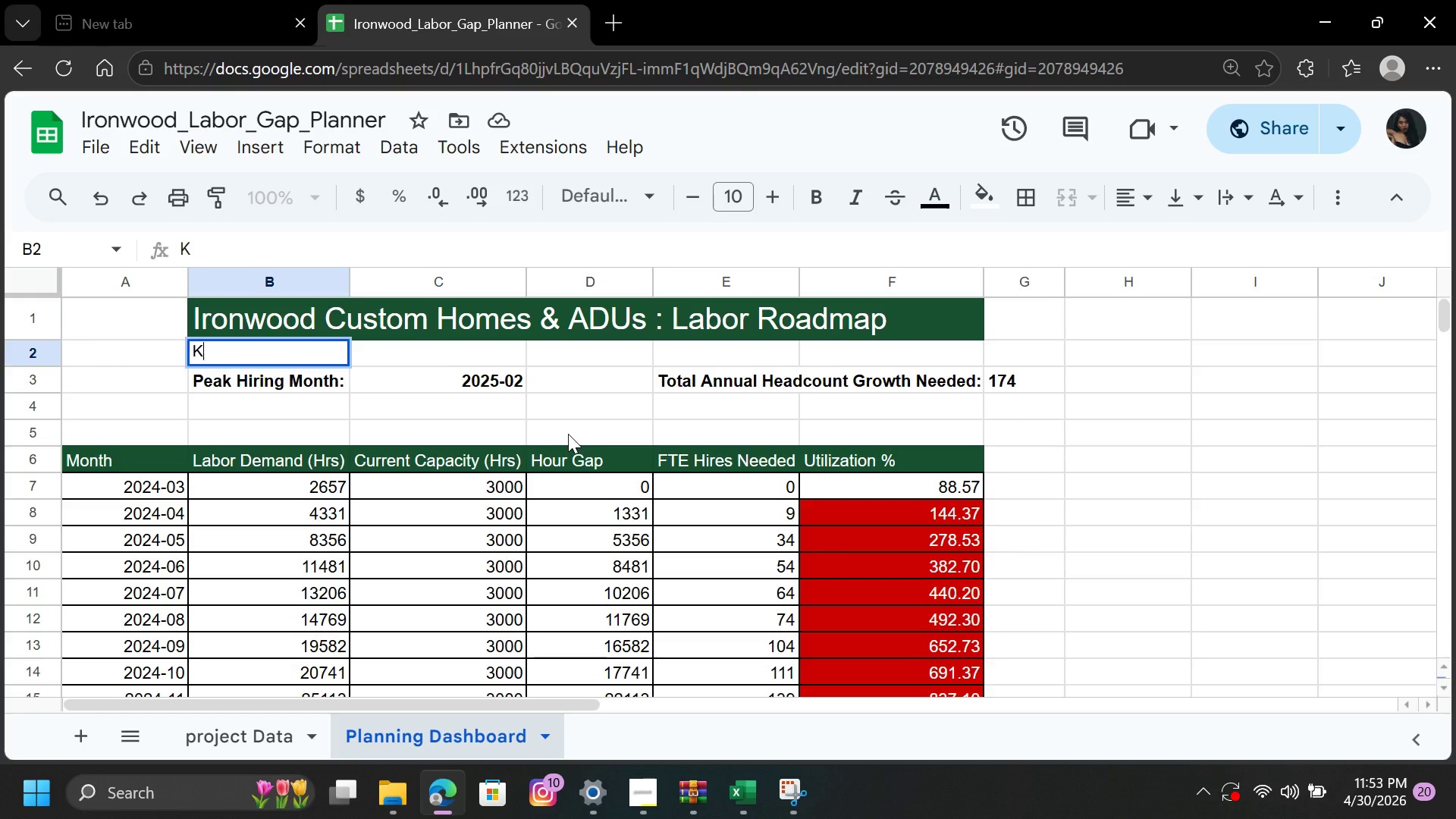 
type(PI SUMM)
 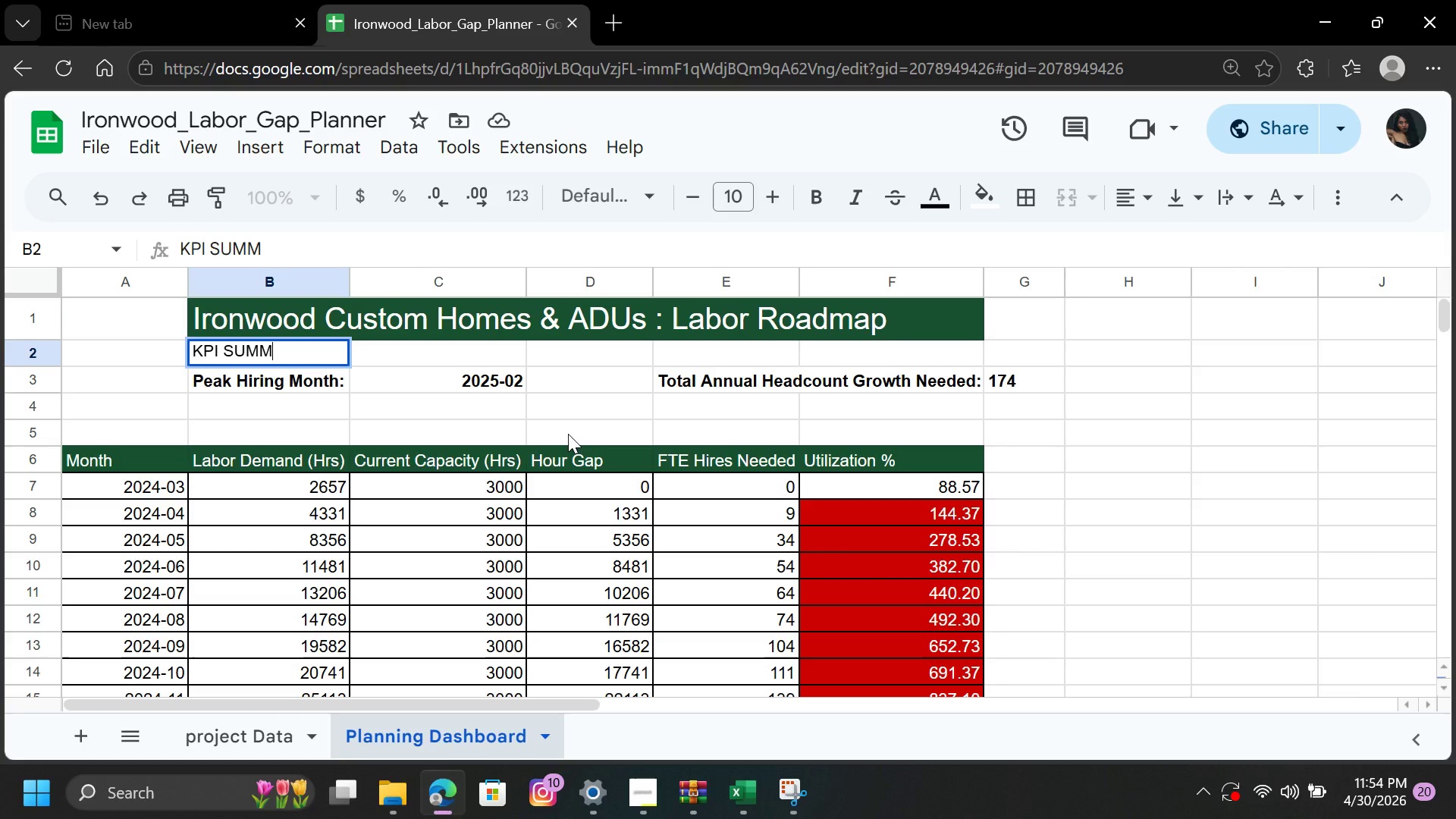 
wait(5.94)
 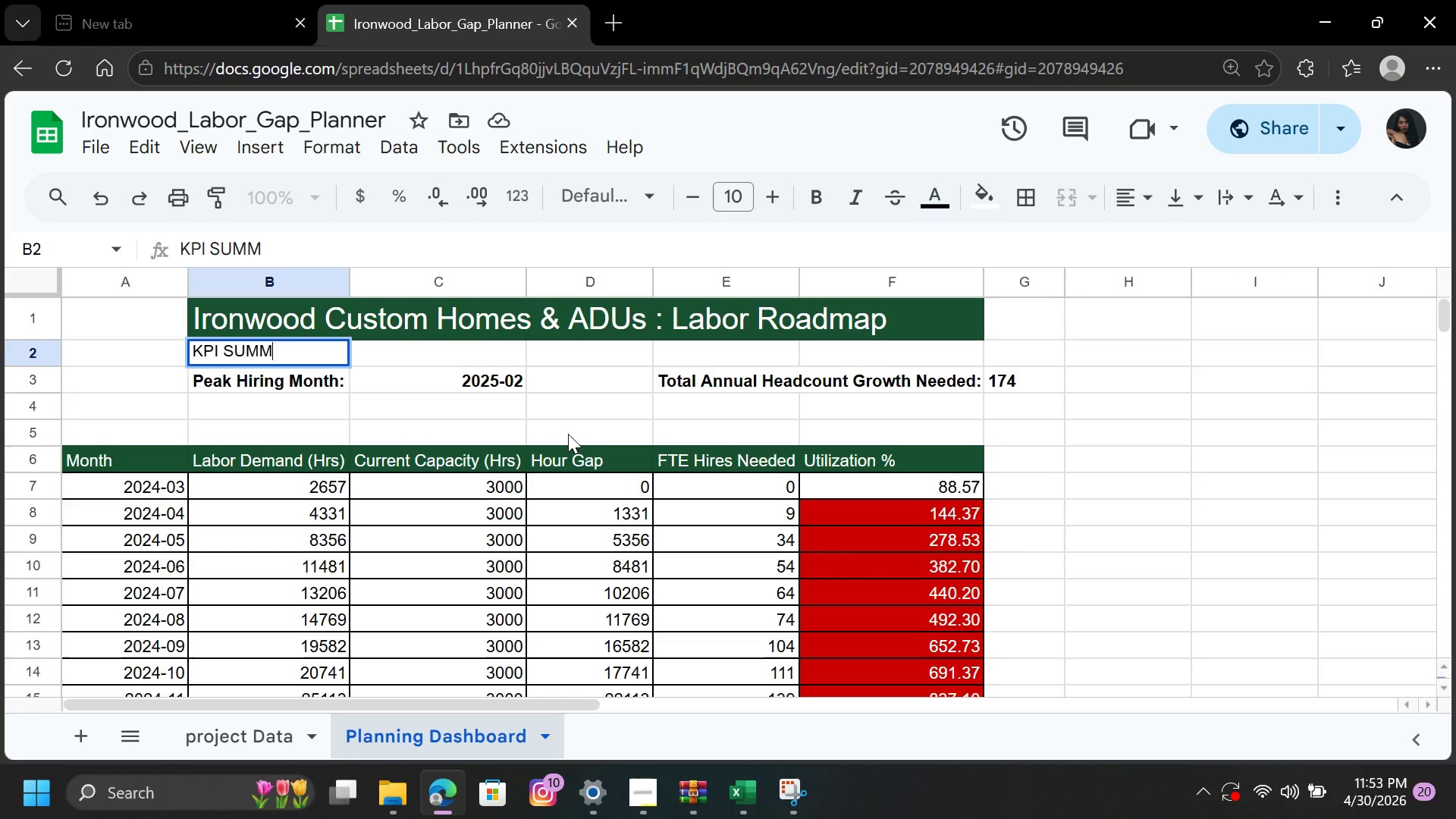 
key(Backspace)
key(Backspace)
key(Backspace)
type(ummary)
 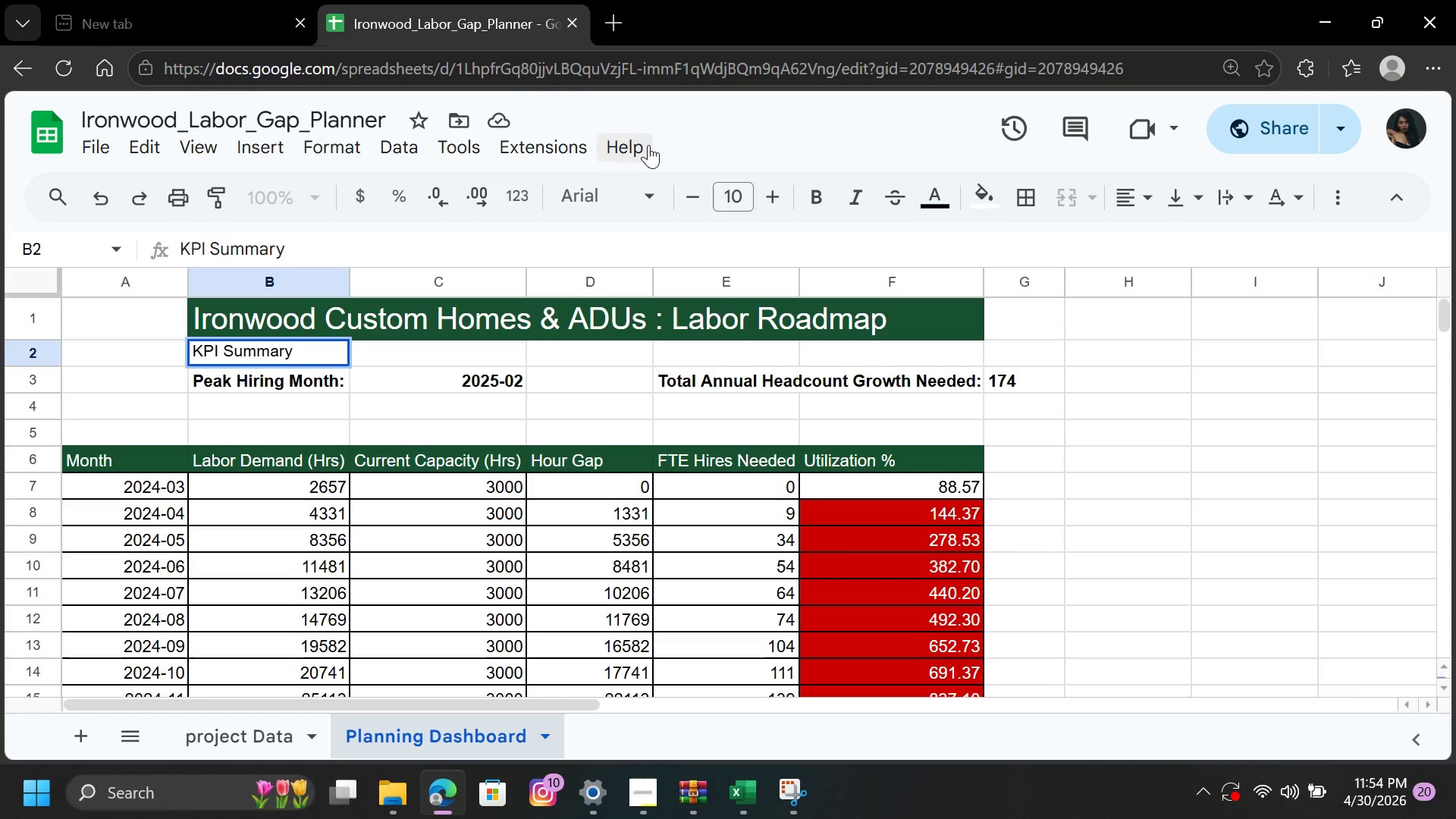 
left_click([770, 198])
 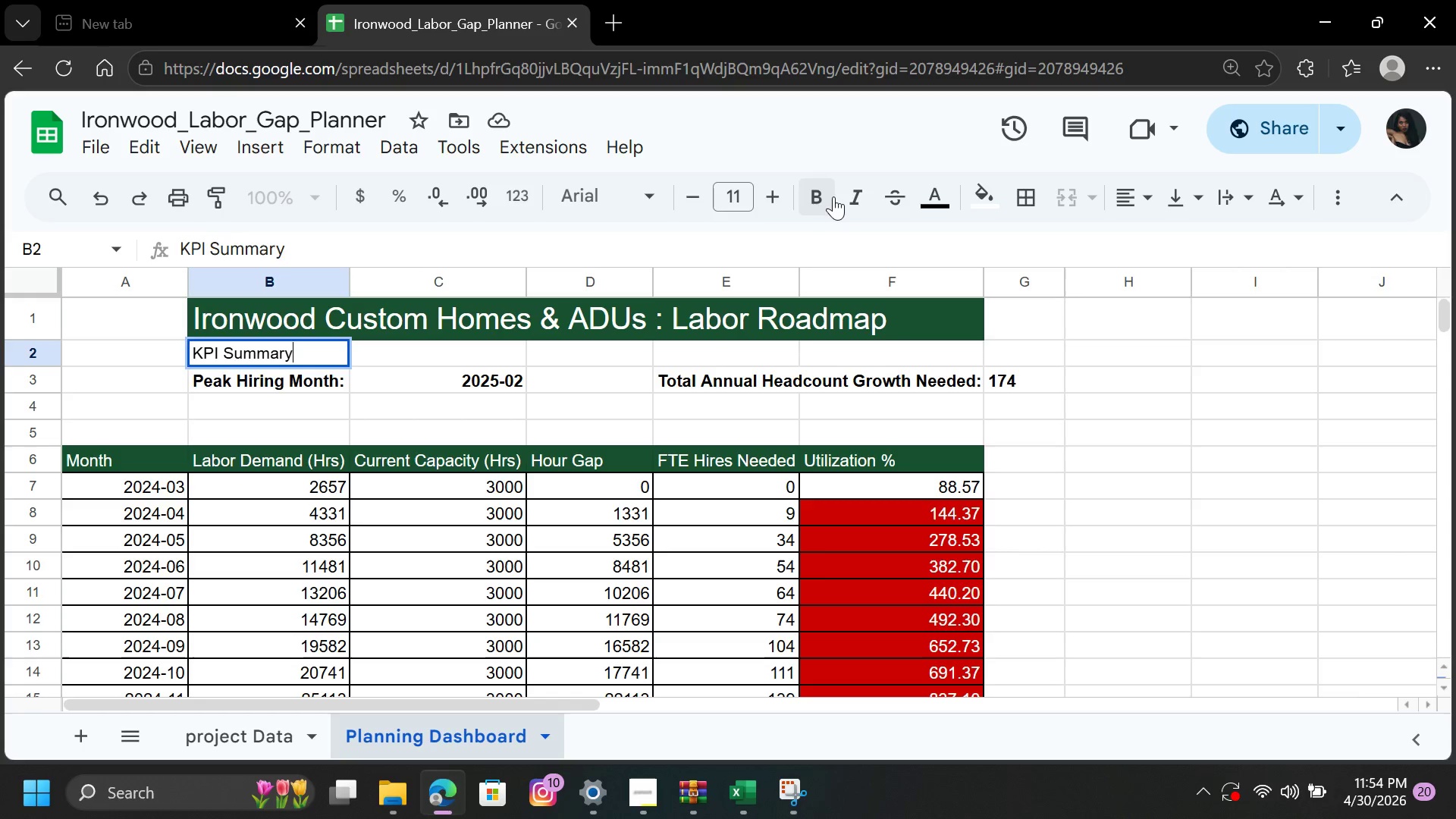 
left_click([825, 192])
 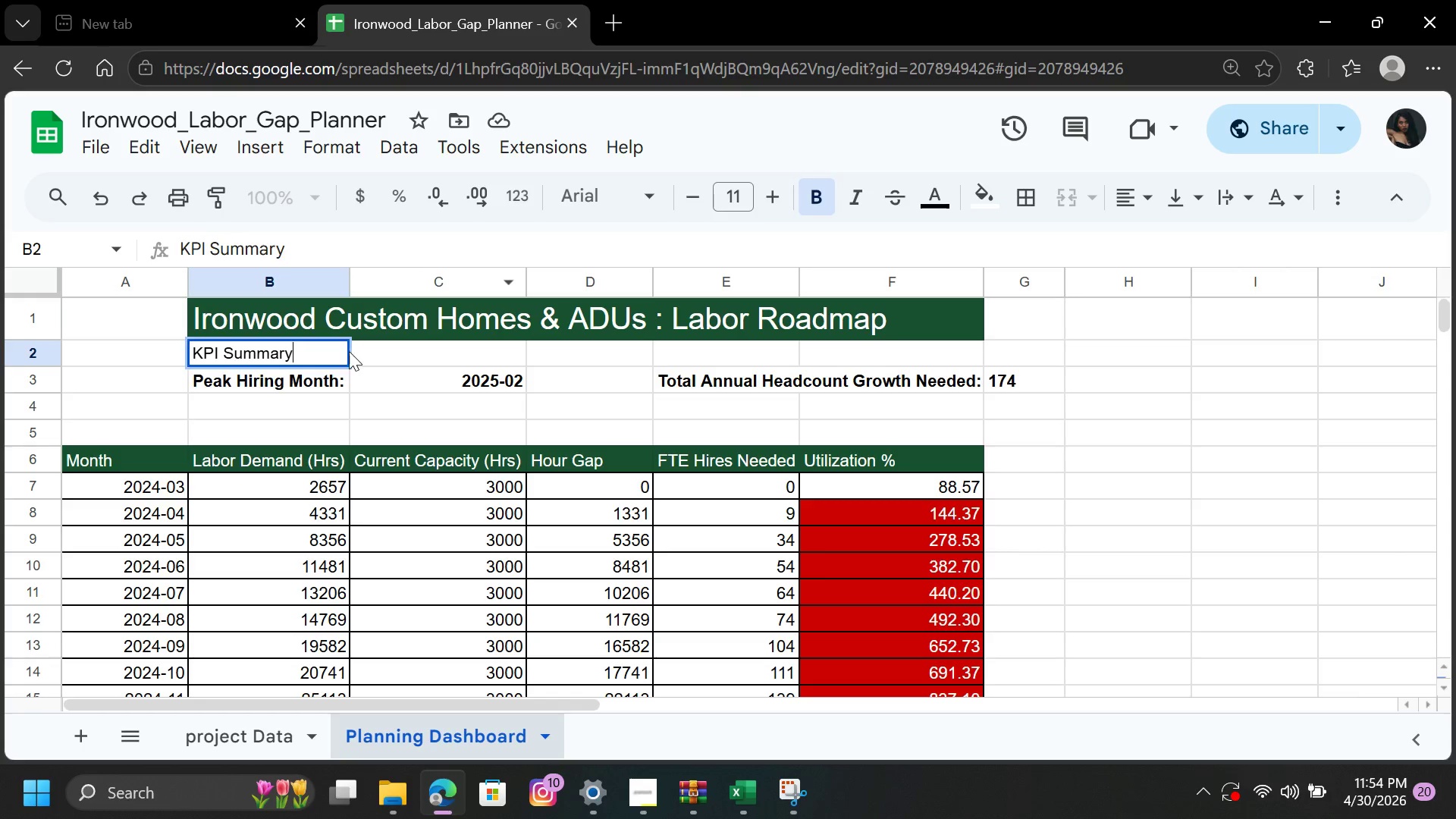 
left_click_drag(start_coordinate=[306, 353], to_coordinate=[28, 353])
 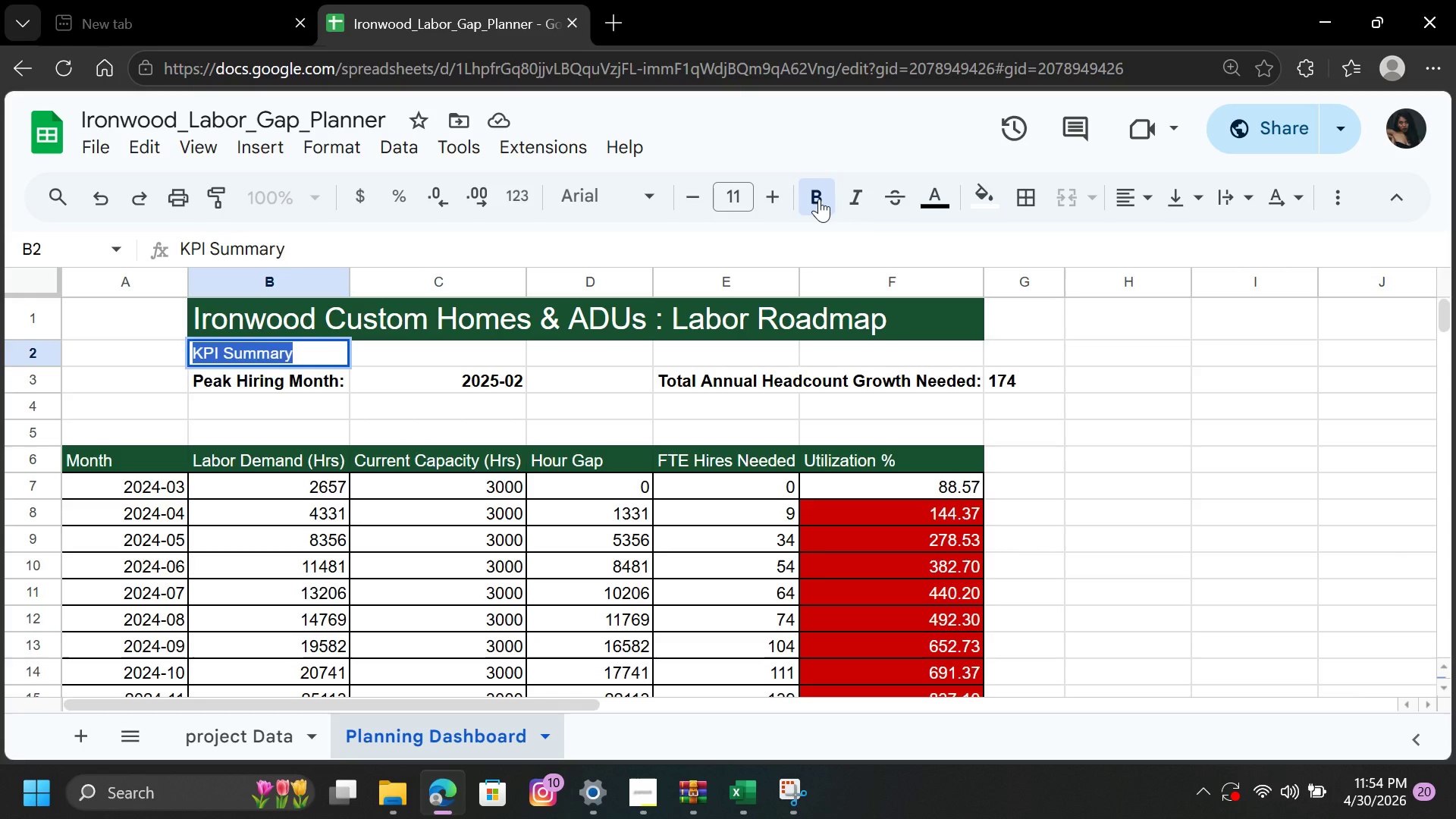 
left_click([819, 199])
 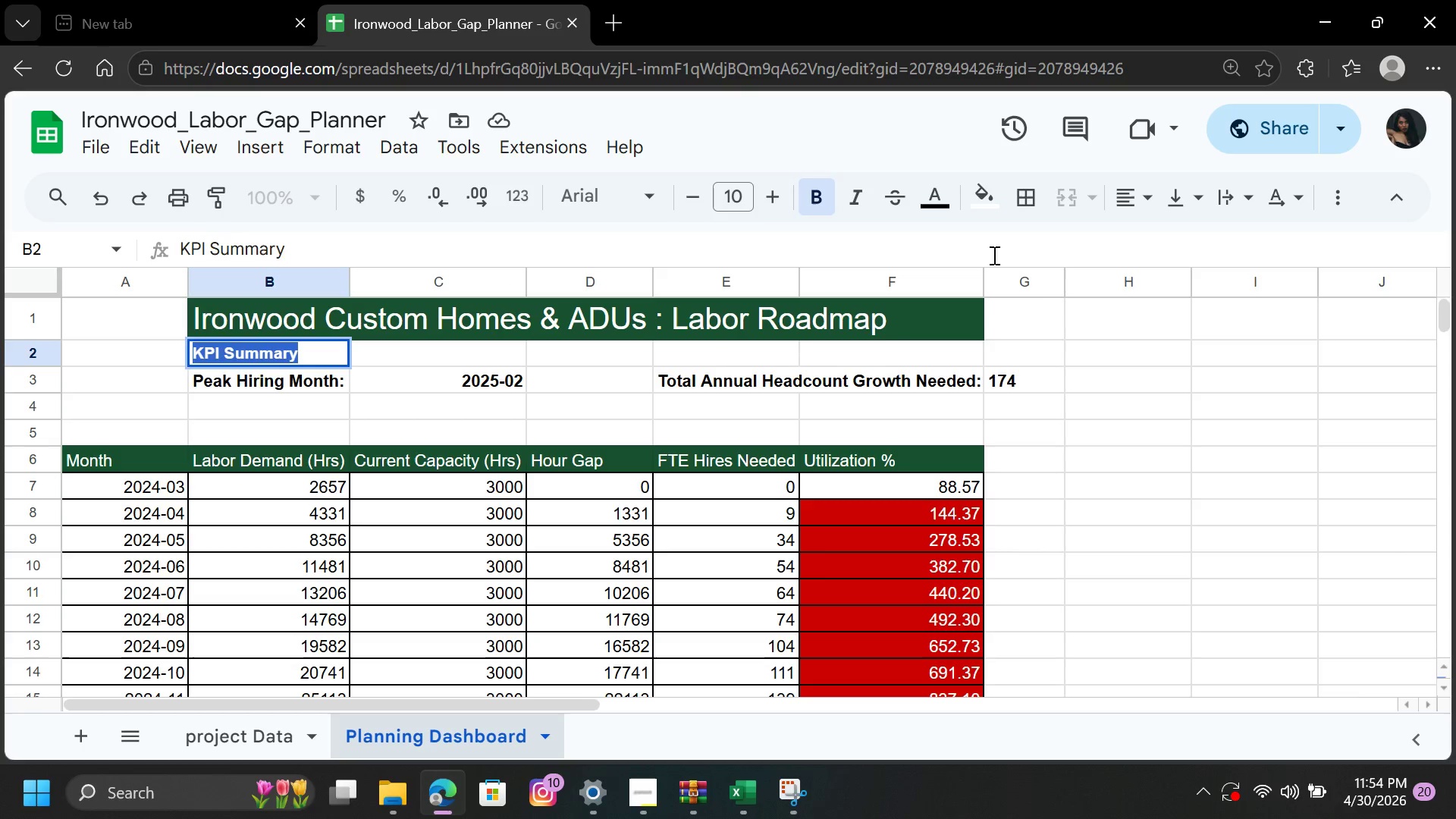 
left_click([1087, 337])
 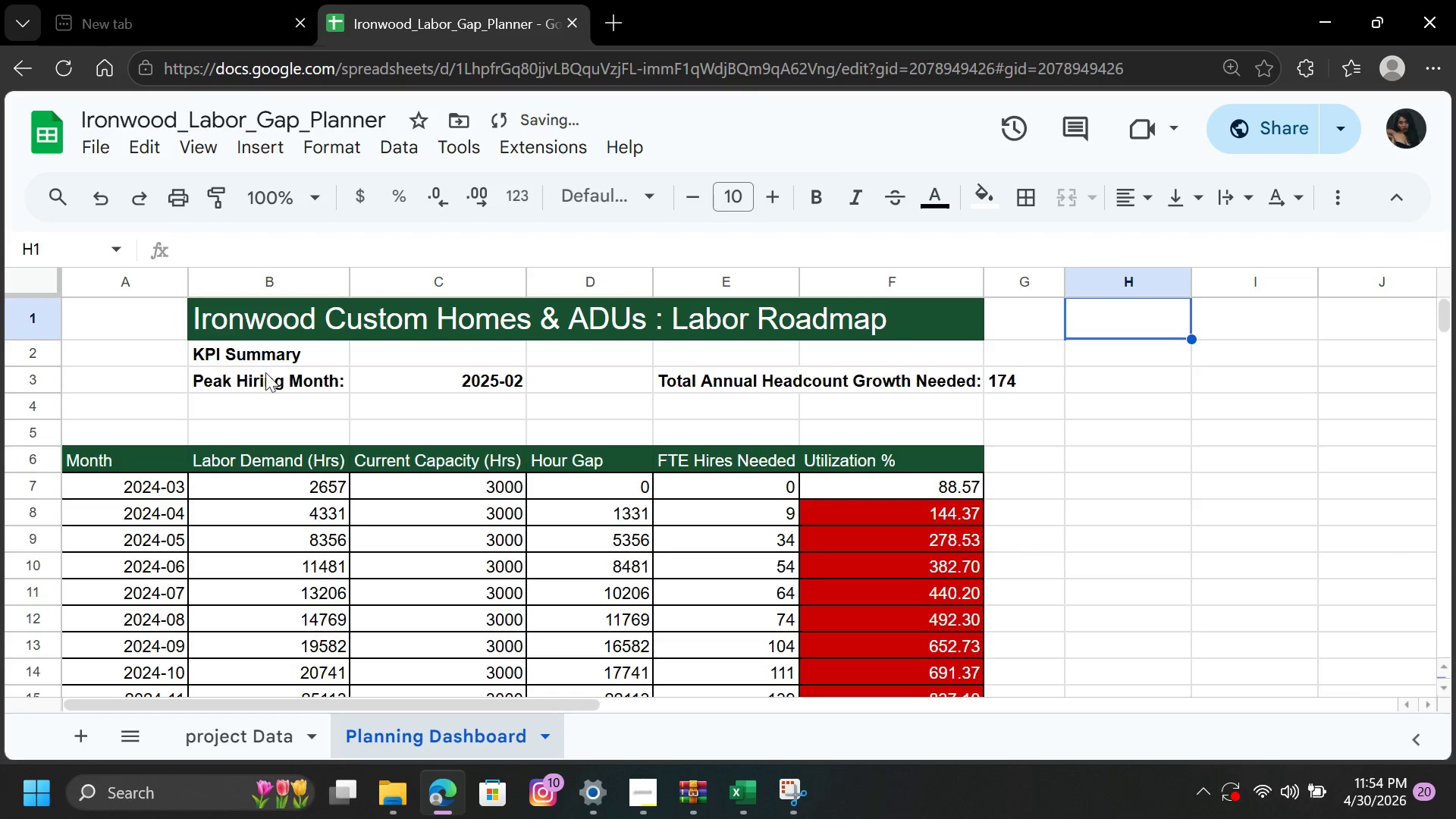 
left_click([291, 353])
 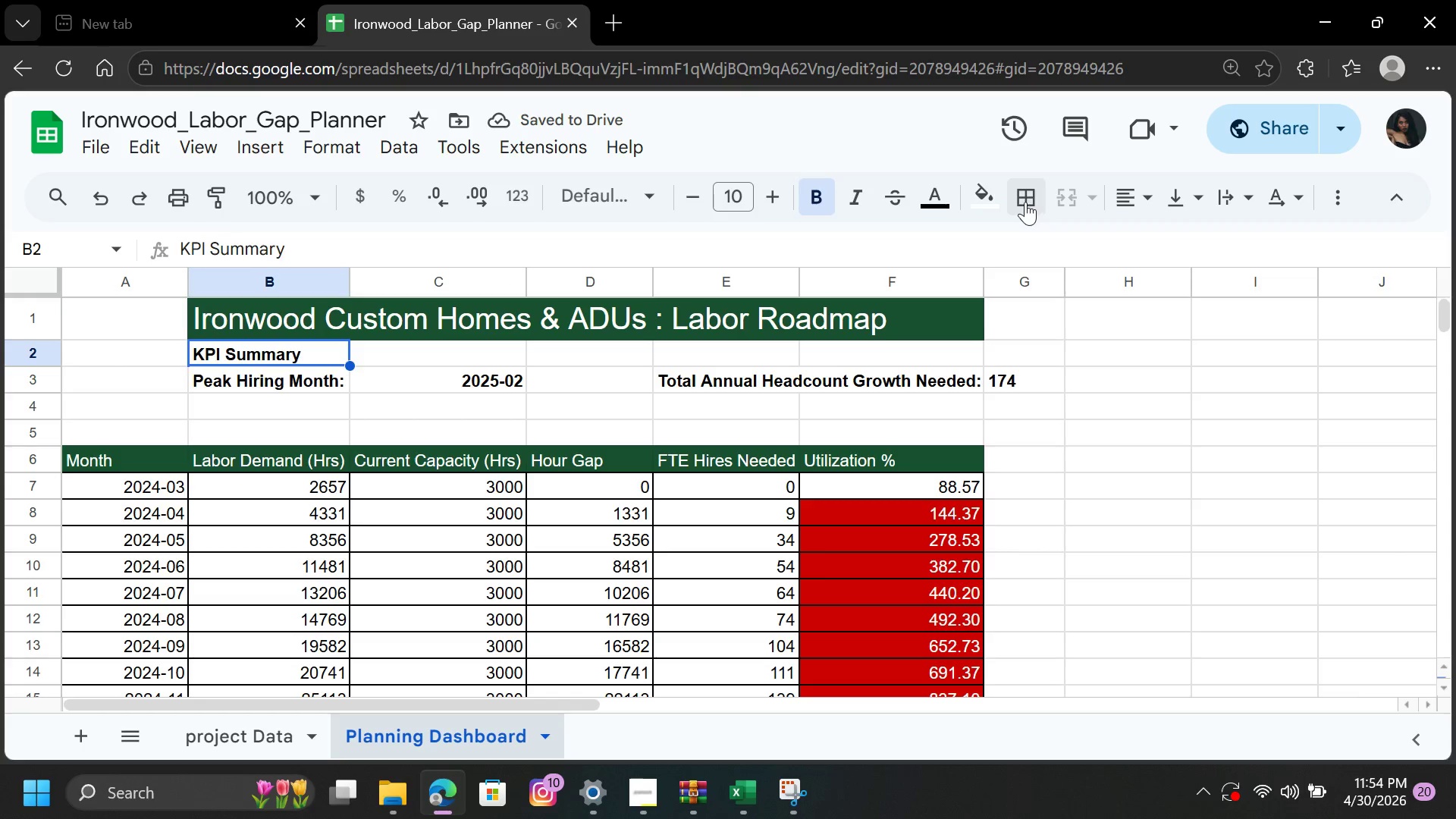 
left_click([984, 192])
 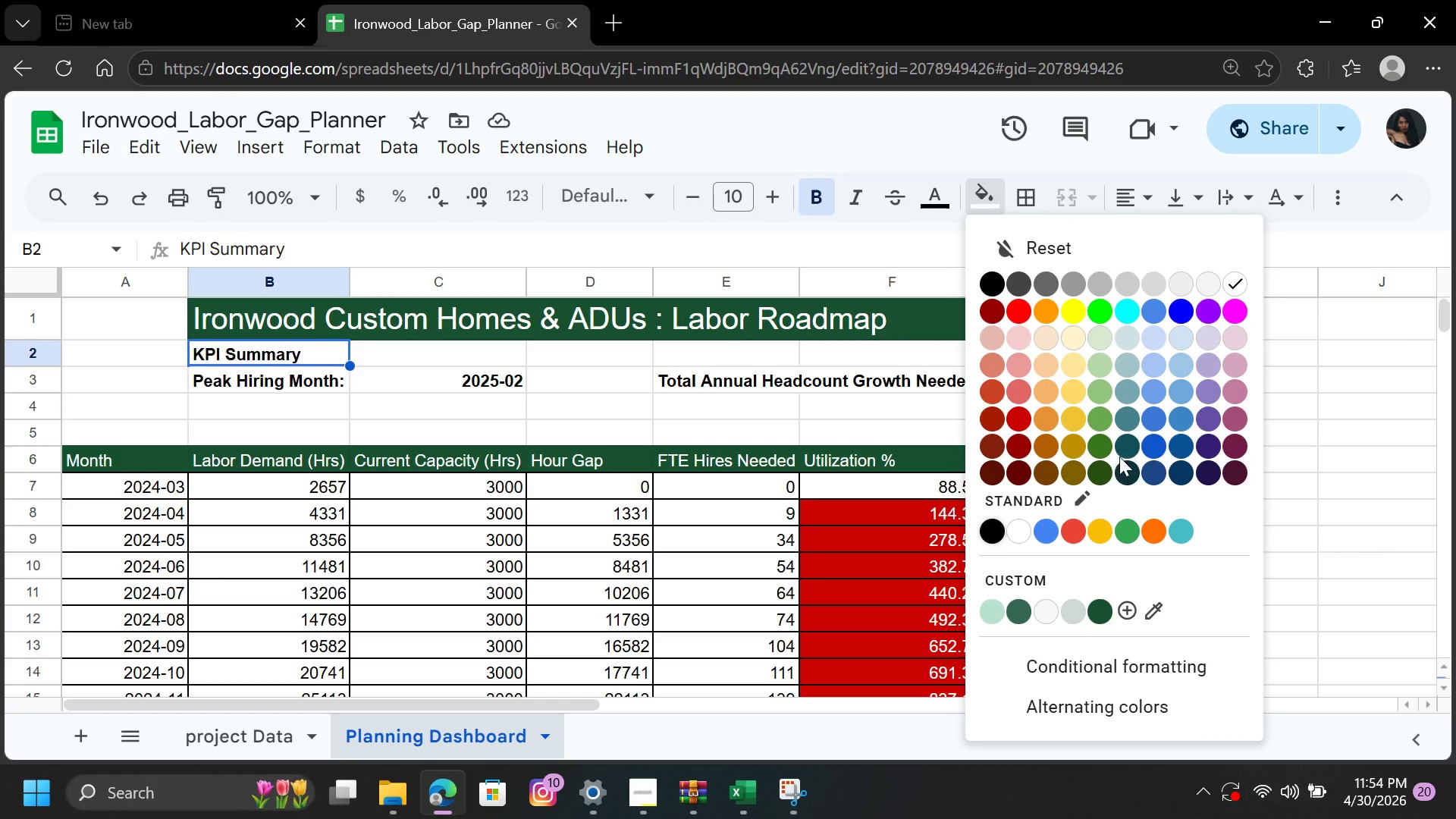 
left_click([1104, 466])
 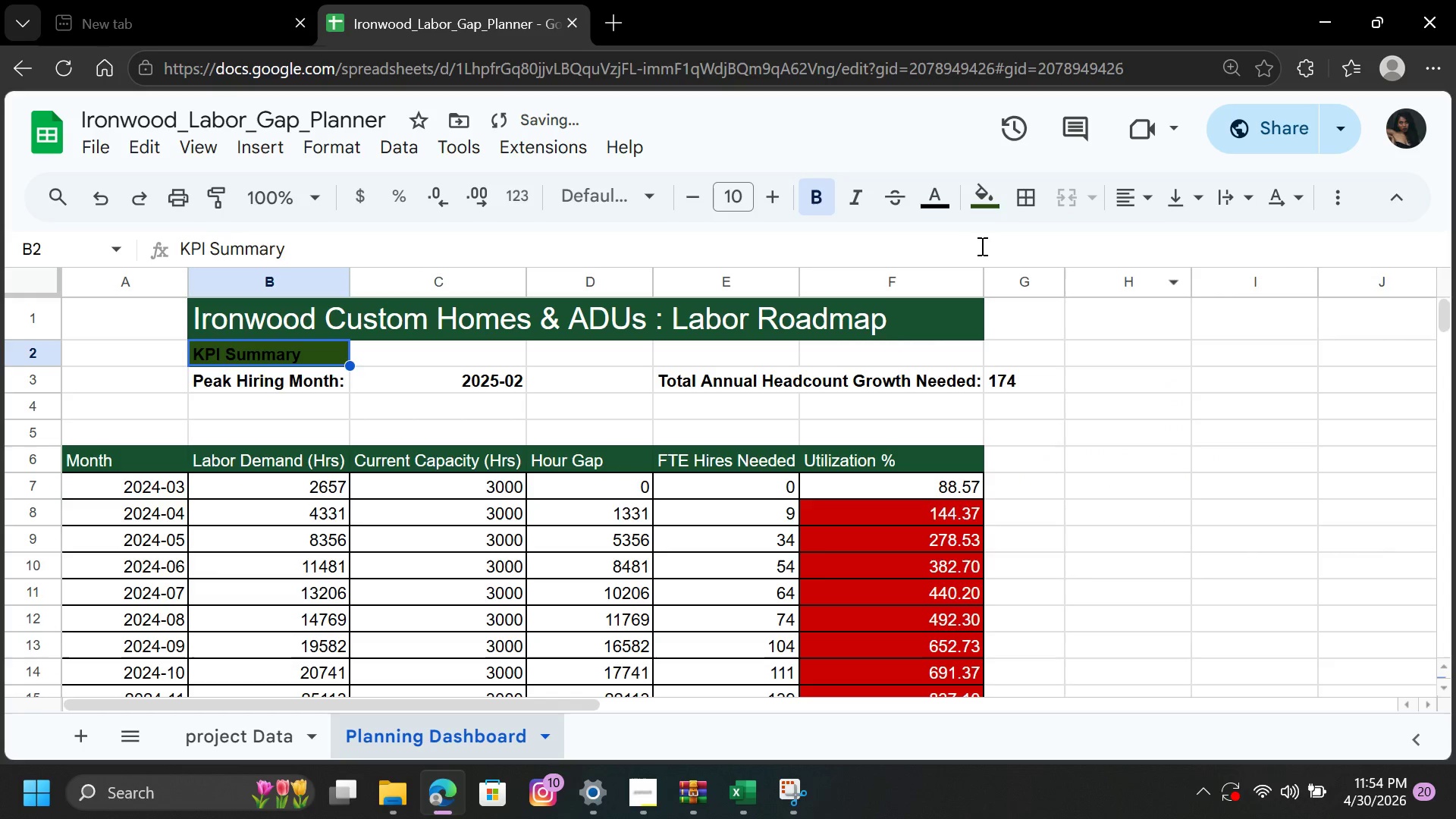 
left_click([991, 184])
 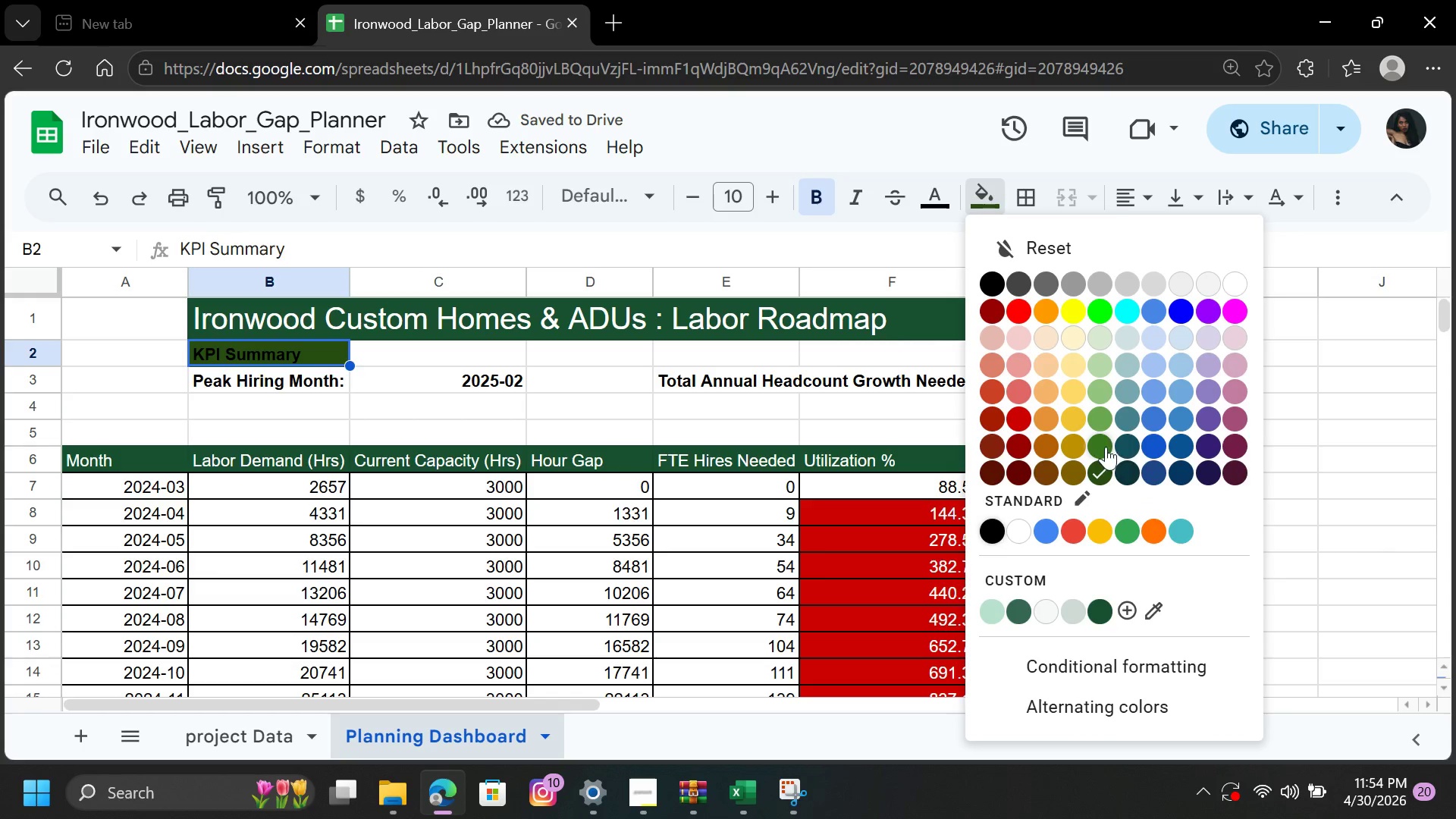 
left_click([1104, 447])
 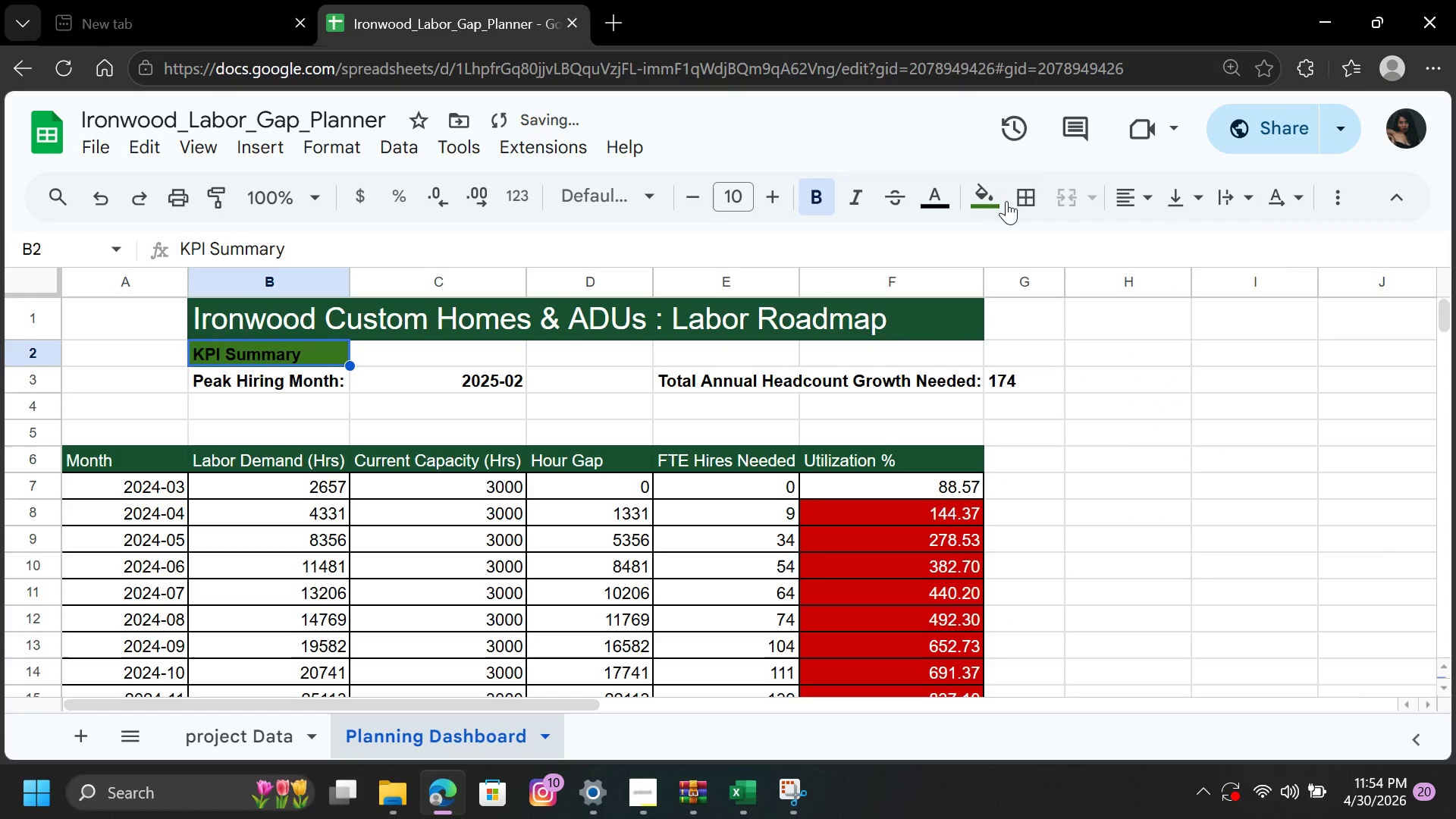 
left_click([940, 203])
 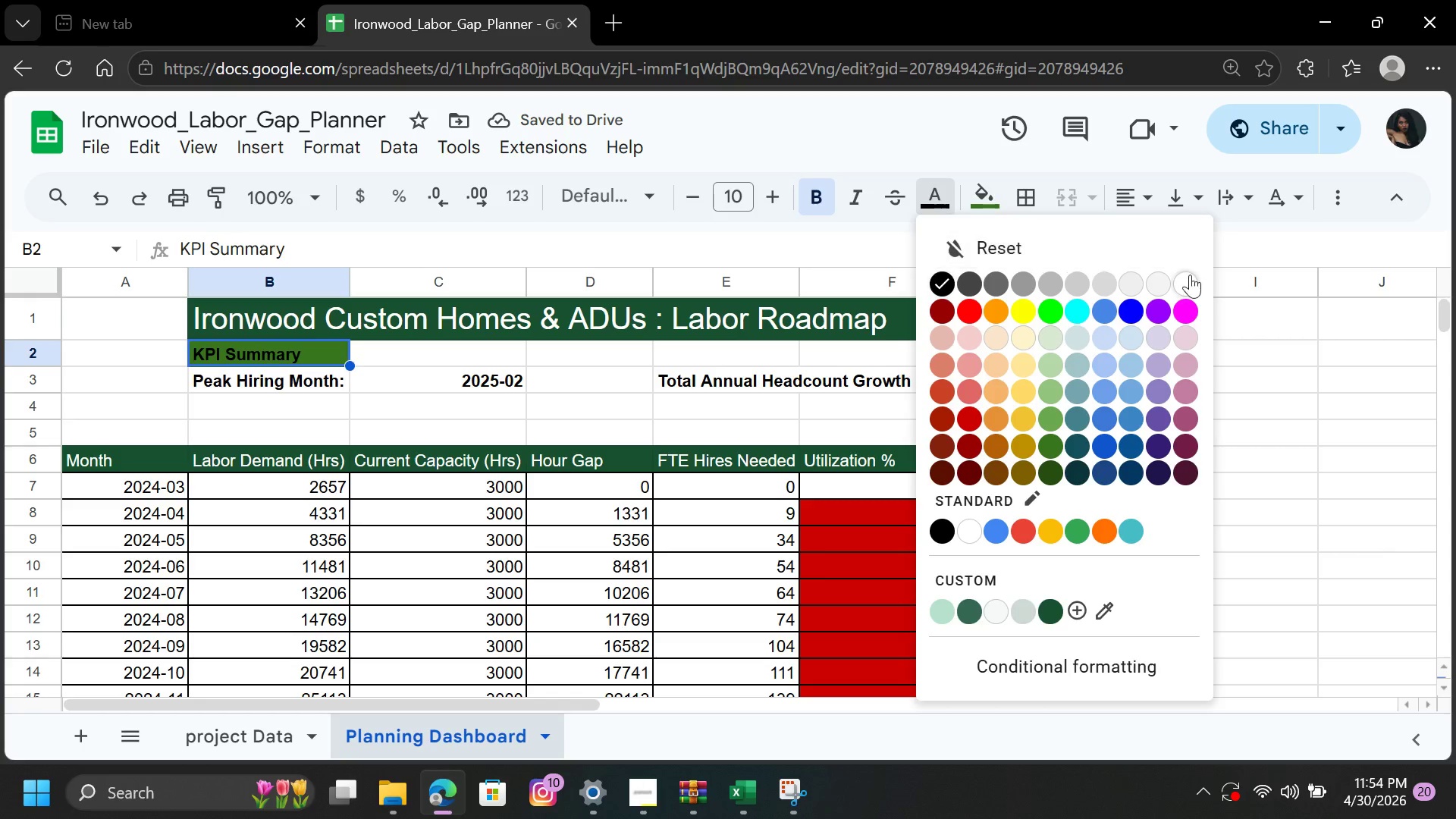 
left_click([1191, 275])
 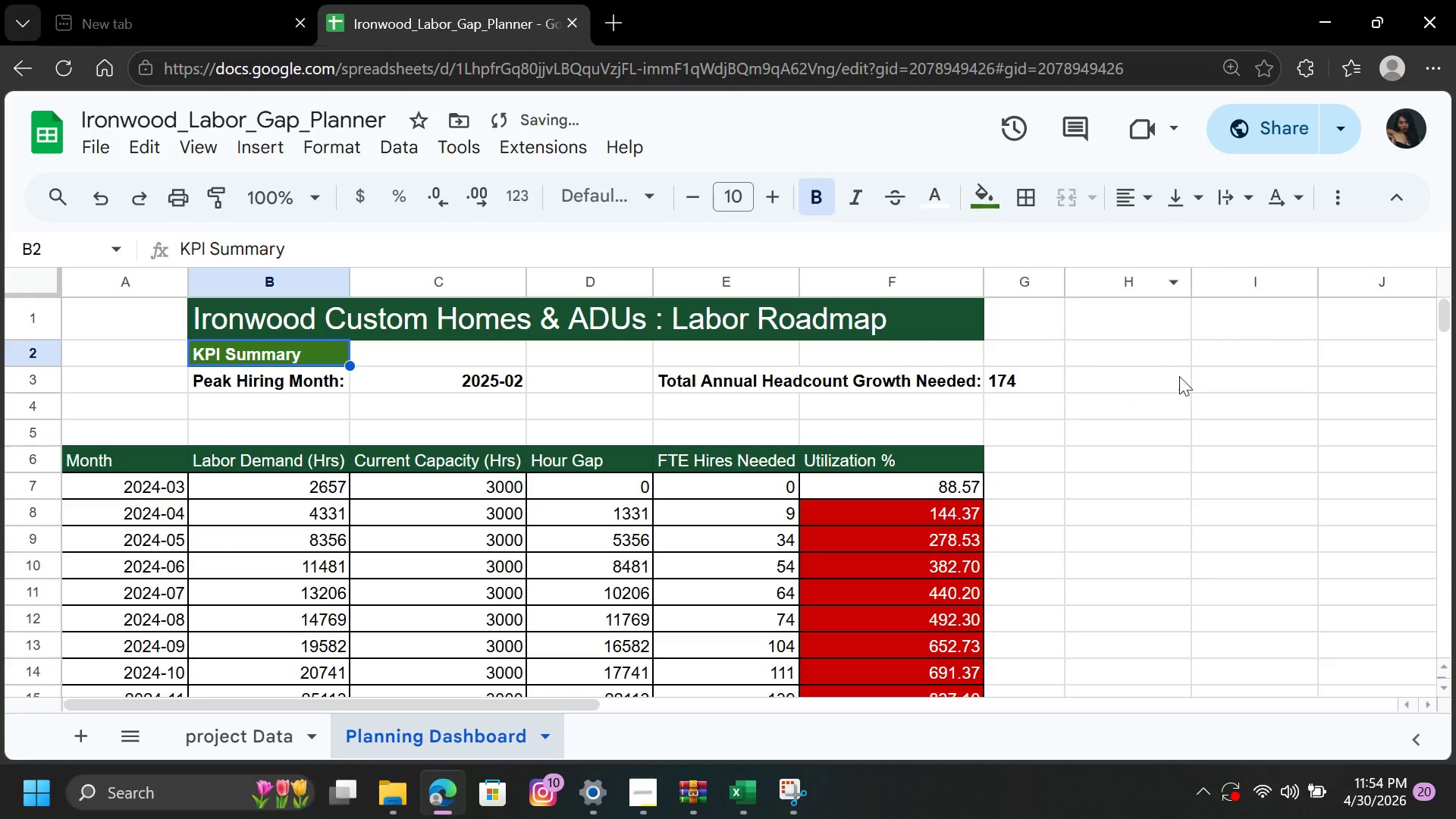 
left_click([1182, 381])
 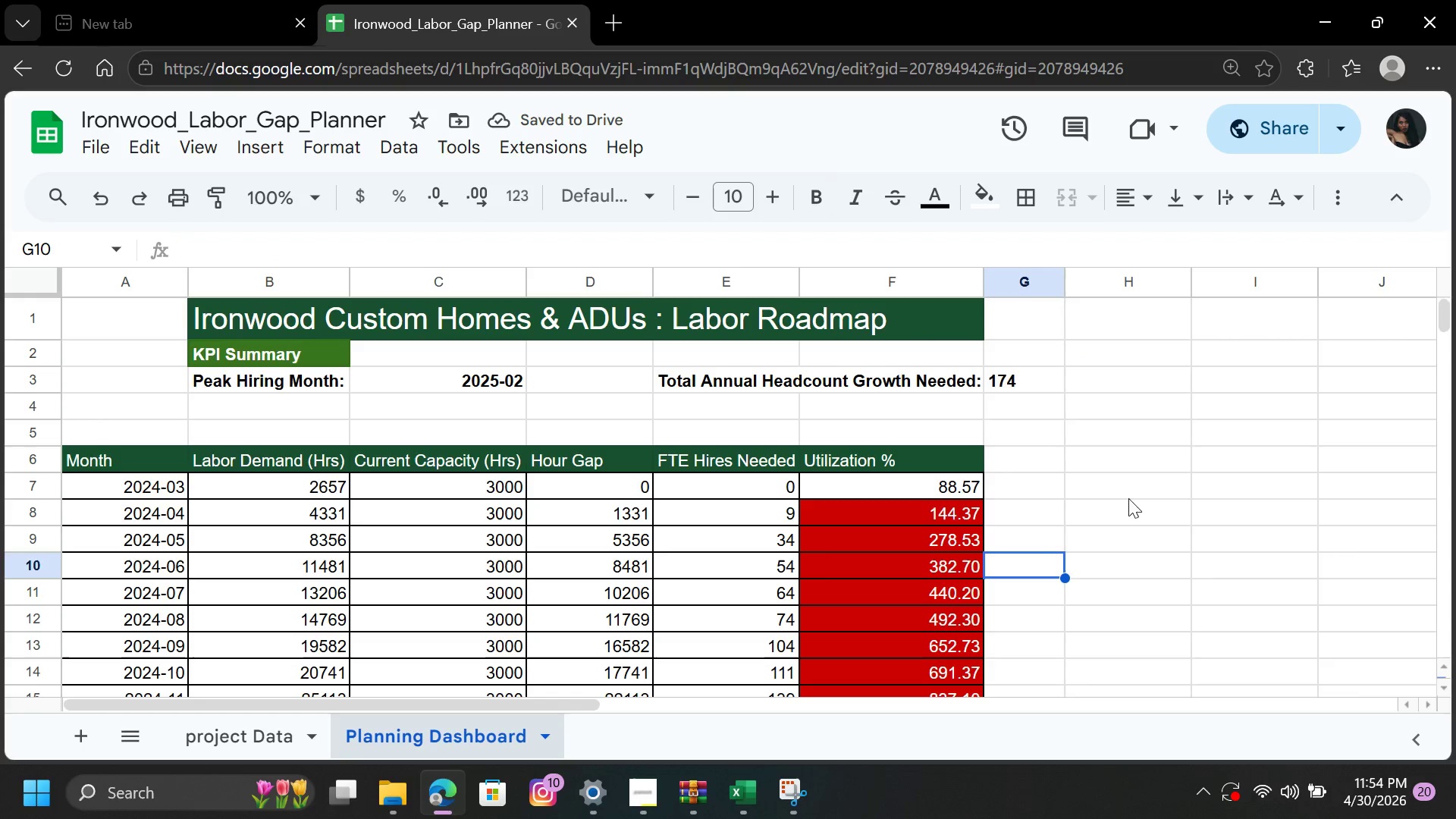 
left_click([1154, 483])
 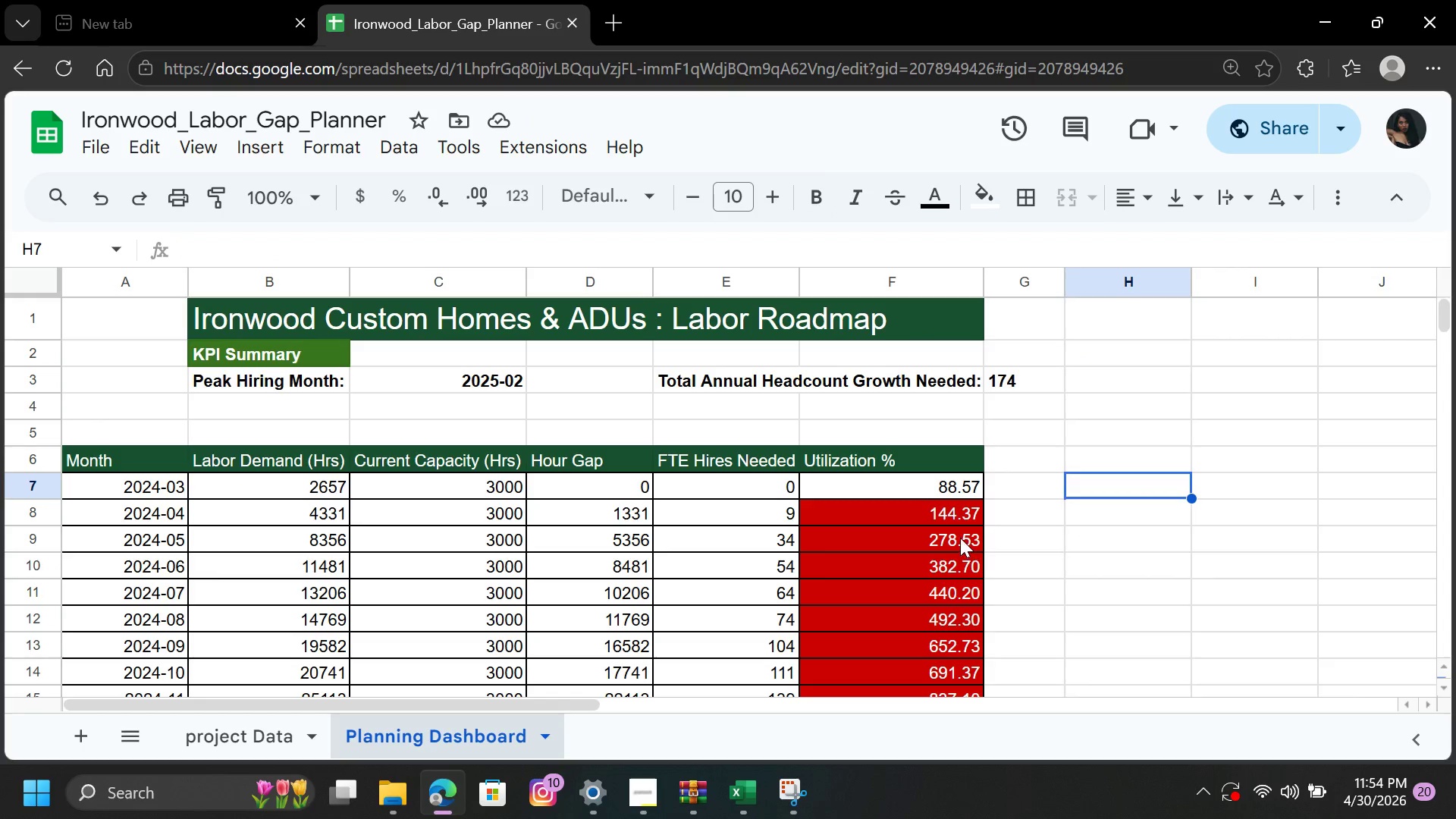 
scroll: coordinate [961, 530], scroll_direction: down, amount: 2.0
 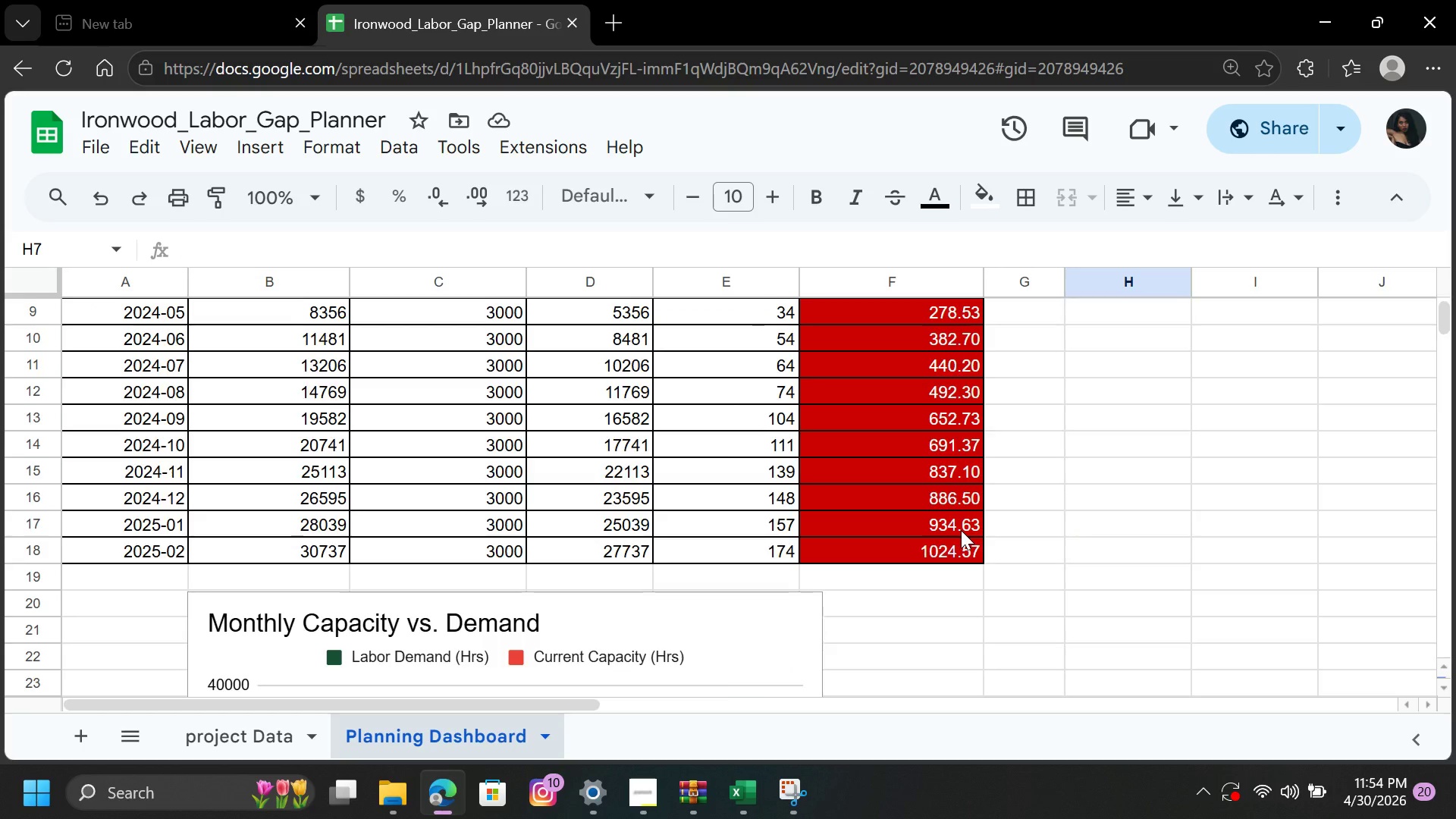 
scroll: coordinate [961, 530], scroll_direction: none, amount: 0.0
 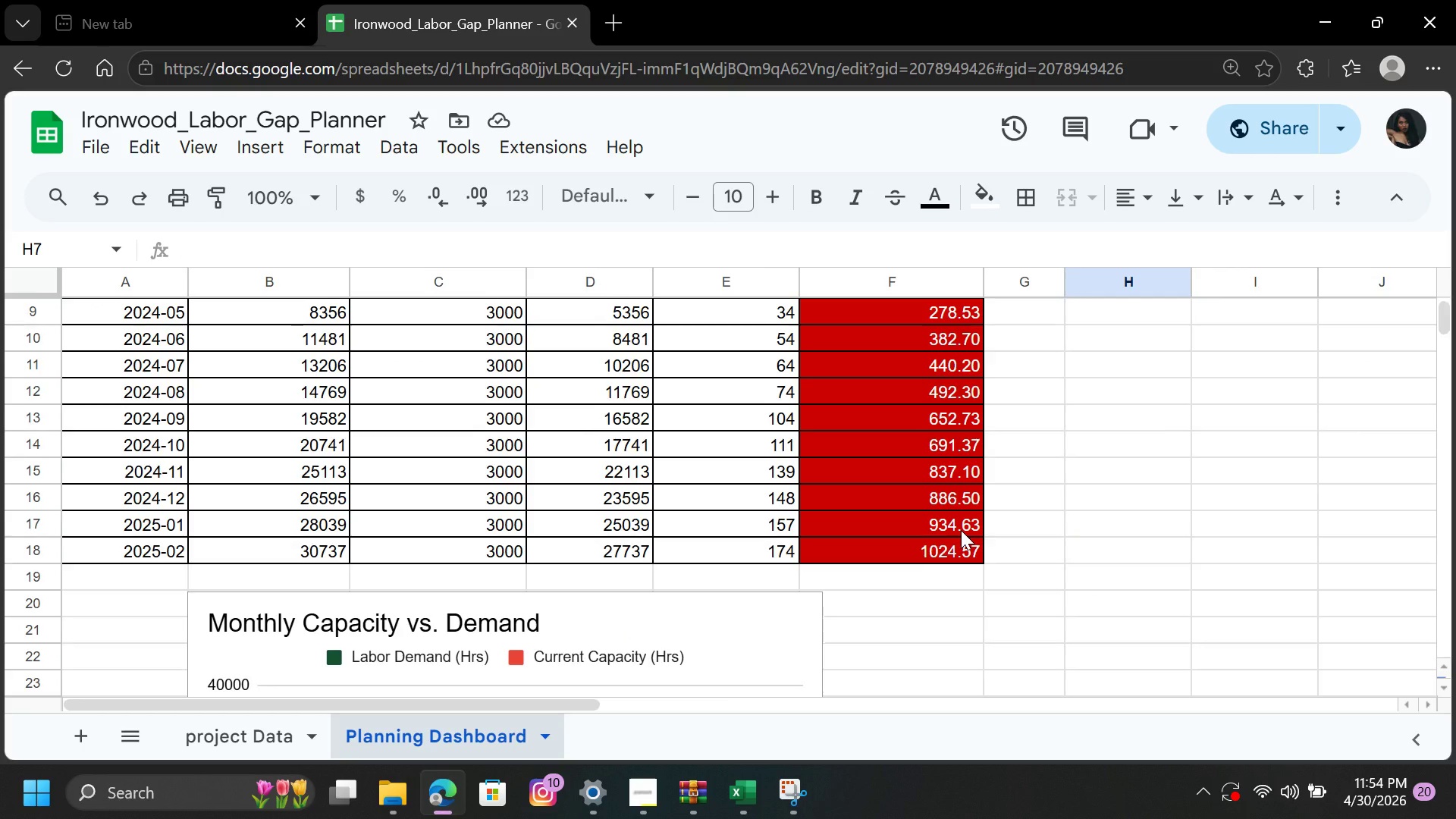 
scroll: coordinate [961, 530], scroll_direction: down, amount: 2.0
 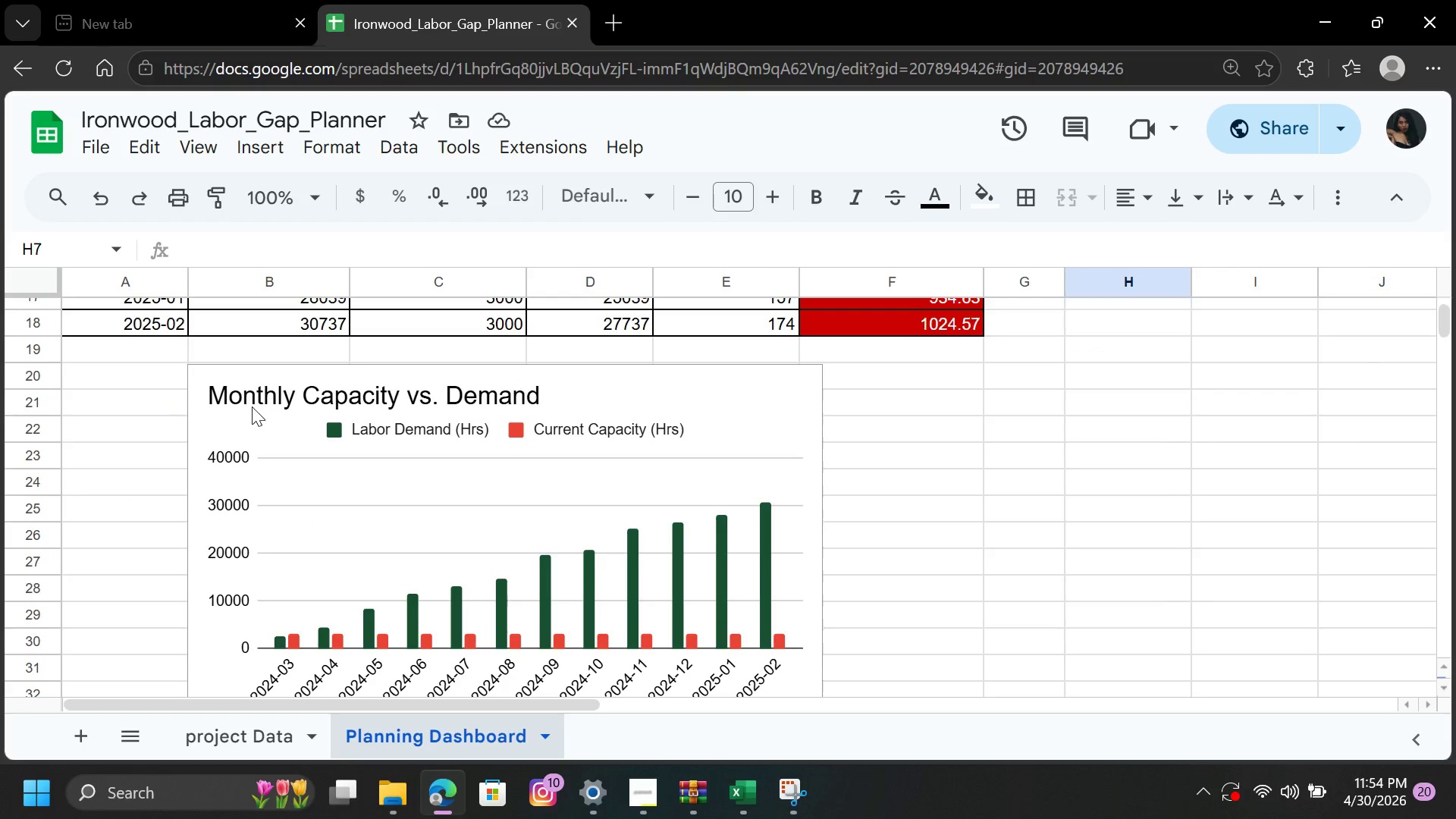 
double_click([261, 396])
 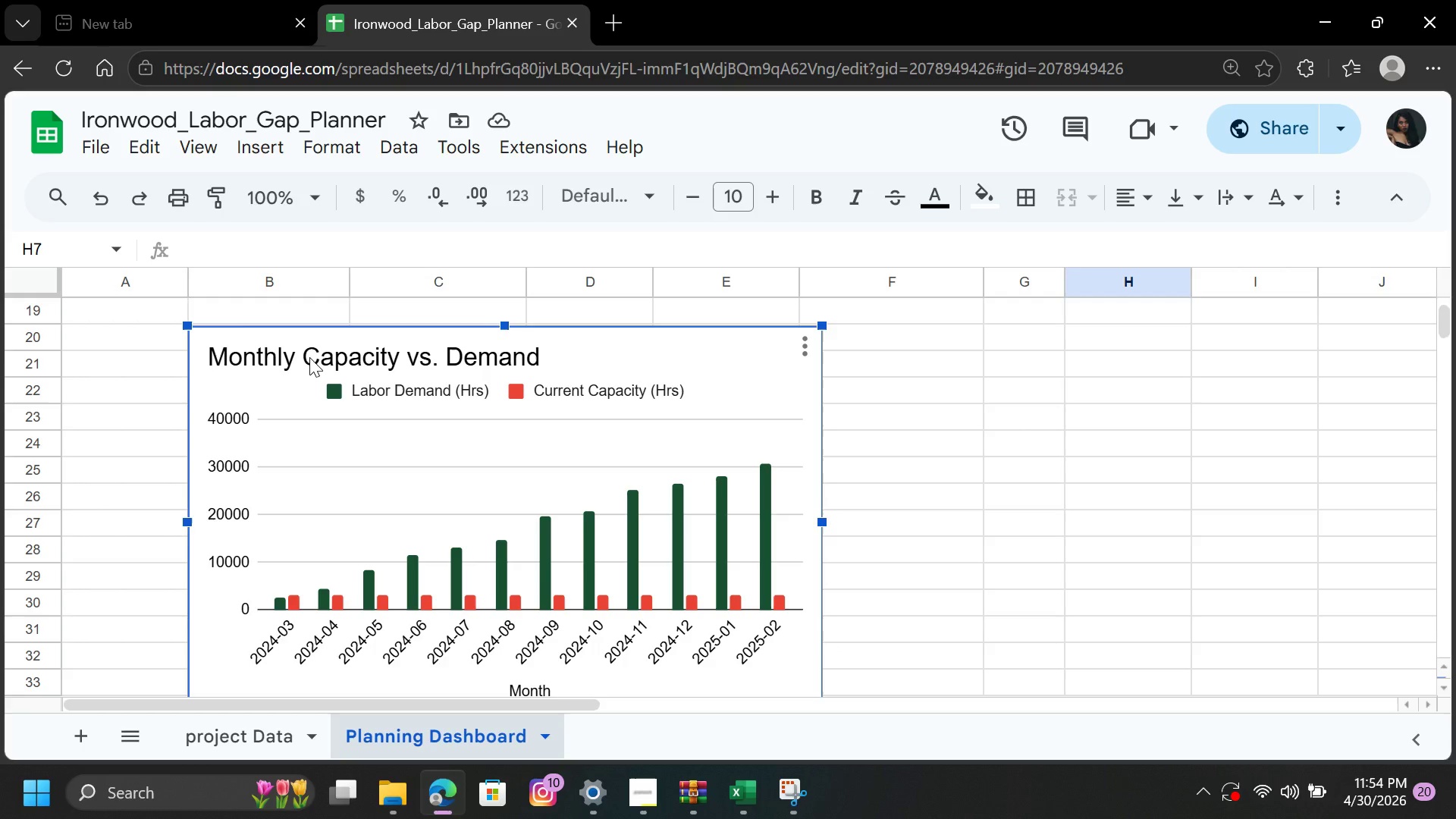 
double_click([309, 357])
 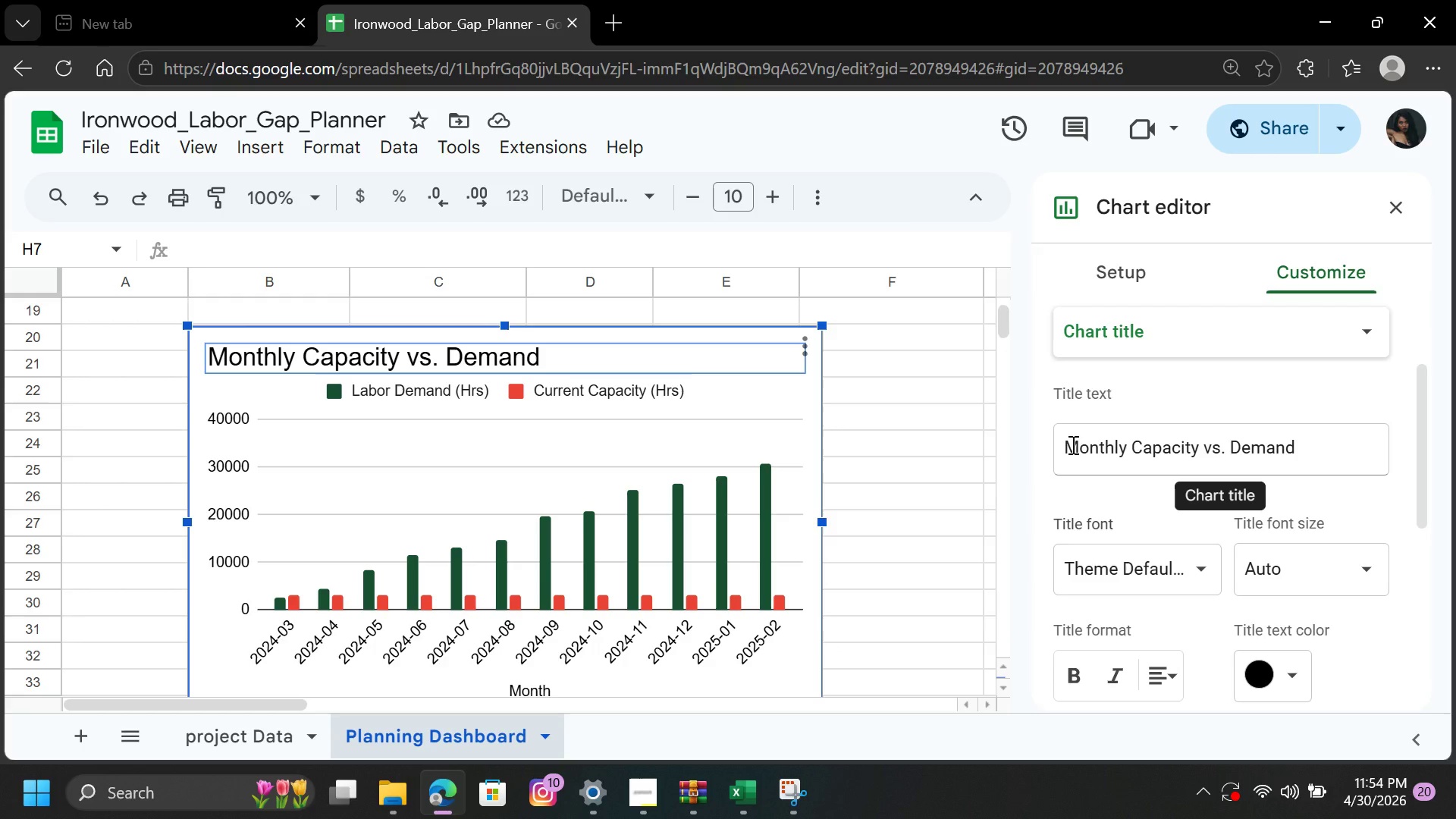 
left_click([1070, 444])
 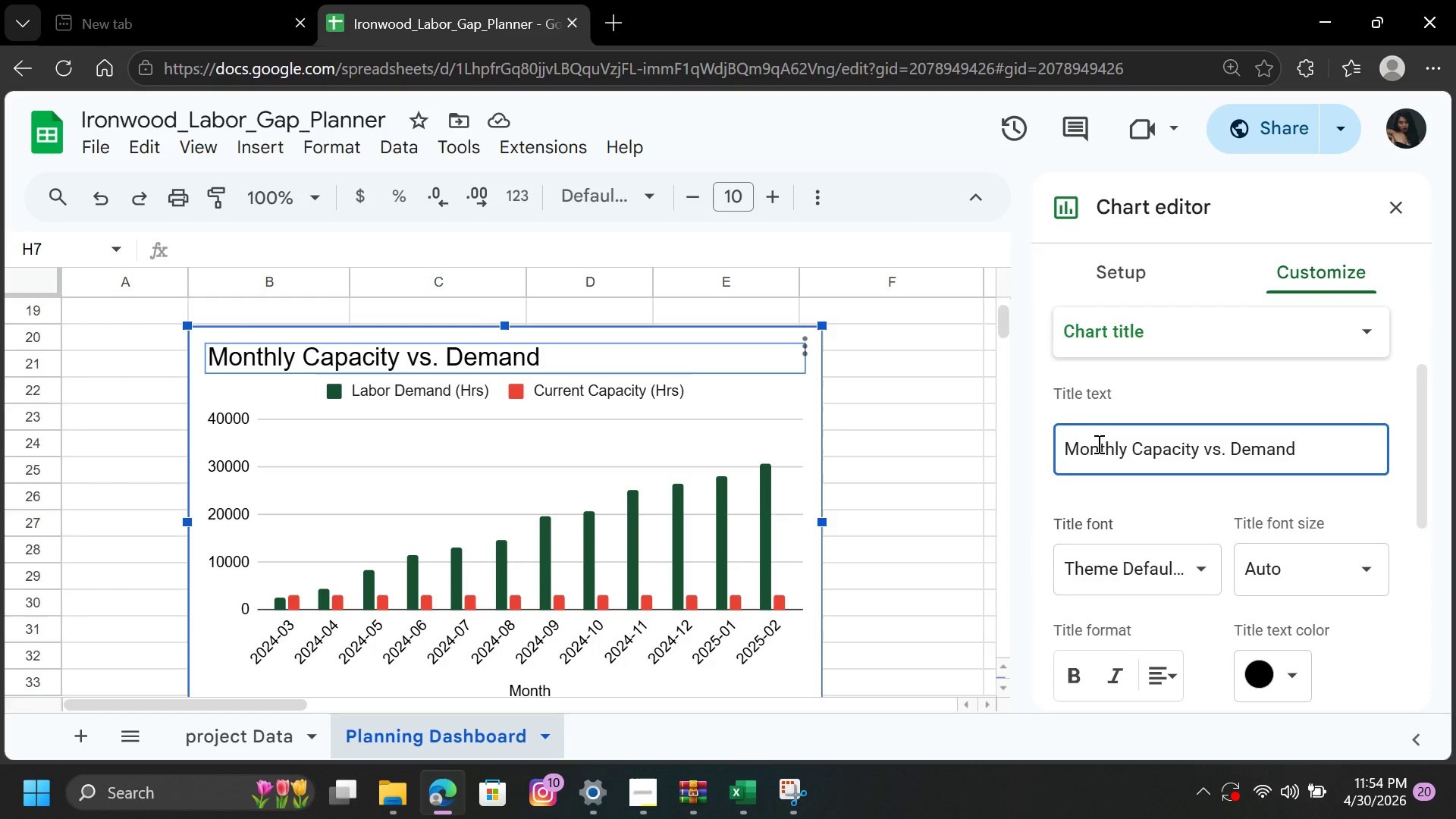 
hold_key(key=Space, duration=0.77)
 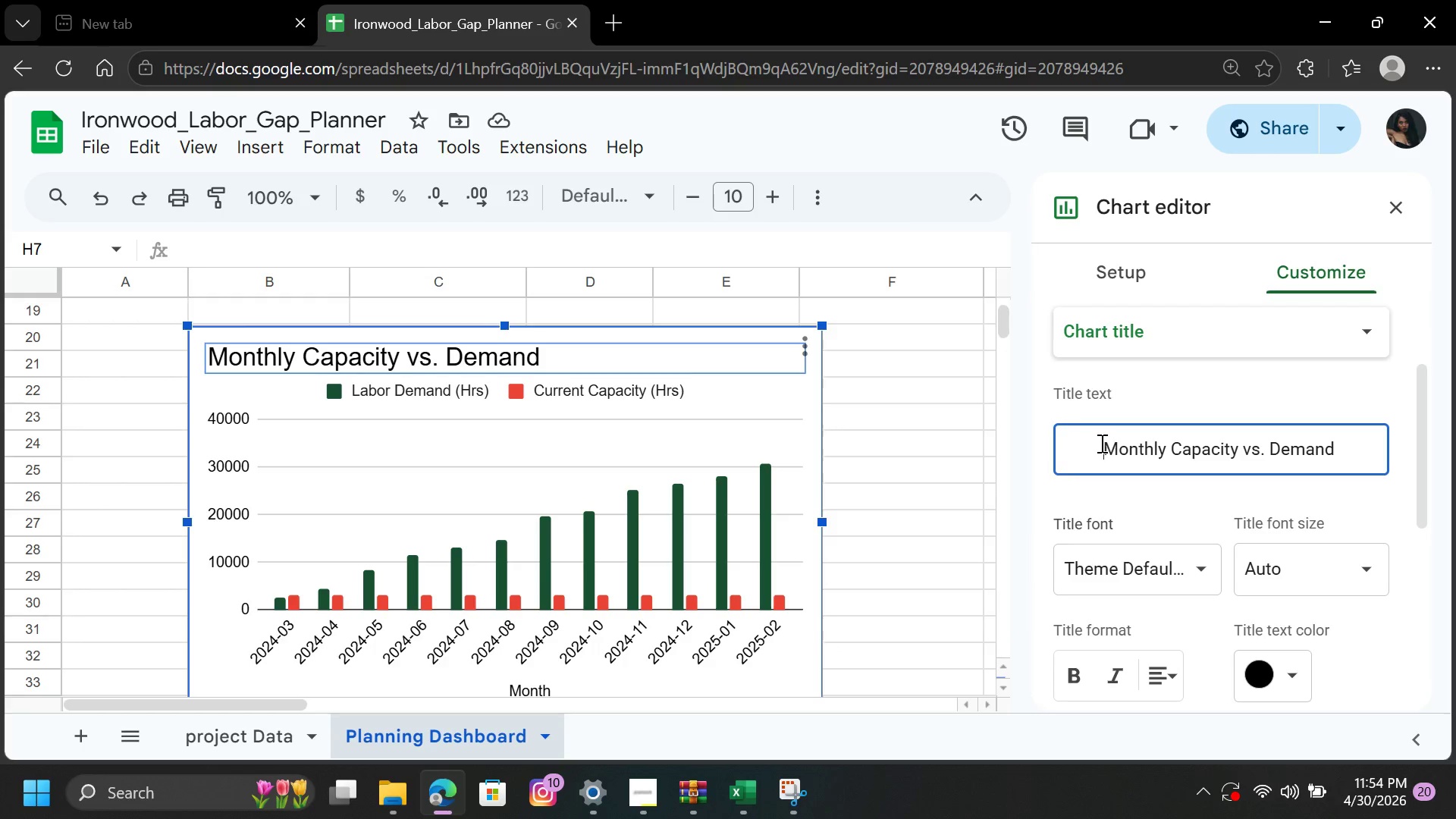 
key(Space)
 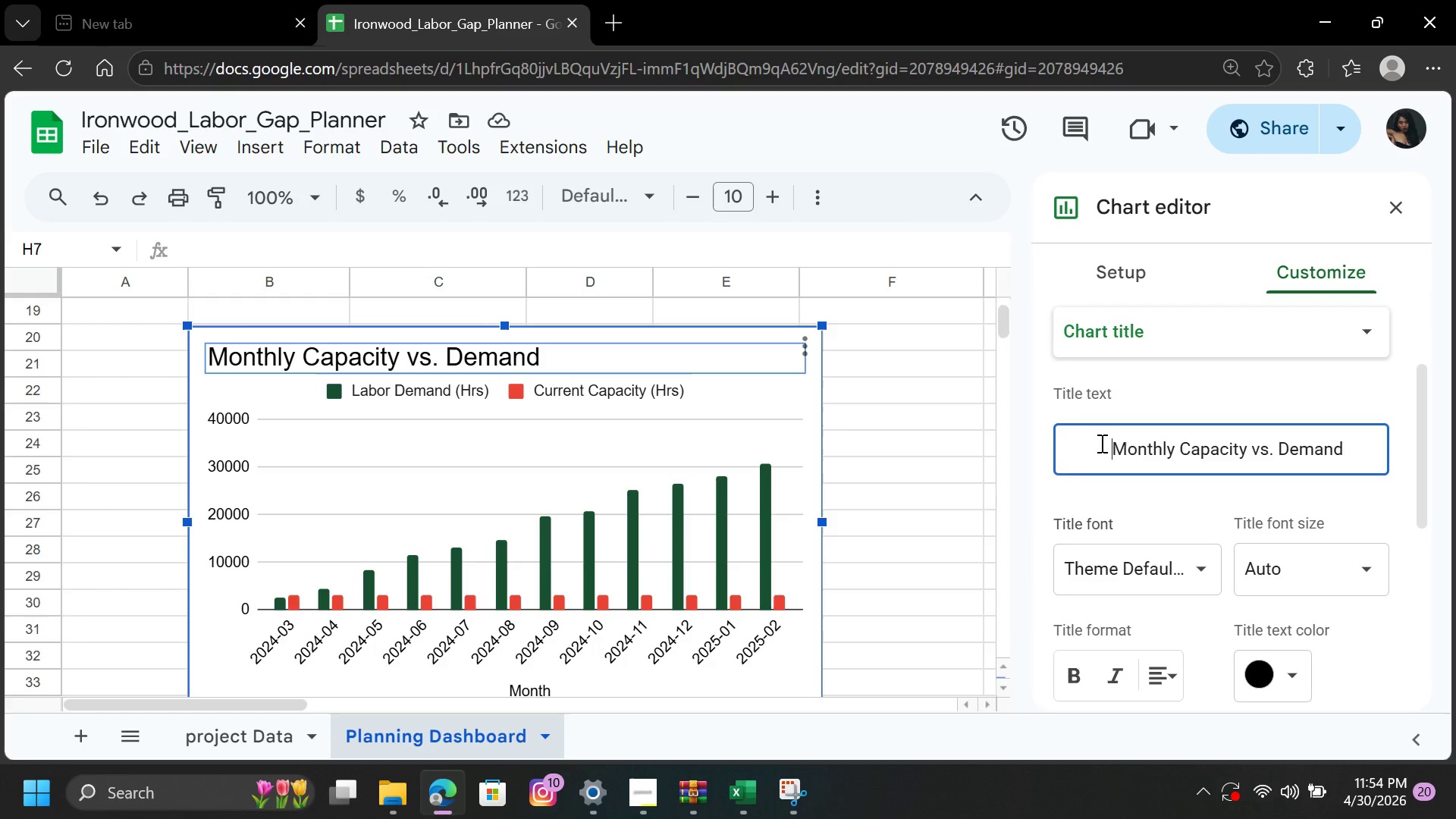 
key(Space)
 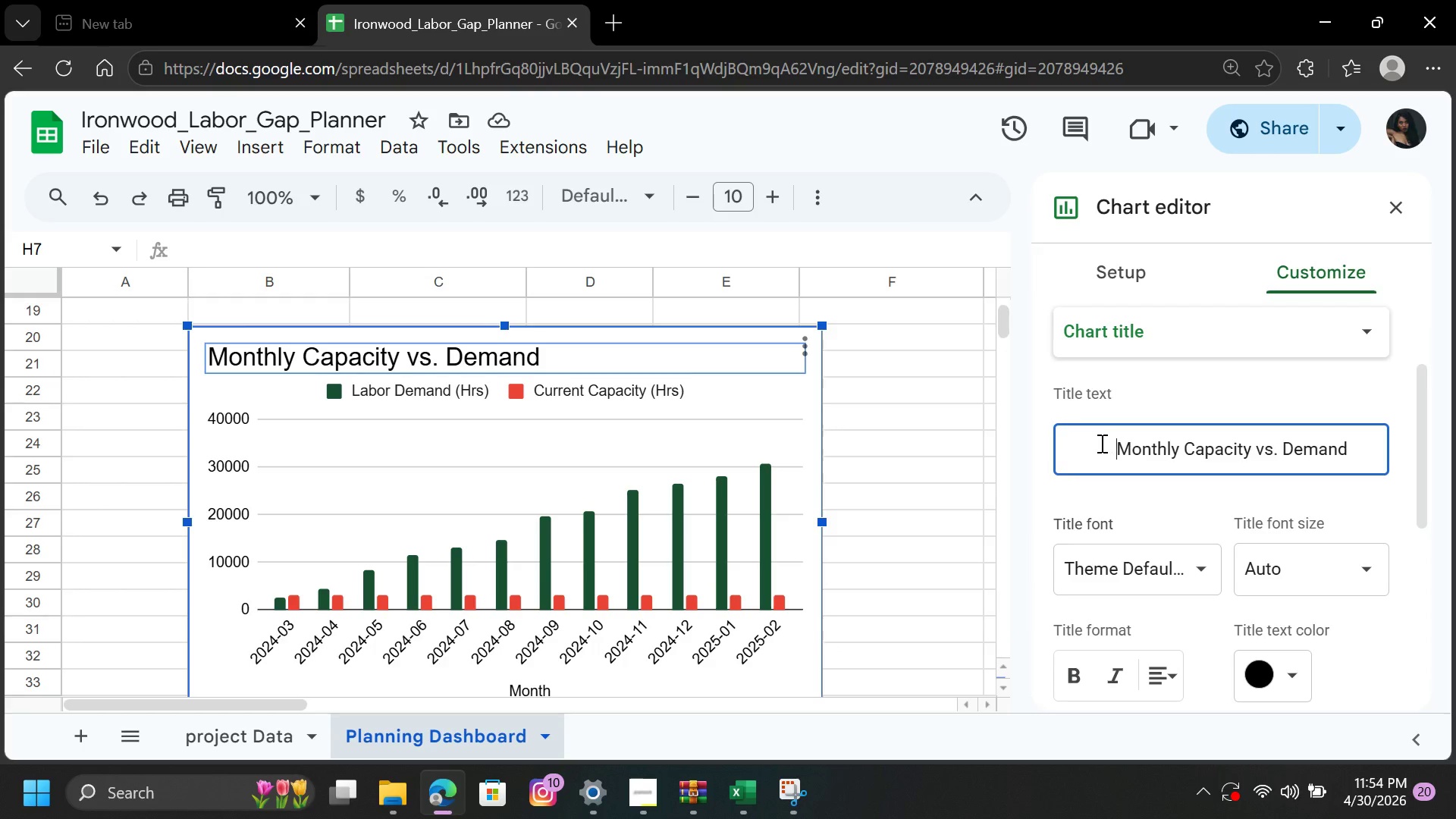 
key(Space)
 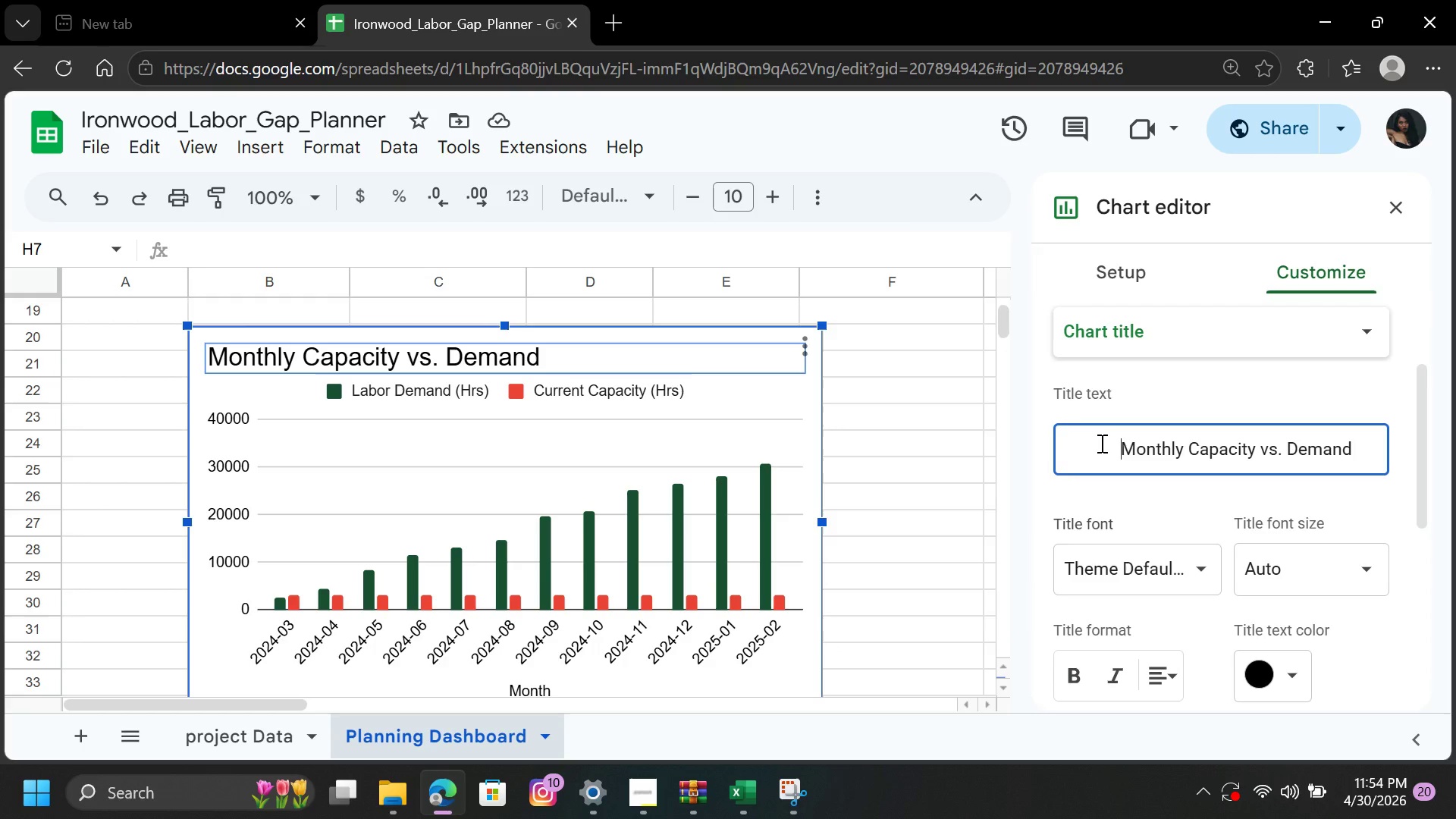 
key(Space)
 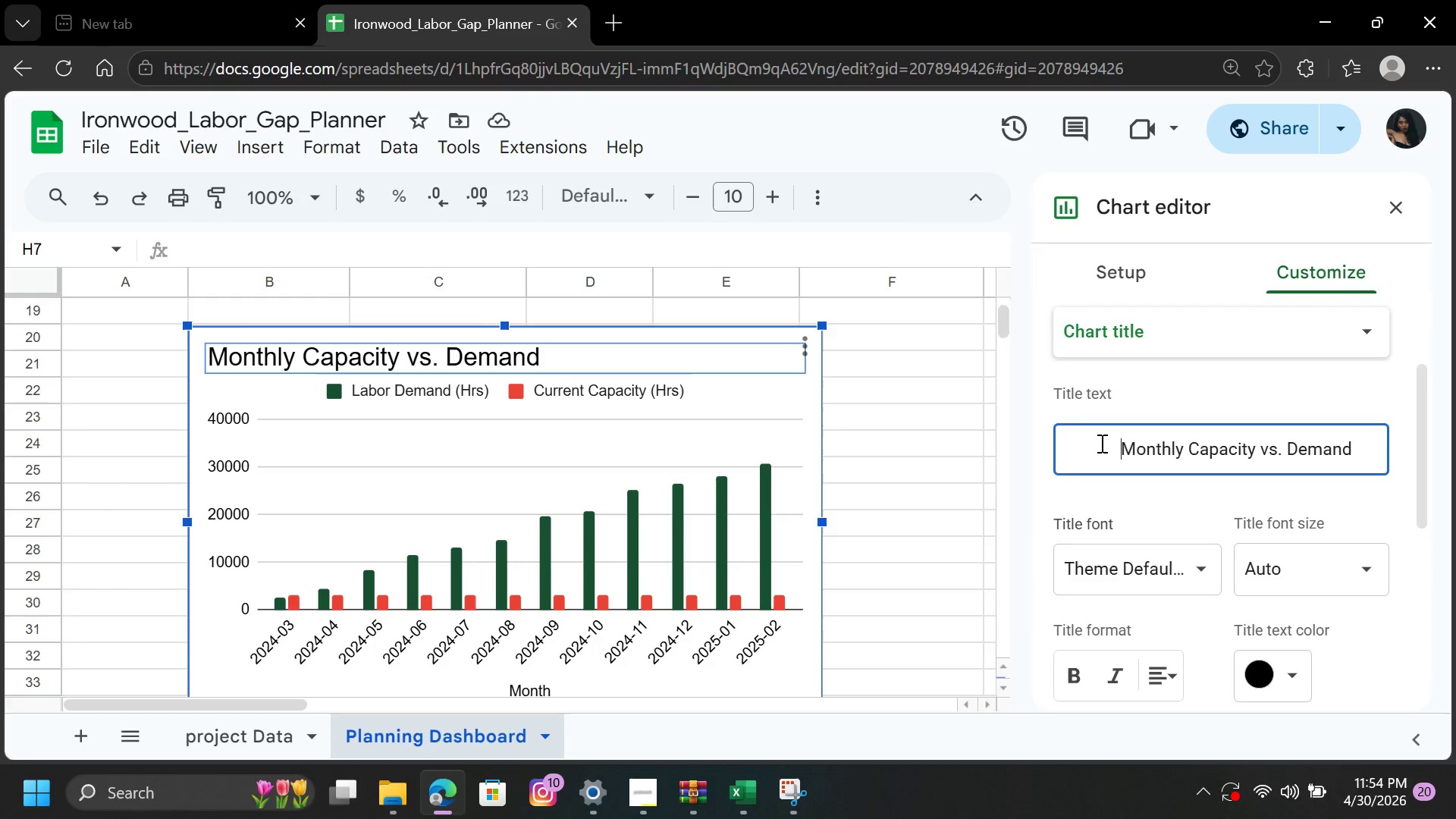 
key(Space)
 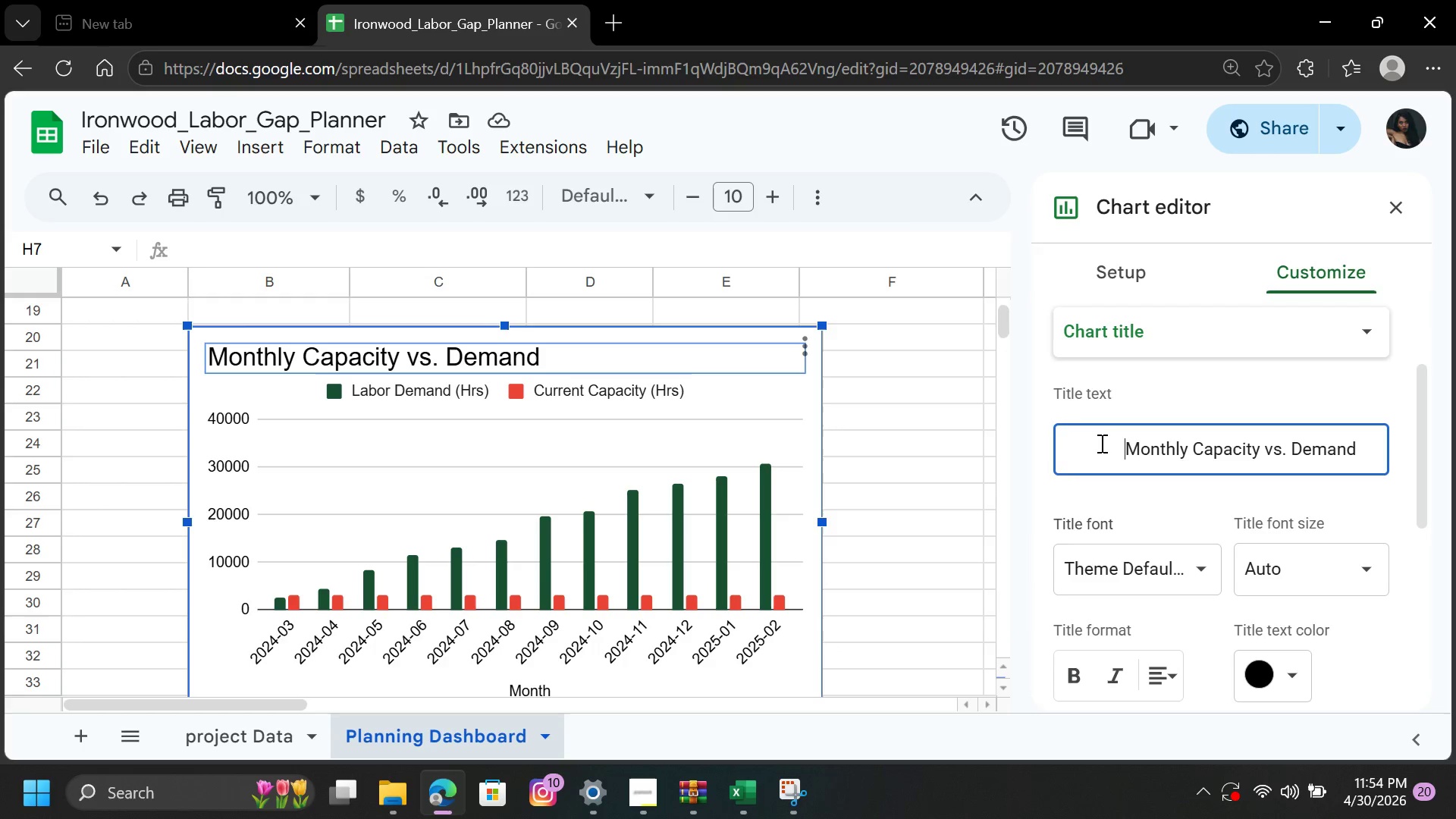 
key(Space)
 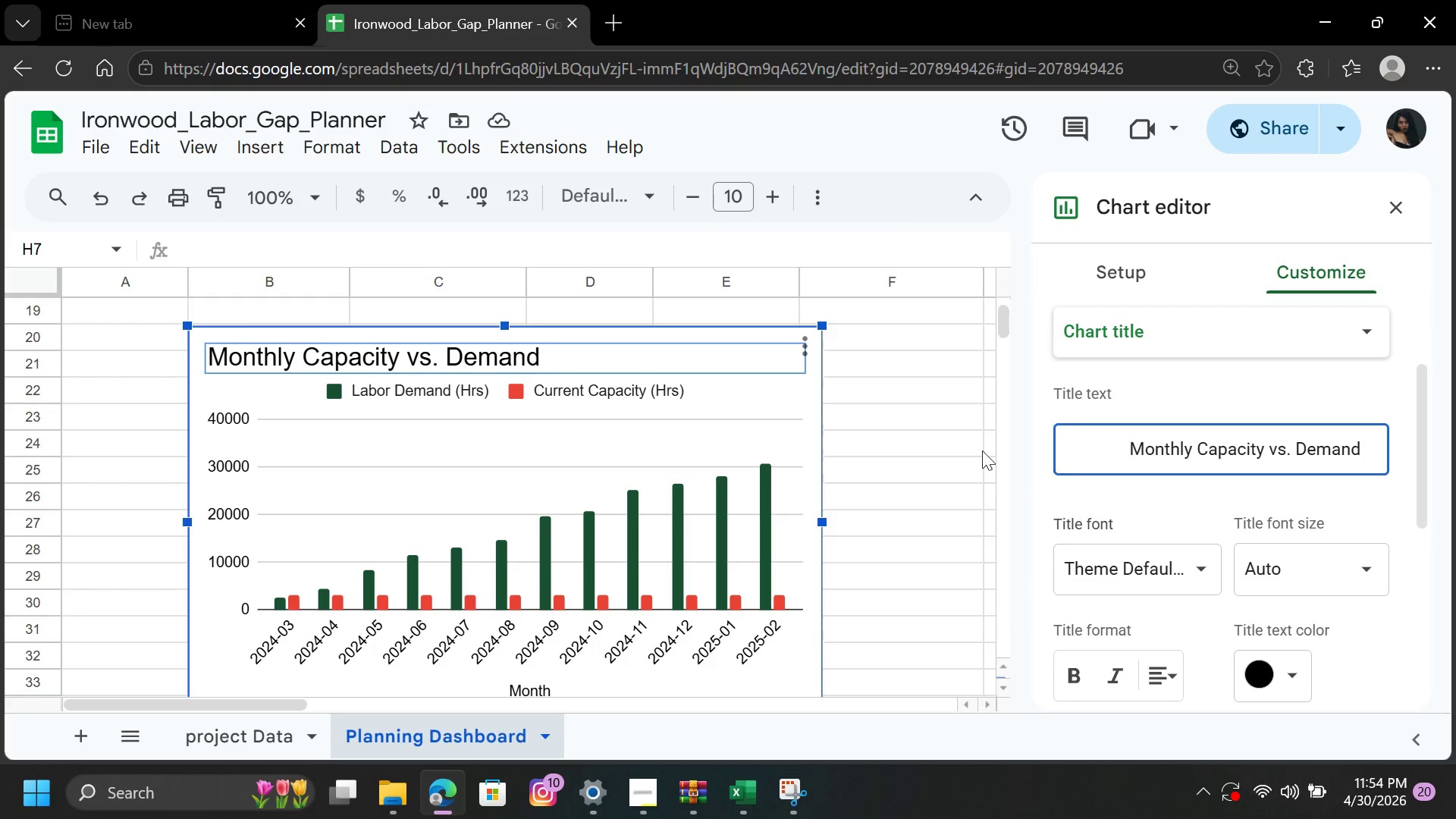 
left_click([940, 447])
 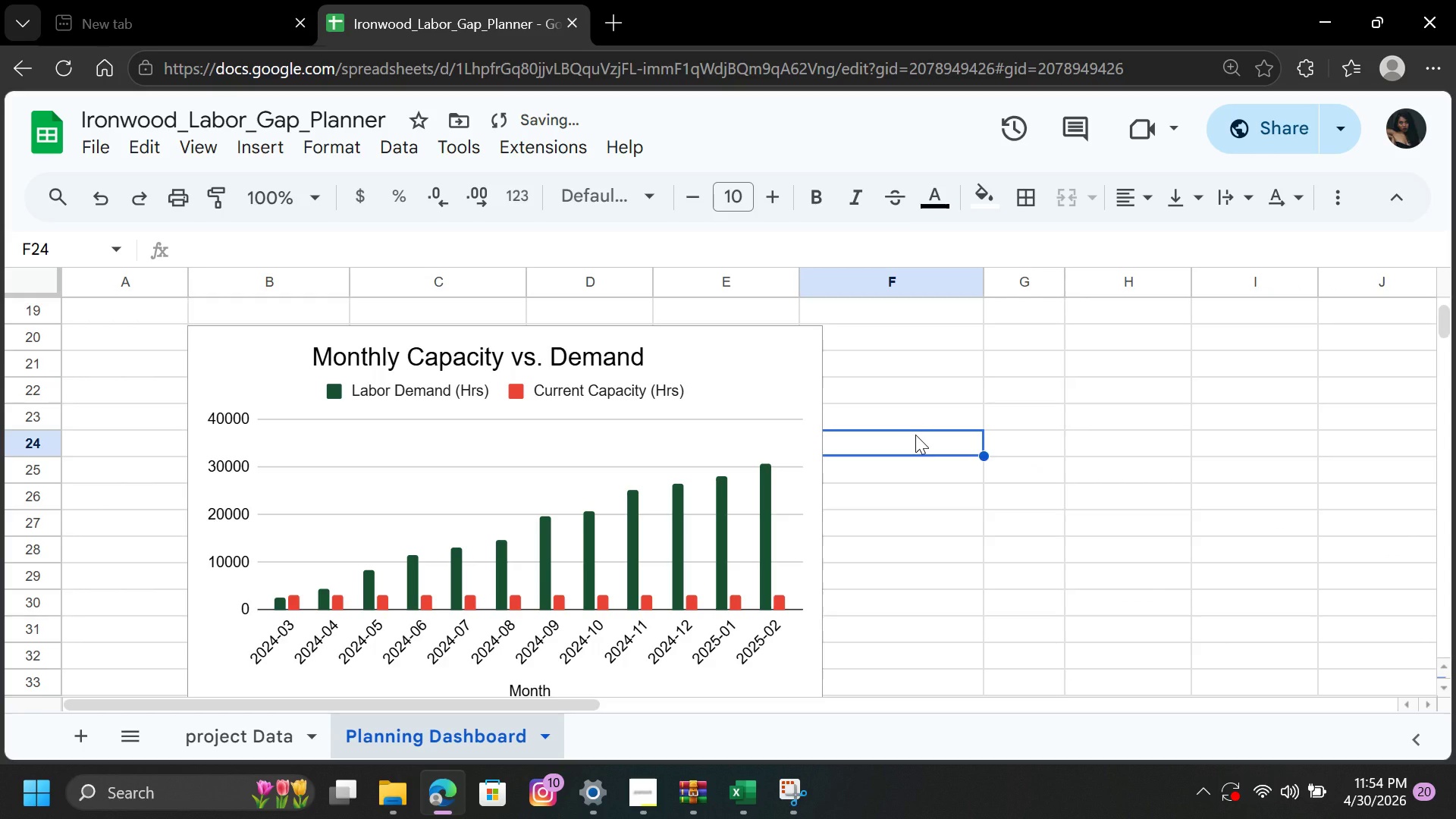 
scroll: coordinate [1153, 430], scroll_direction: up, amount: 6.0
 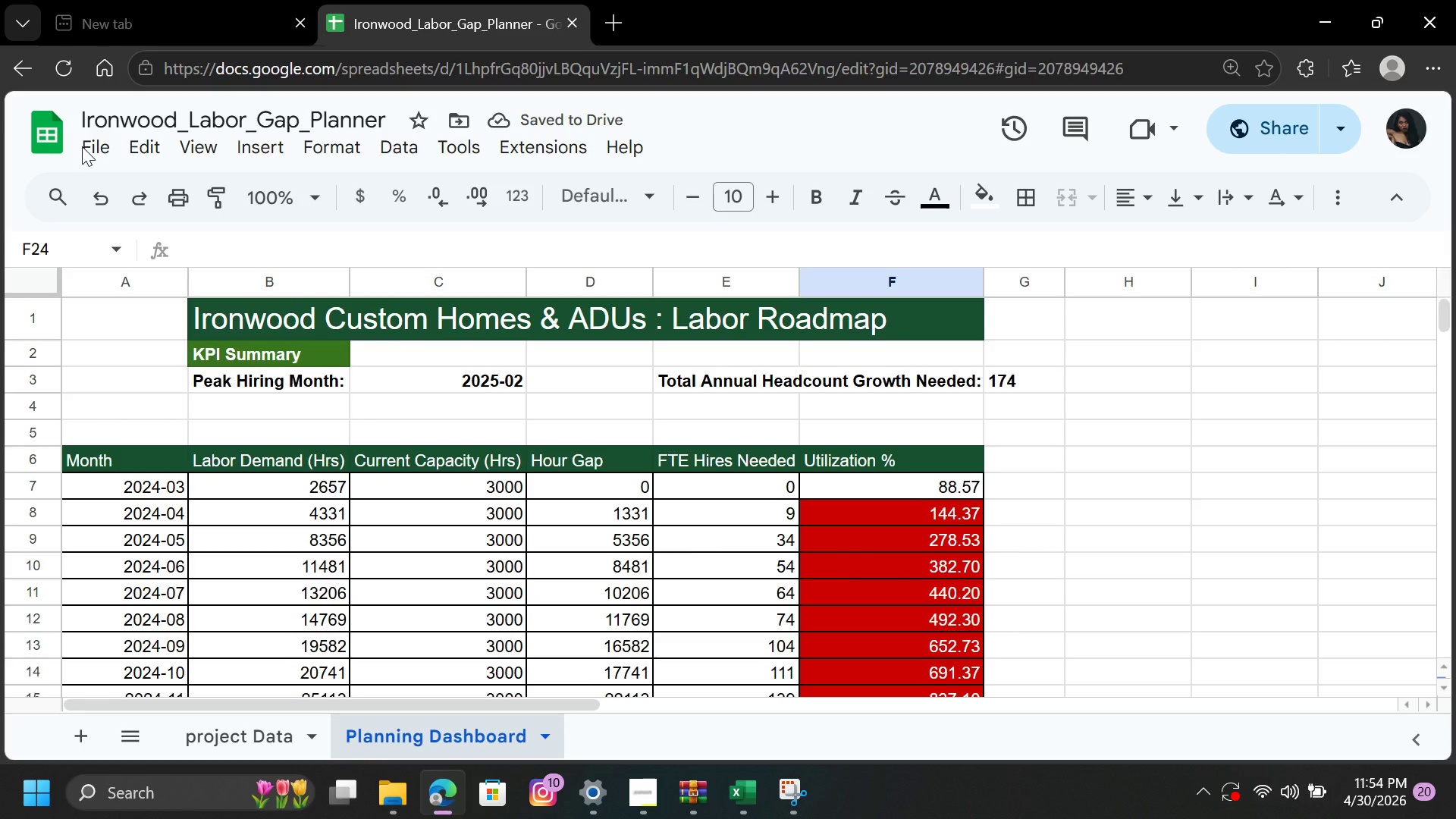 
left_click([94, 147])
 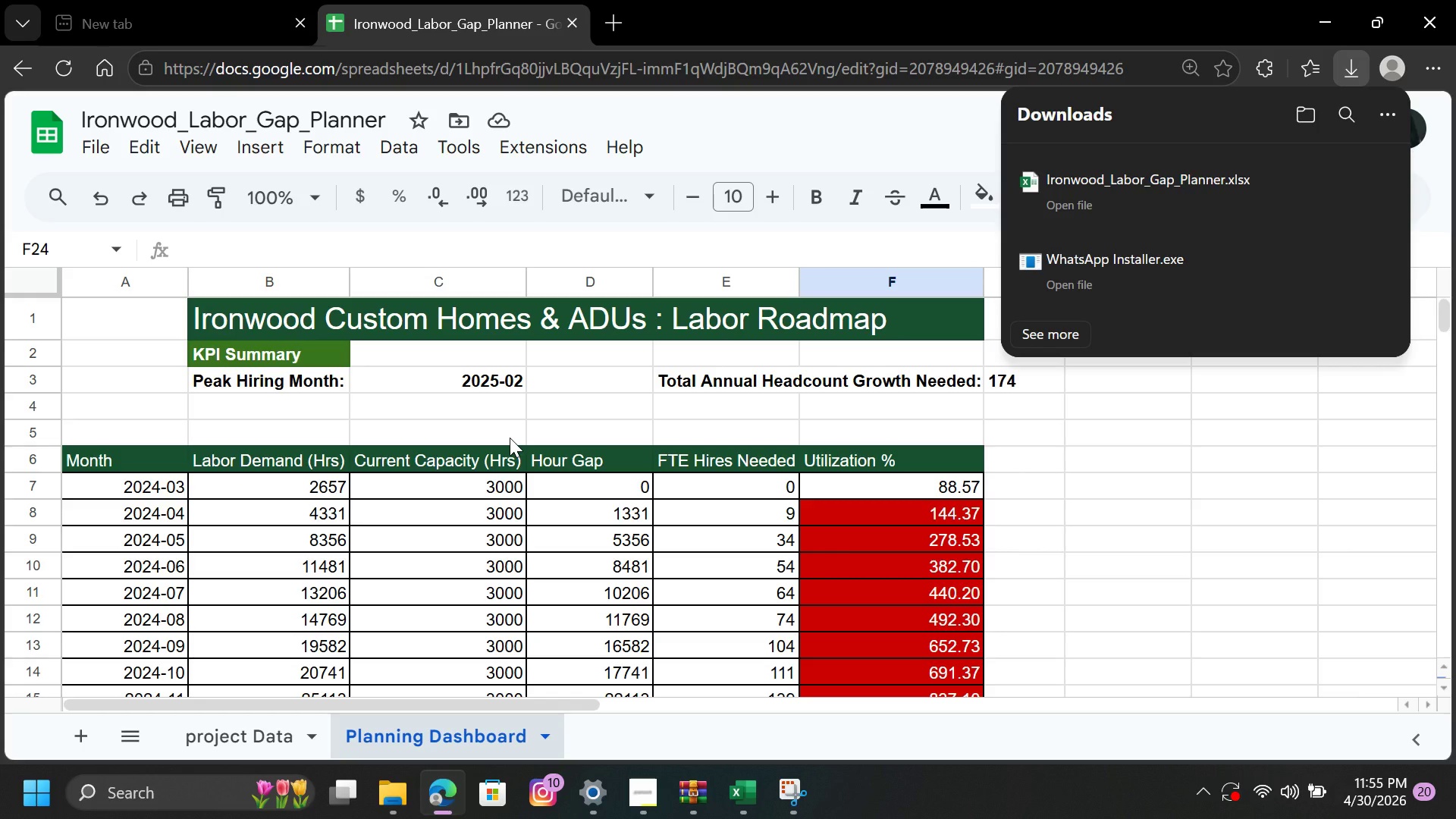 
wait(24.33)
 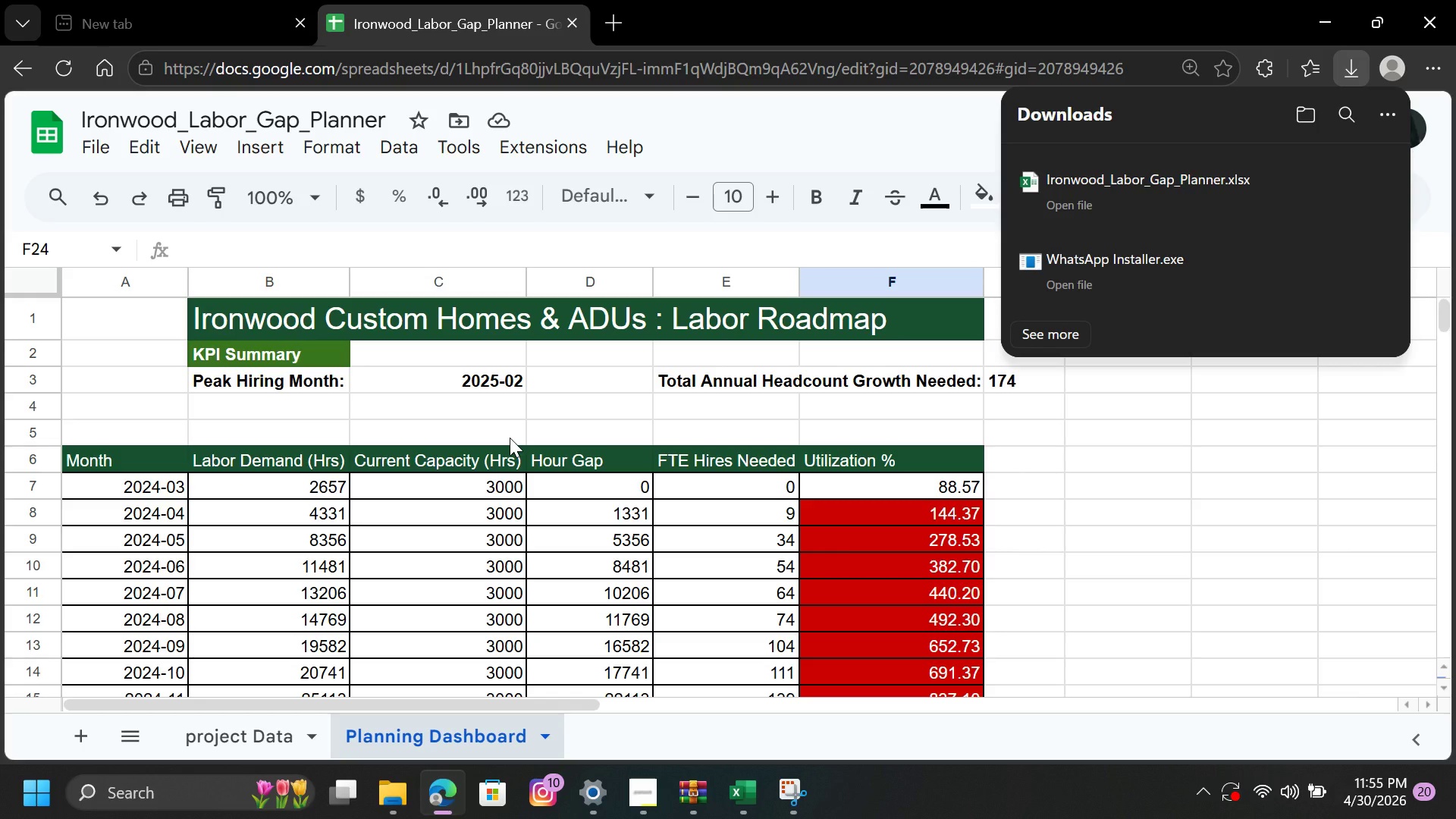 
left_click([108, 138])
 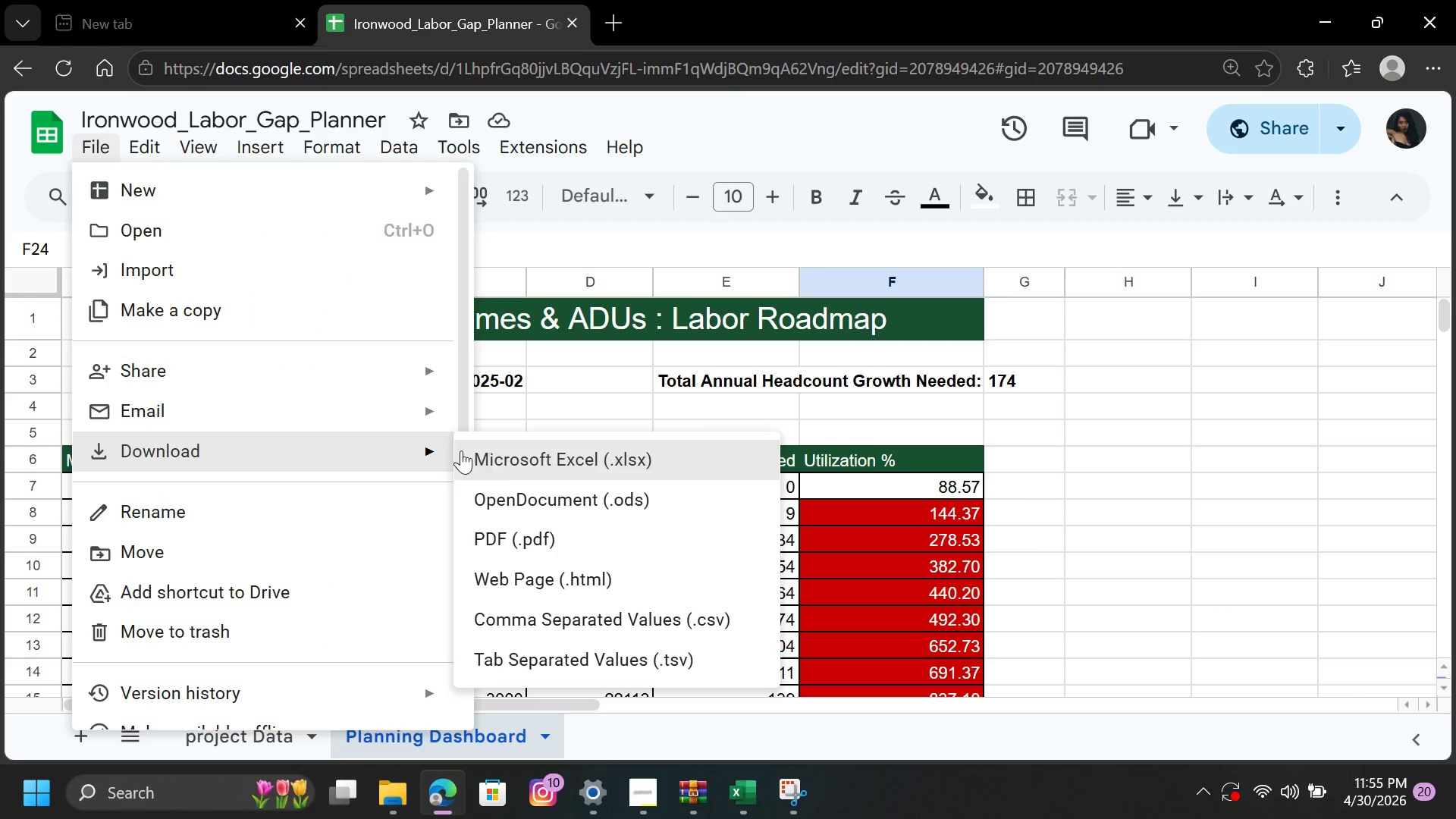 
left_click([516, 535])
 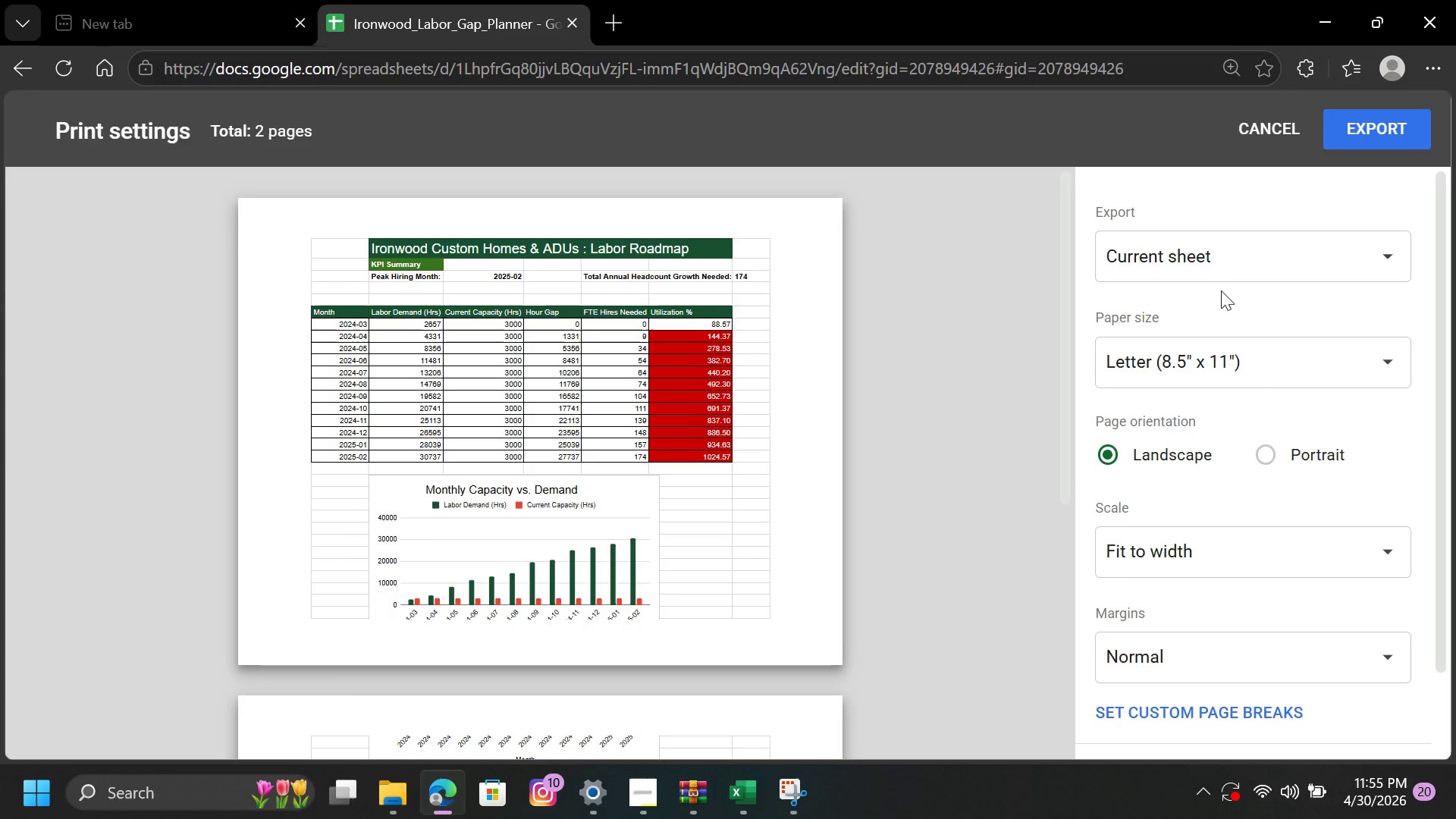 
left_click([1253, 256])
 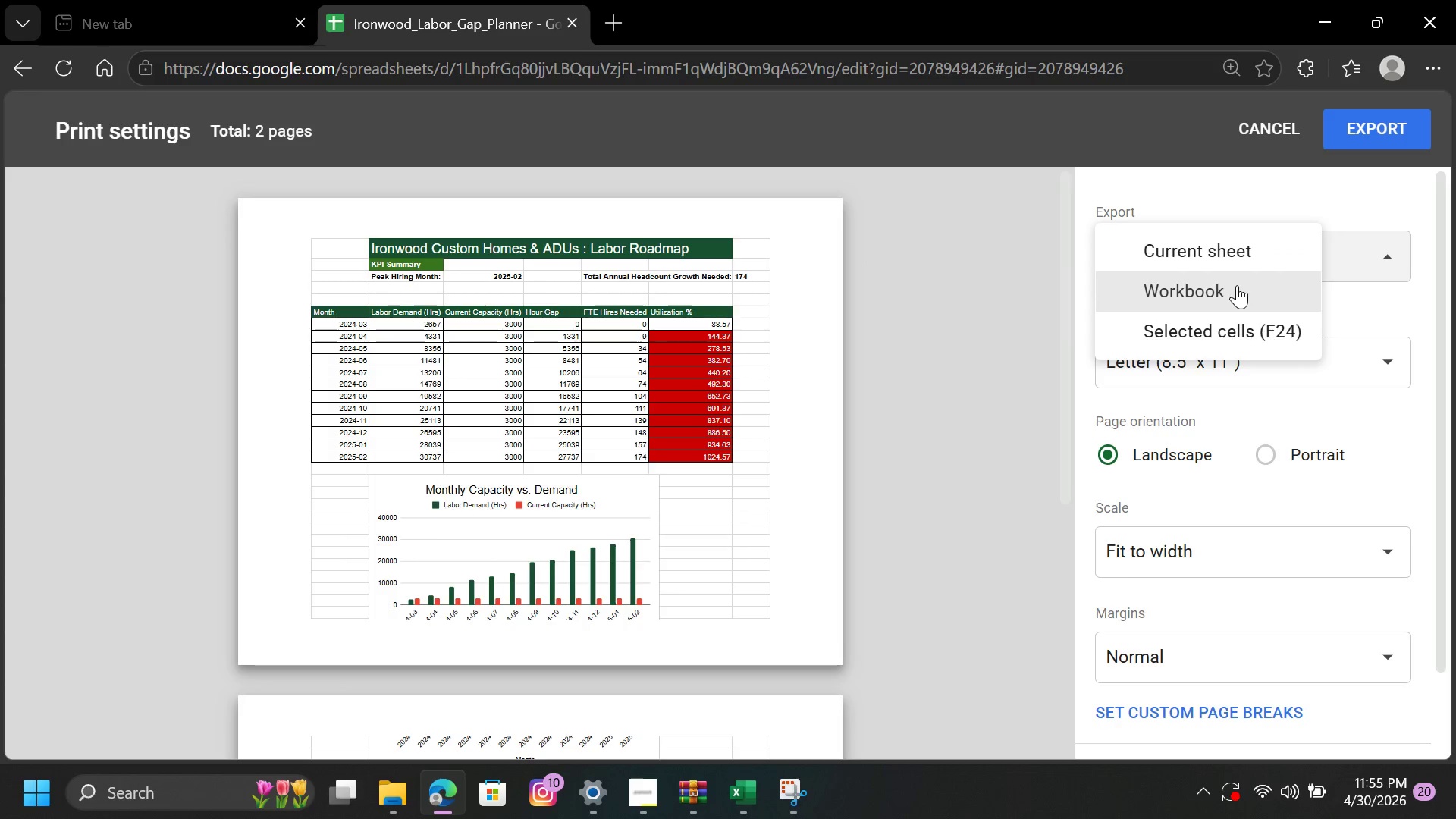 
left_click([1237, 285])
 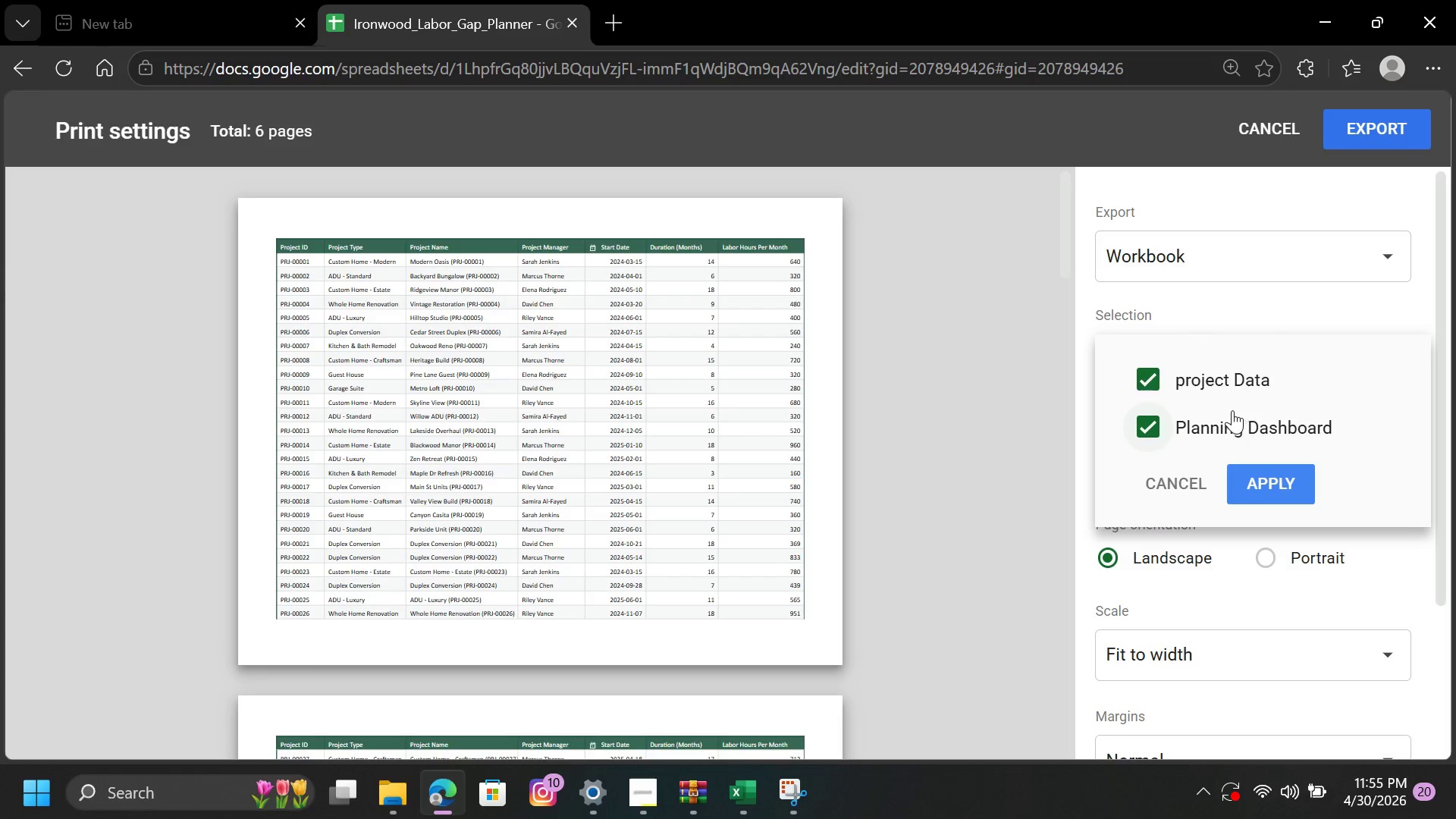 
left_click([1225, 381])
 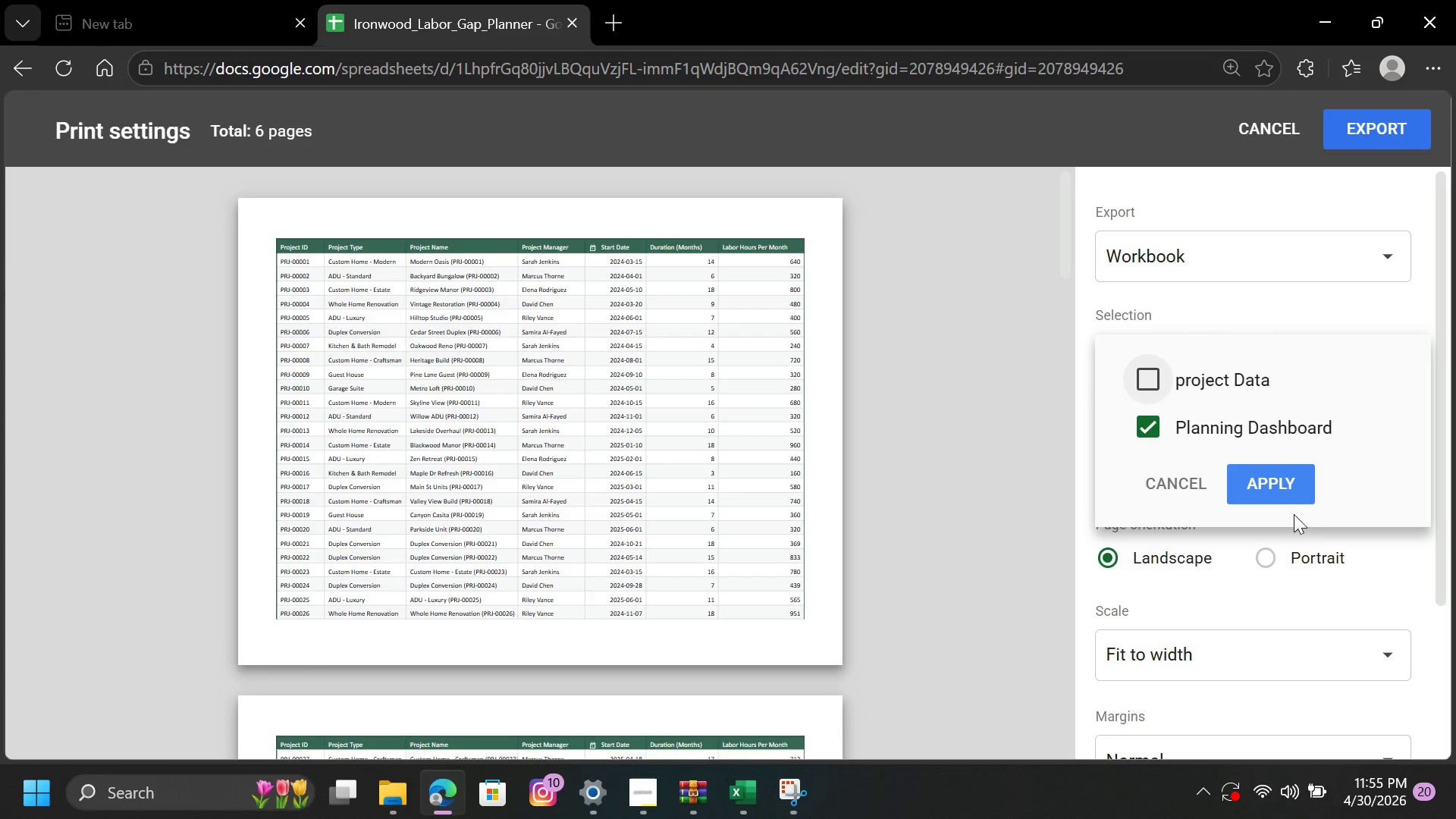 
left_click([1281, 491])
 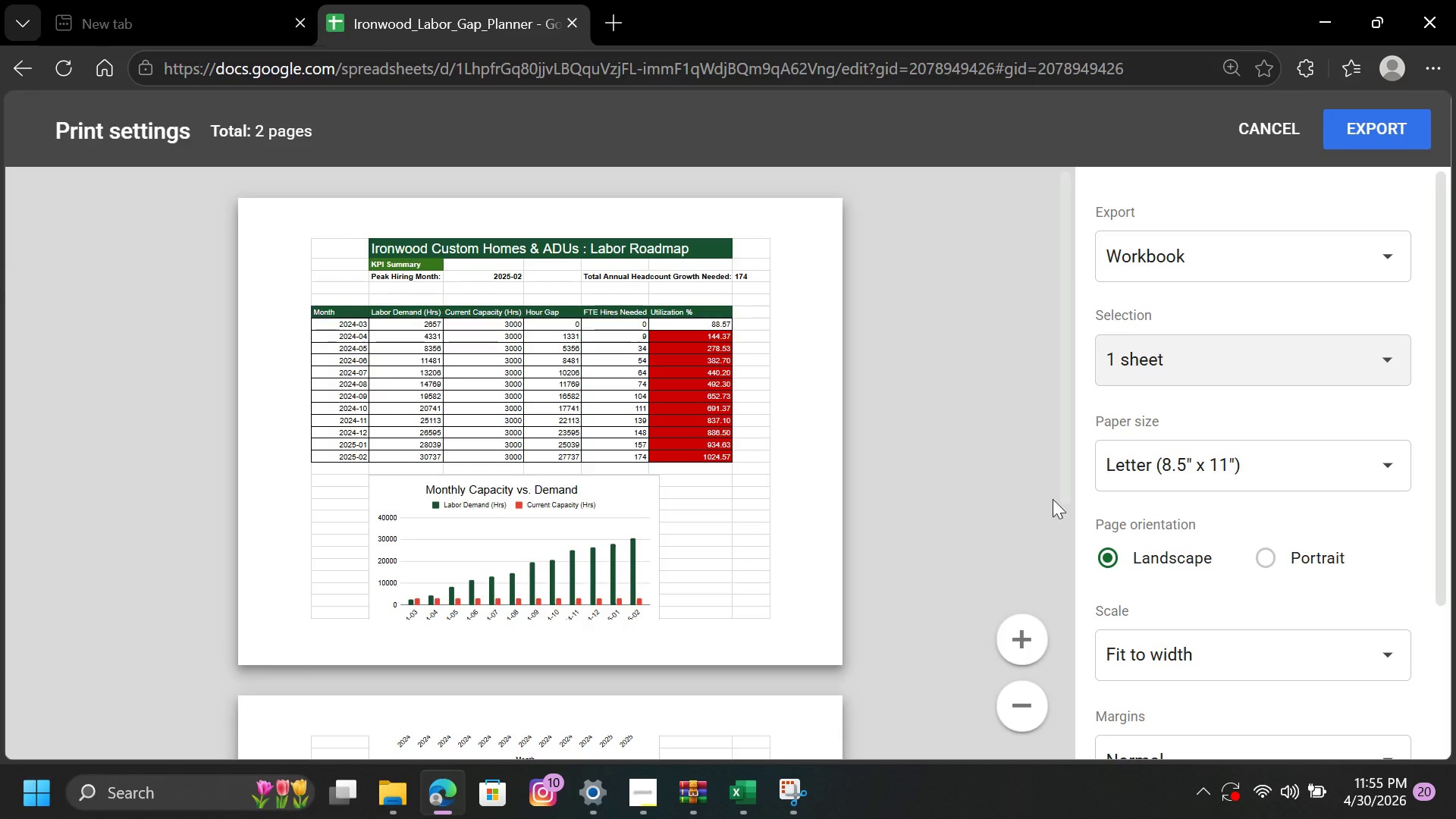 
scroll: coordinate [1060, 477], scroll_direction: down, amount: 1.0
 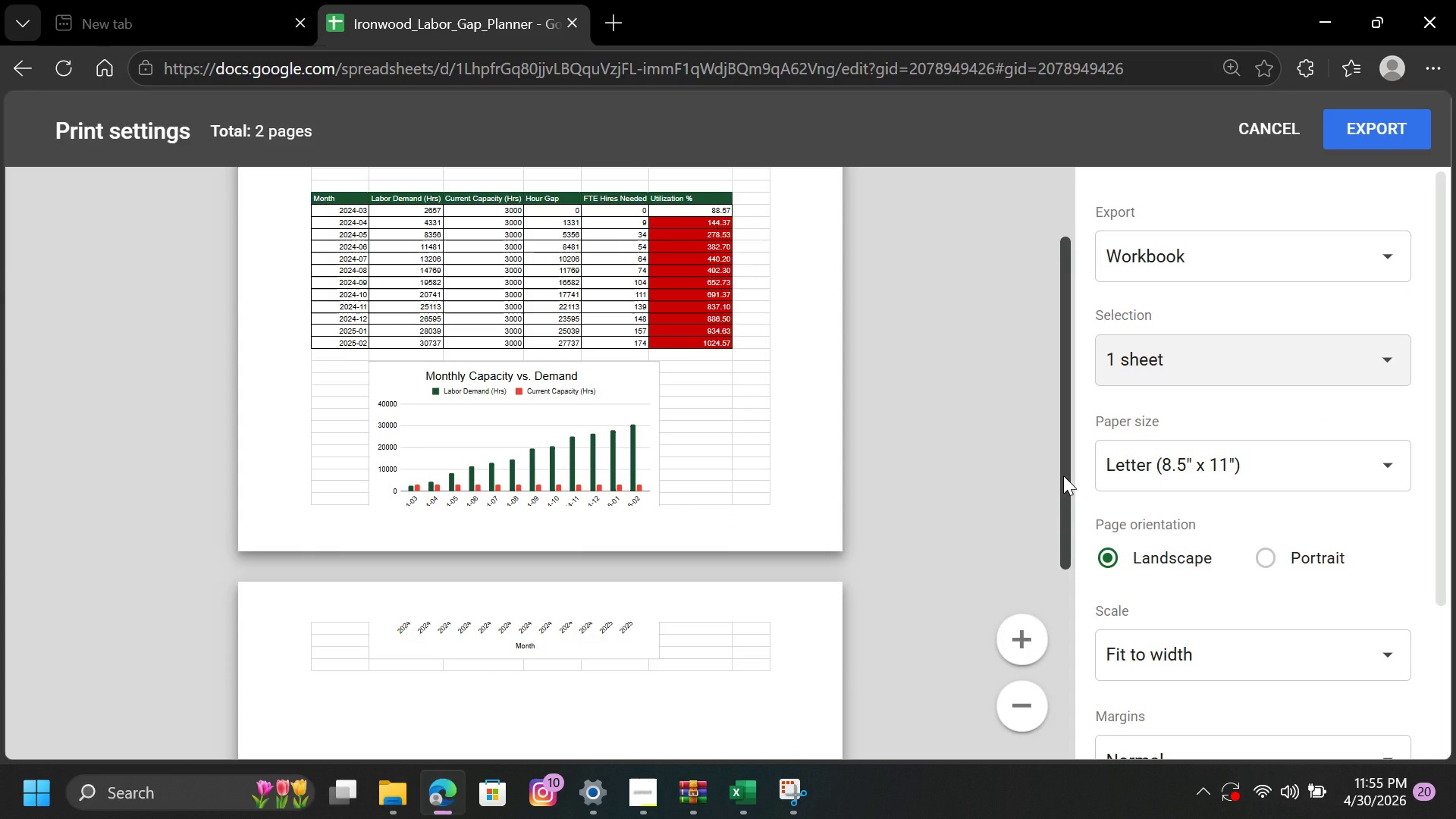 
scroll: coordinate [1063, 475], scroll_direction: up, amount: 1.0
 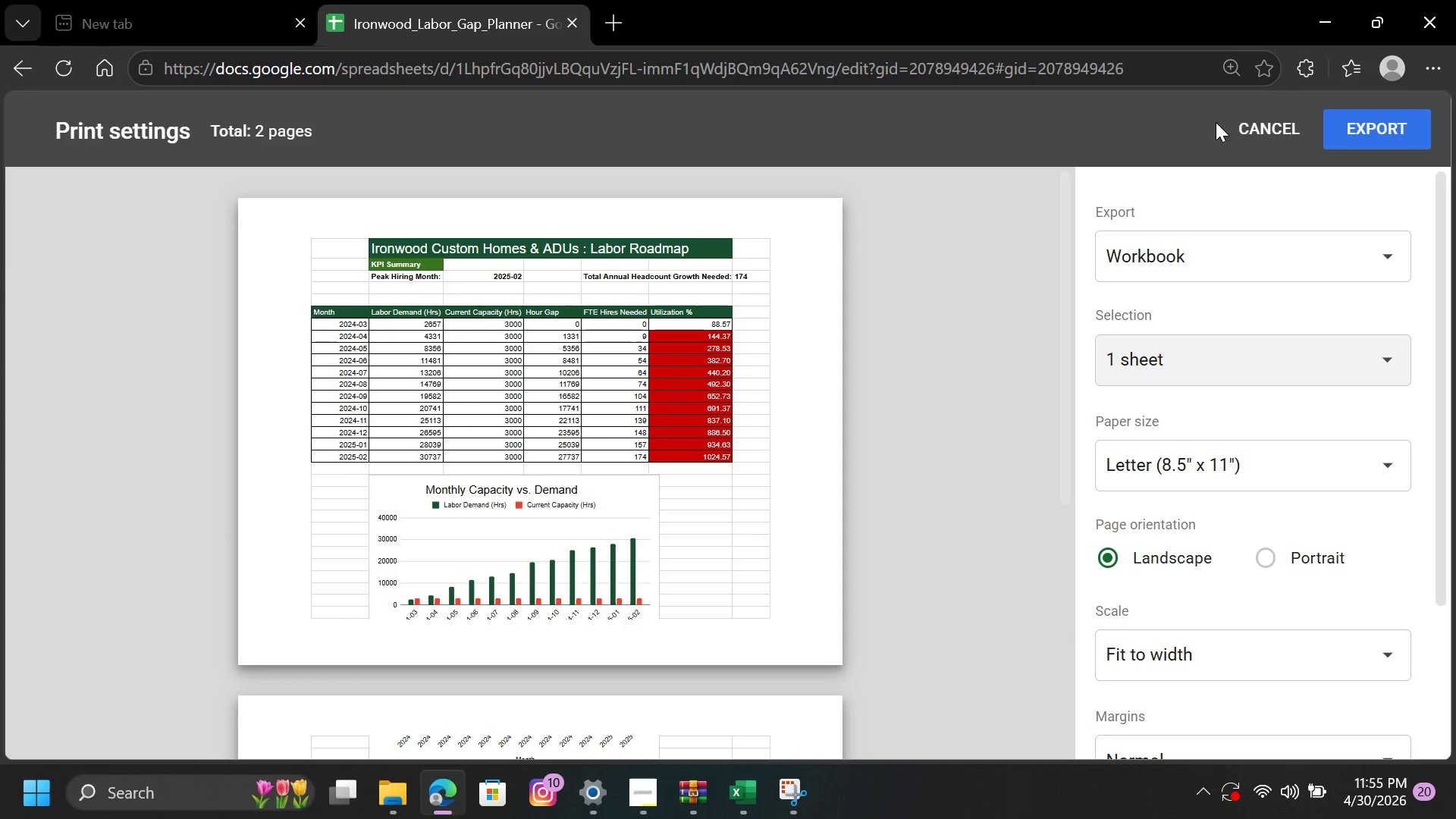 
left_click([1272, 115])
 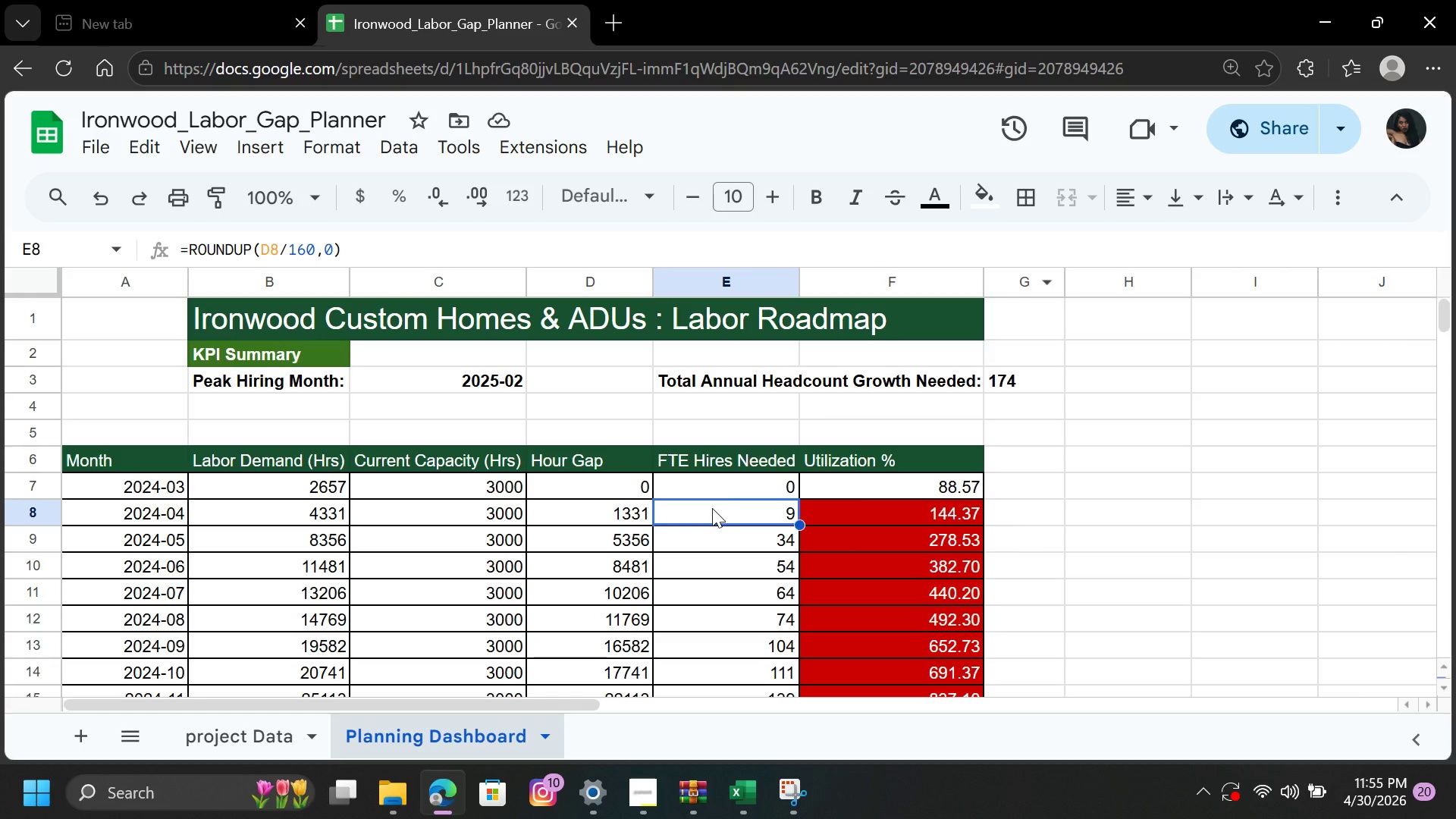 
scroll: coordinate [709, 541], scroll_direction: down, amount: 4.0
 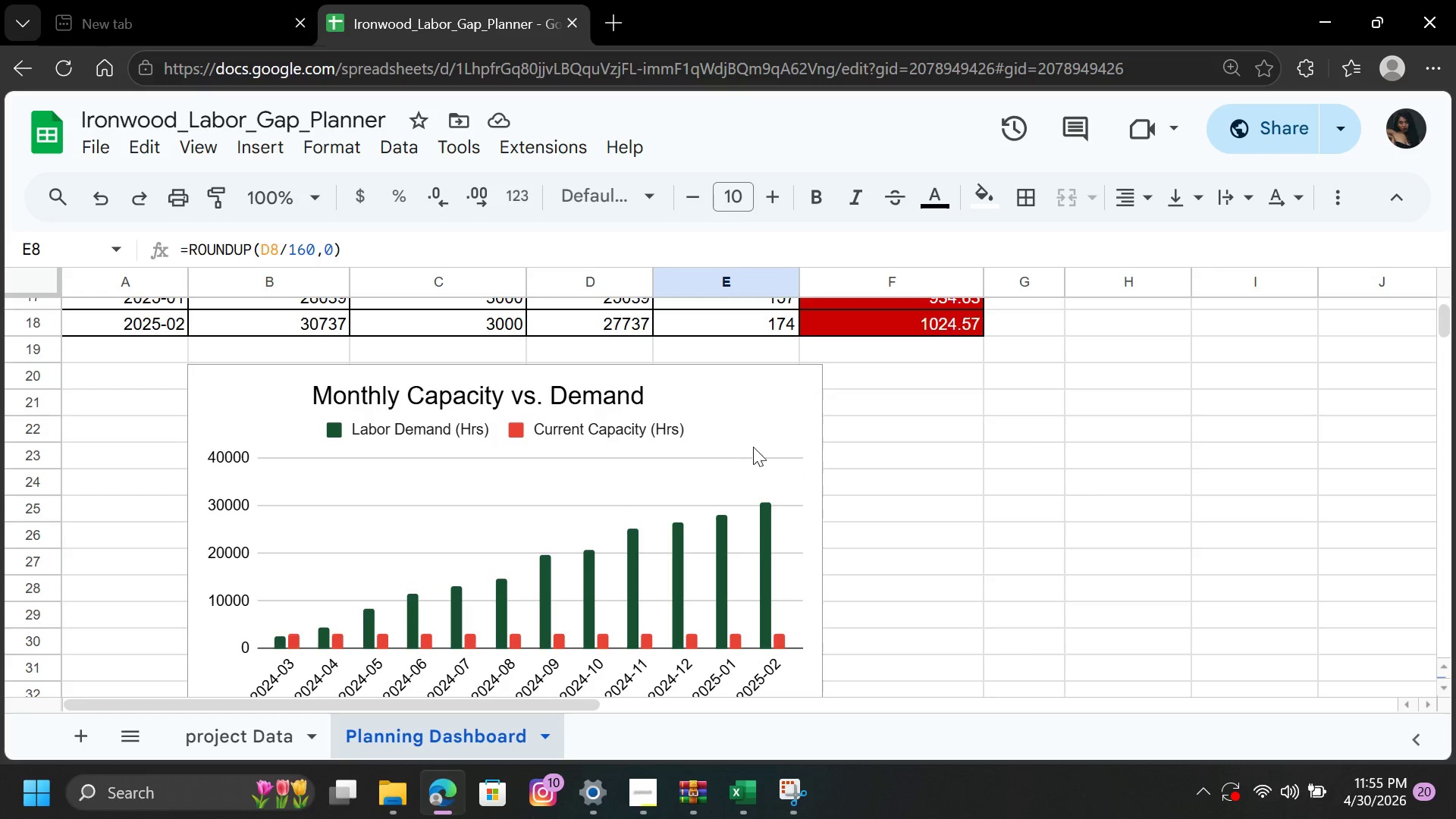 
left_click([756, 423])
 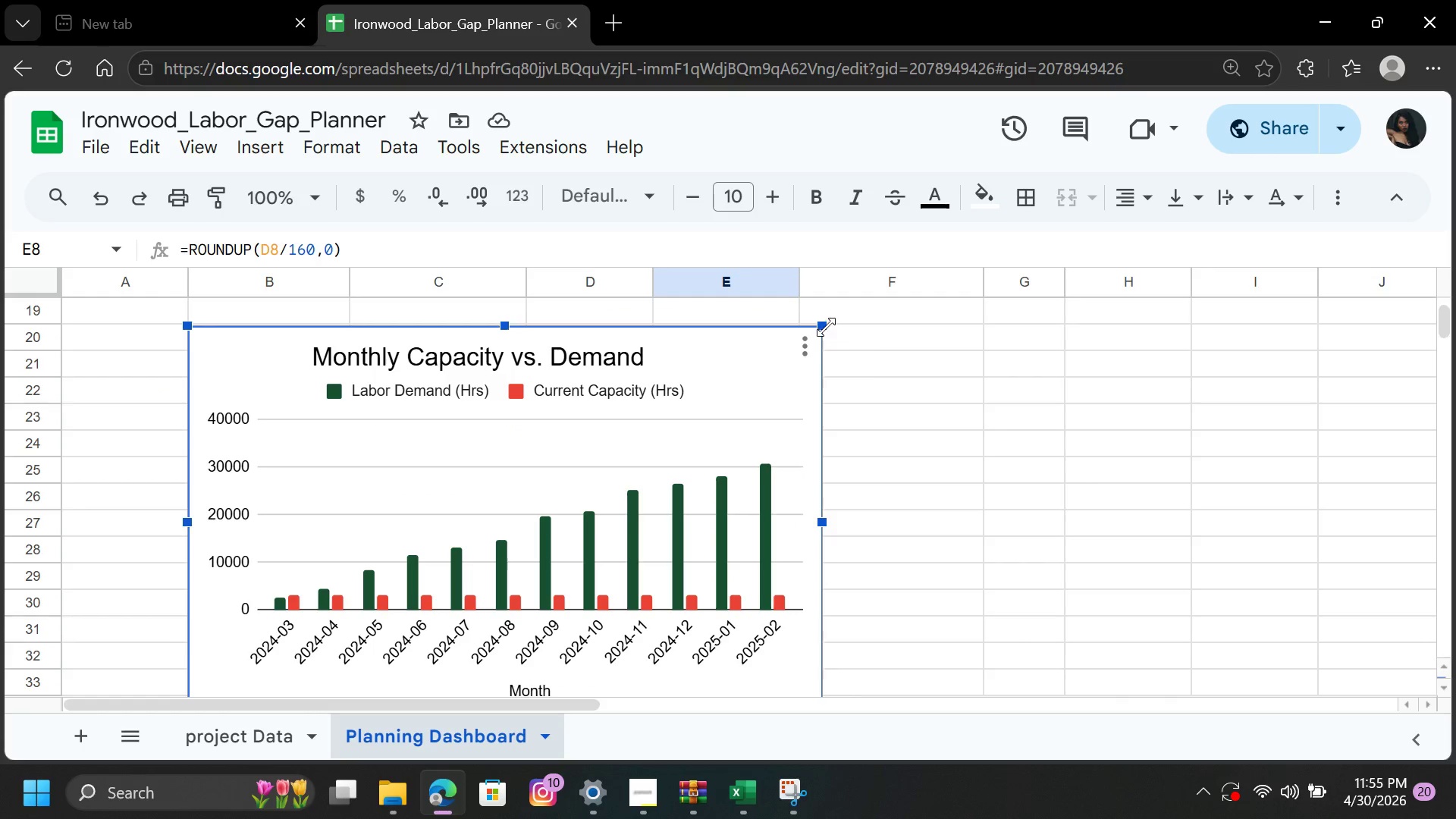 
left_click_drag(start_coordinate=[826, 327], to_coordinate=[761, 393])
 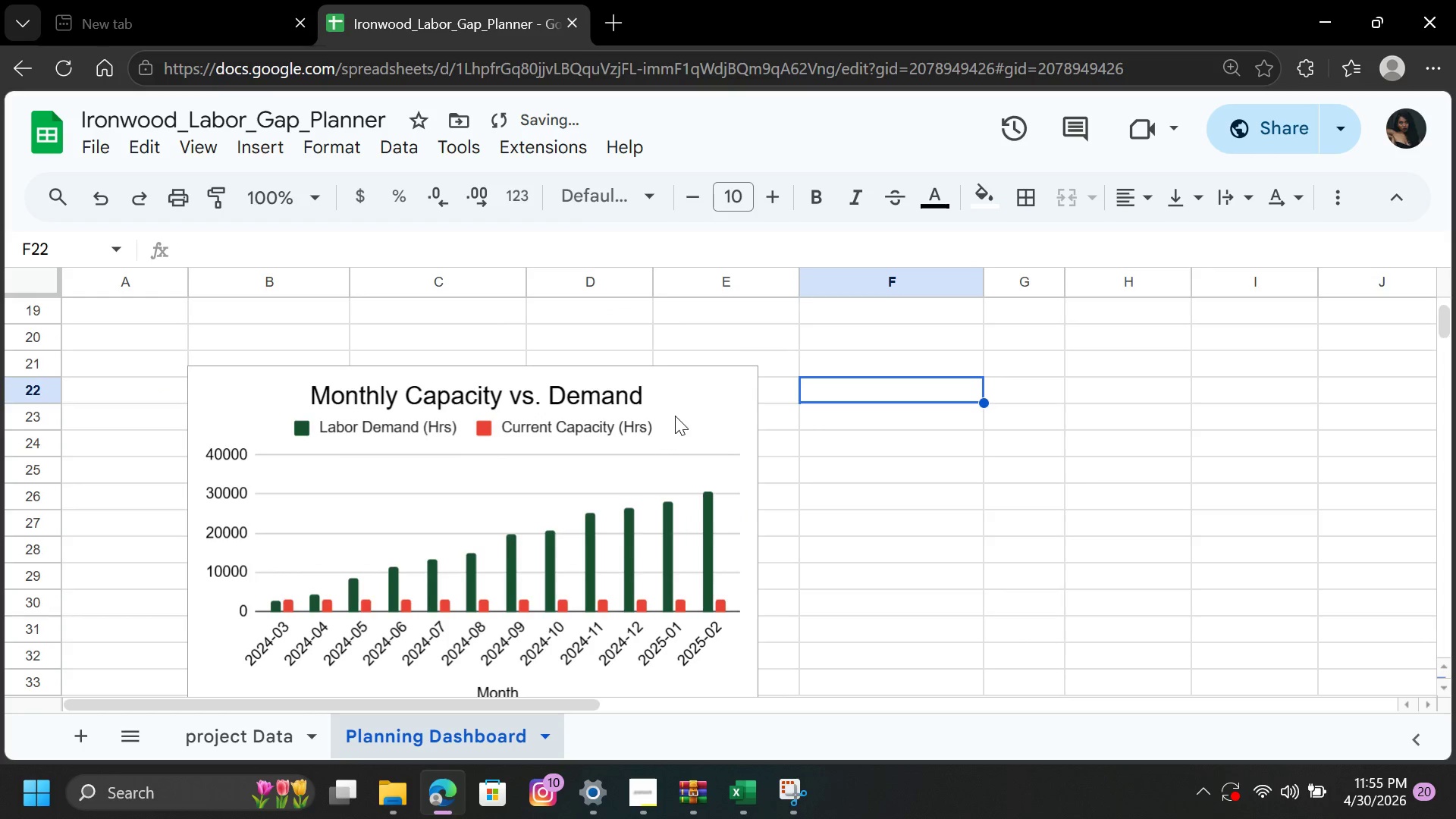 
left_click_drag(start_coordinate=[676, 416], to_coordinate=[703, 370])
 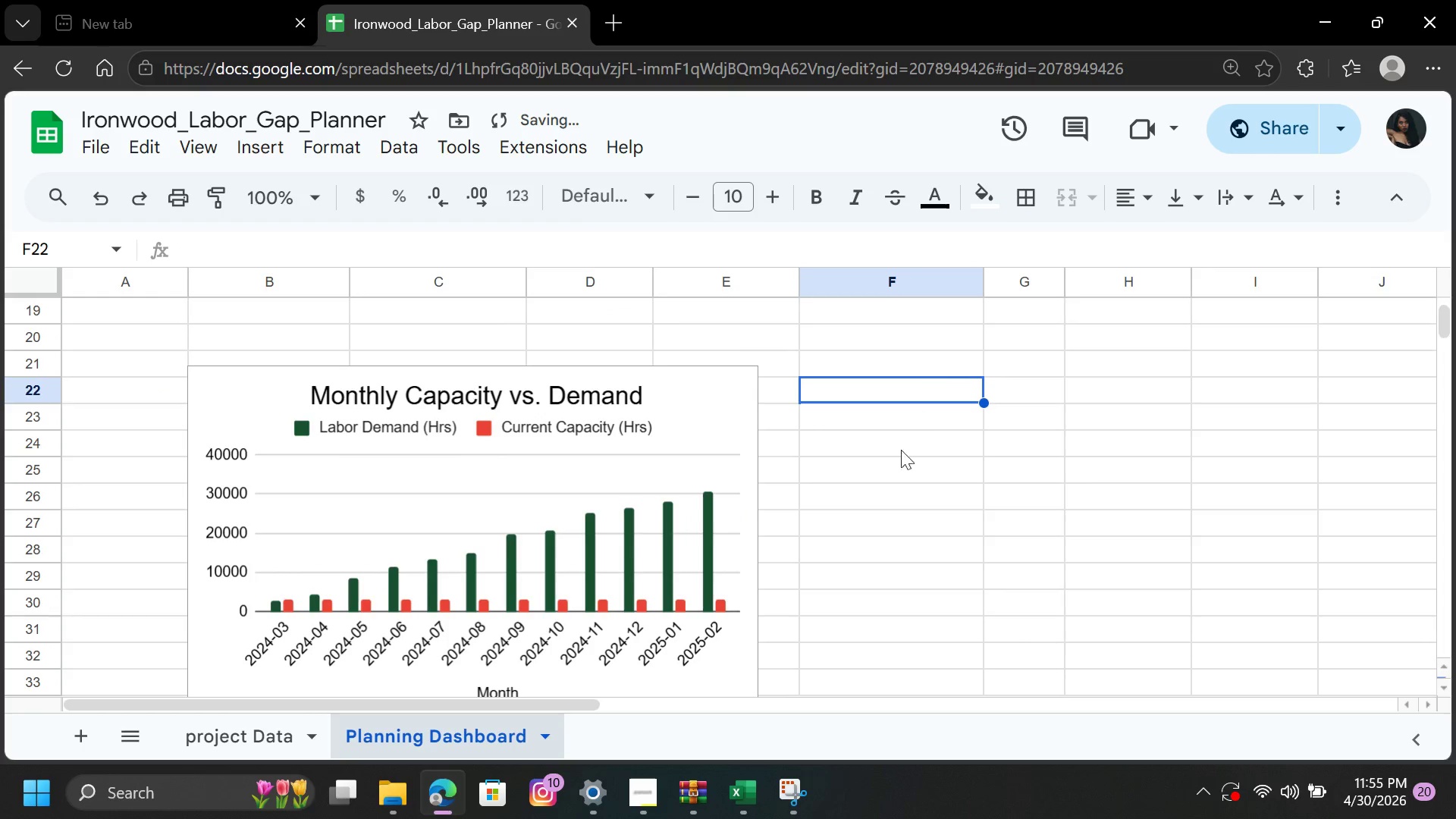 
left_click_drag(start_coordinate=[893, 479], to_coordinate=[888, 482])
 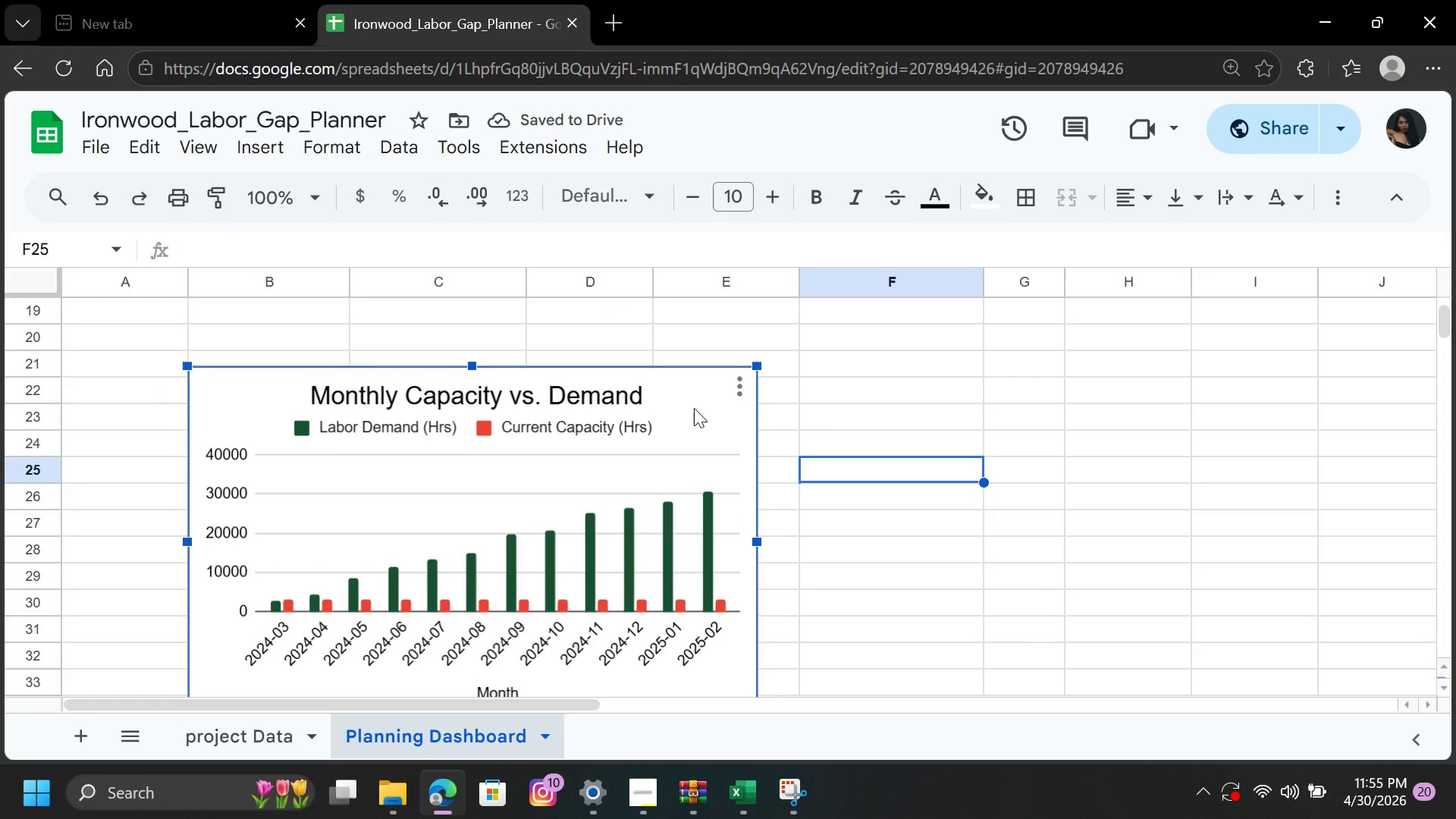 
left_click_drag(start_coordinate=[694, 408], to_coordinate=[742, 343])
 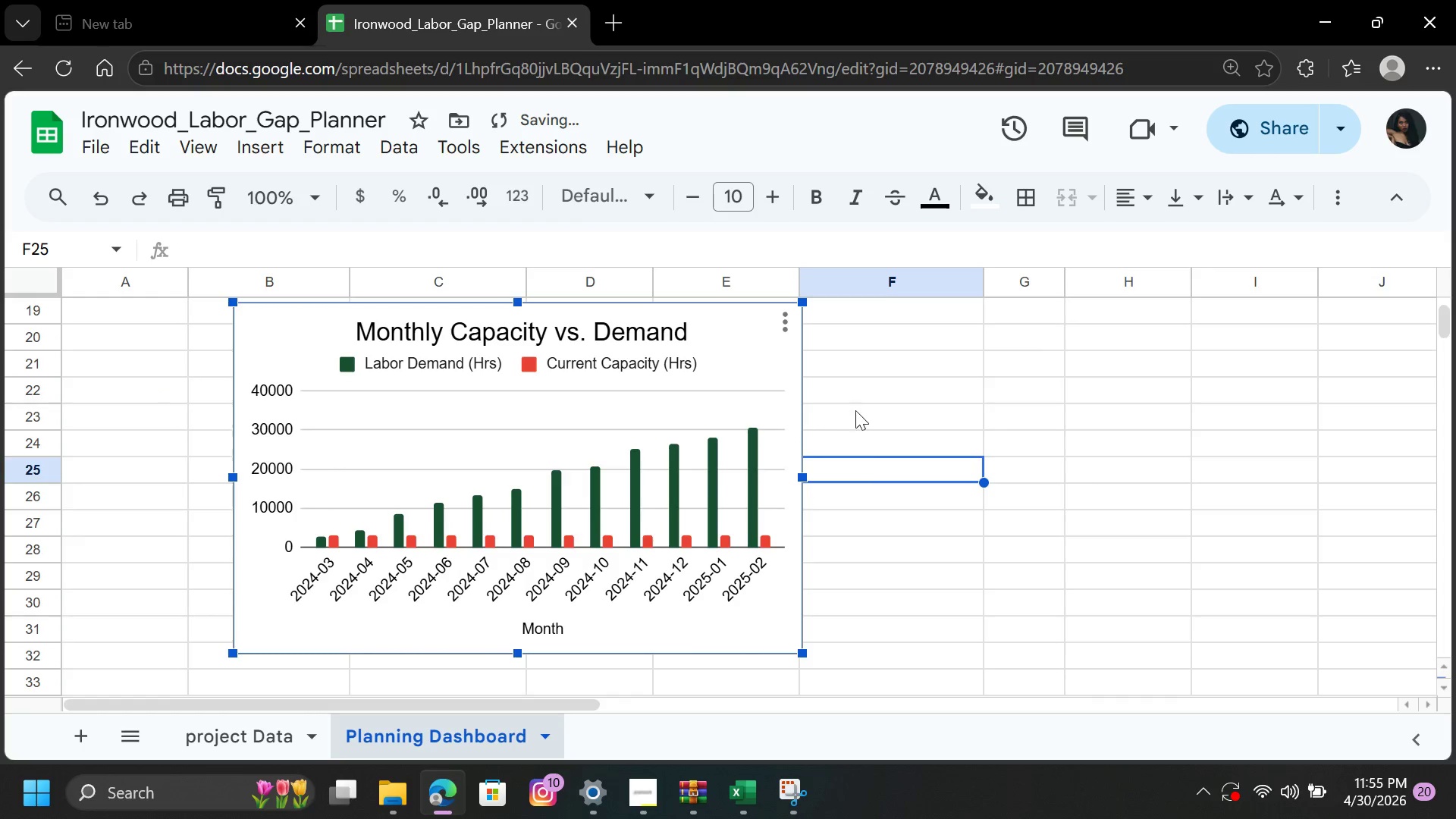 
scroll: coordinate [863, 411], scroll_direction: up, amount: 2.0
 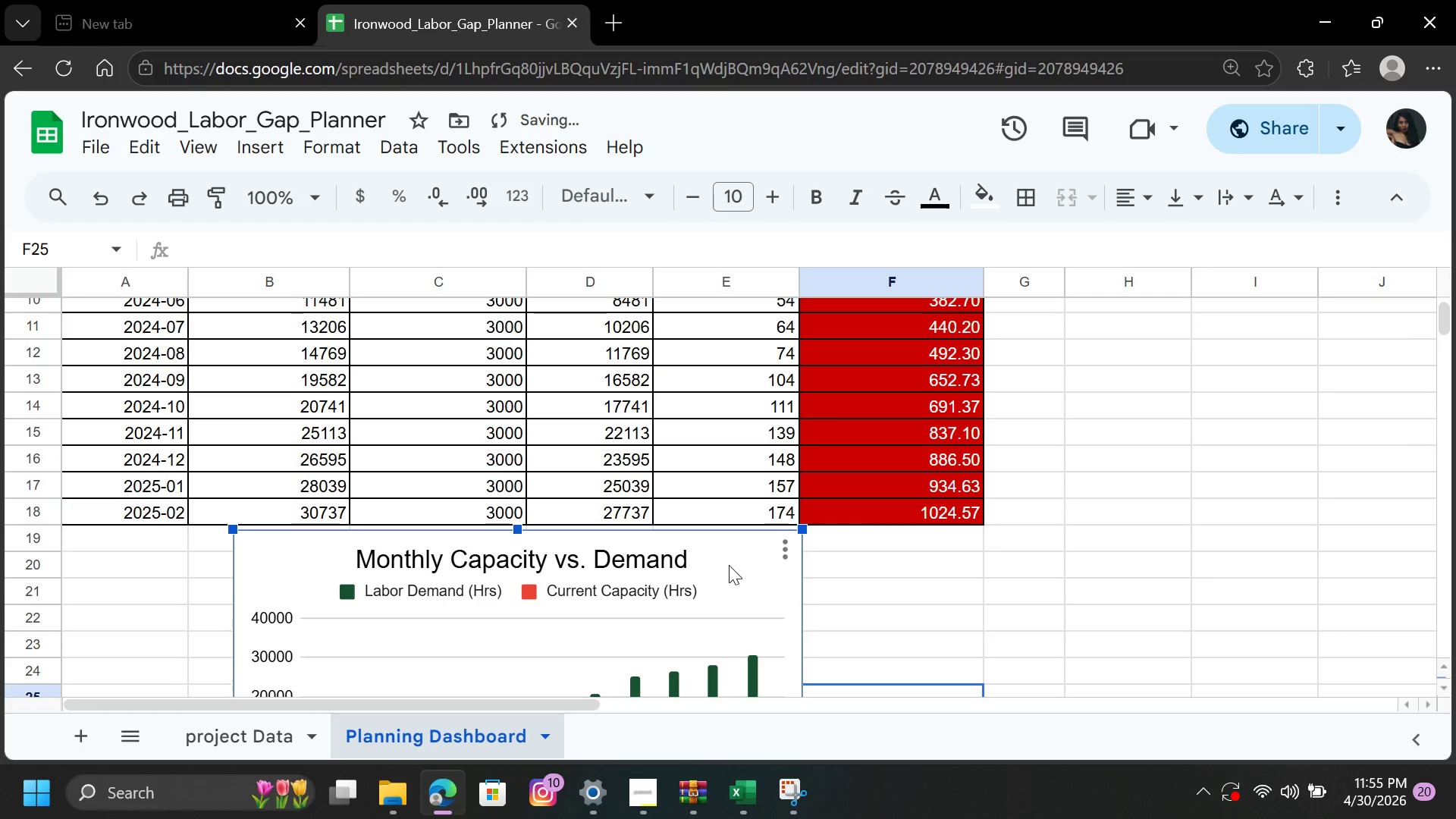 
left_click_drag(start_coordinate=[721, 567], to_coordinate=[692, 562])
 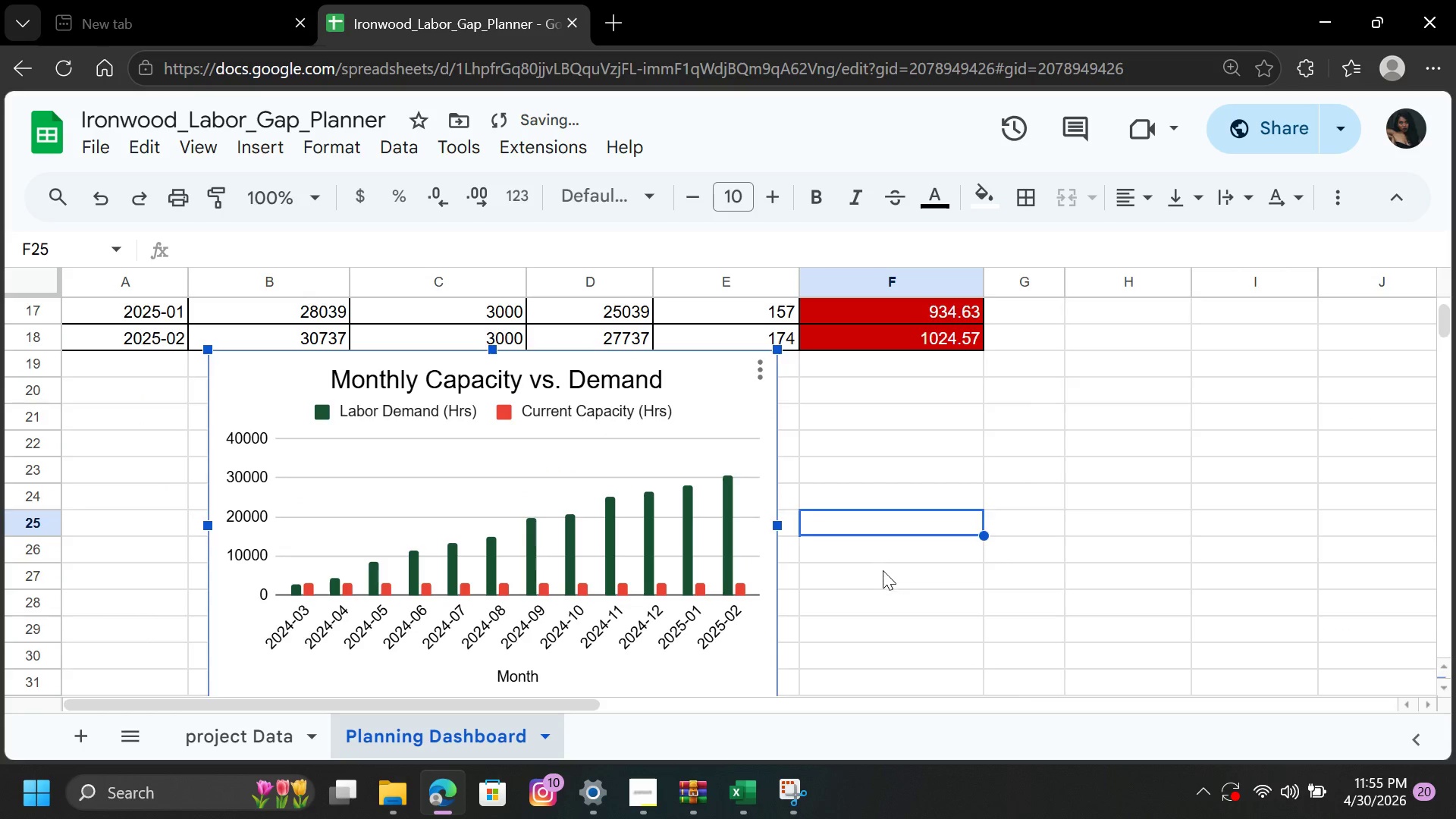 
left_click([883, 570])
 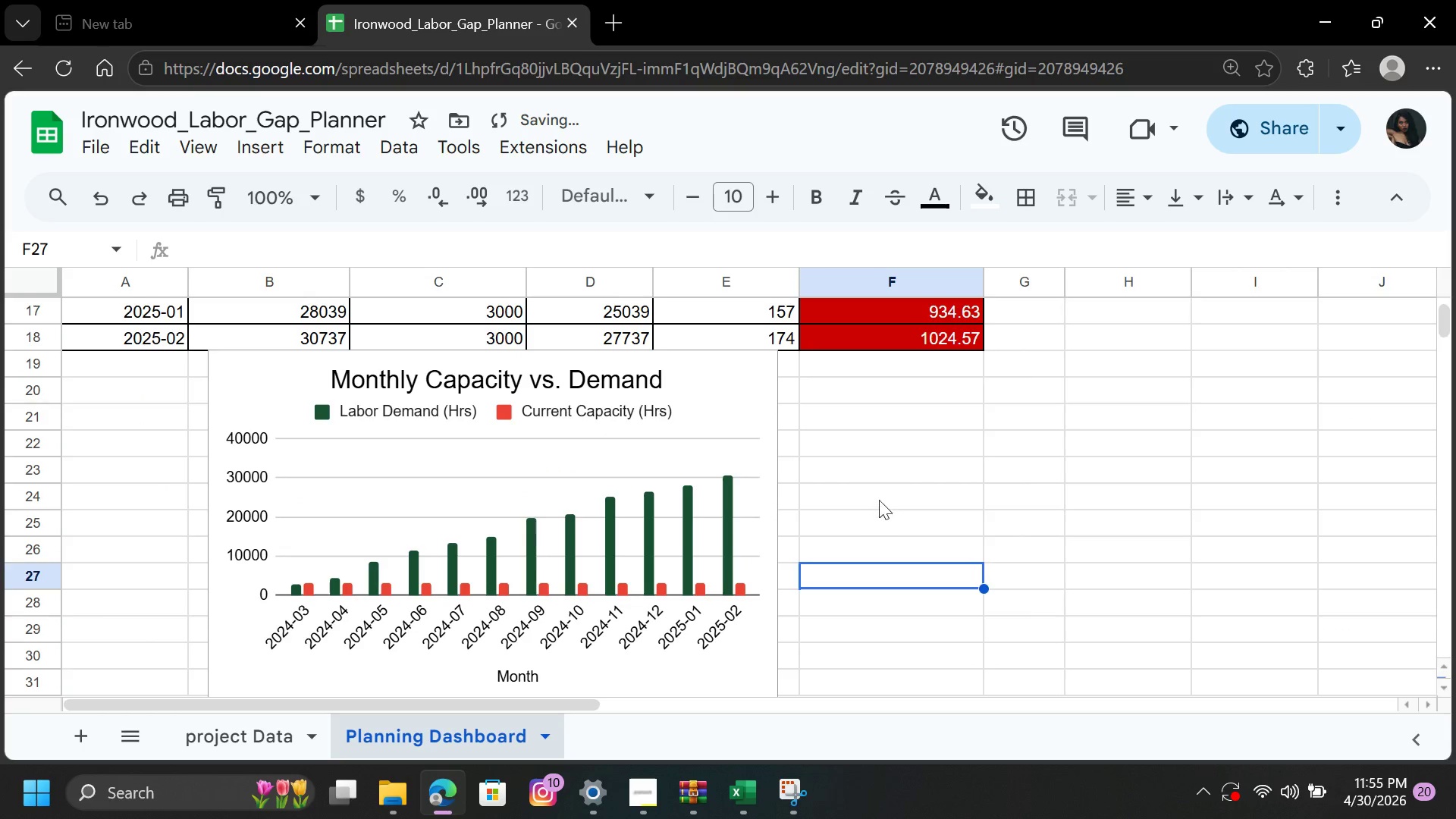 
scroll: coordinate [880, 489], scroll_direction: up, amount: 5.0
 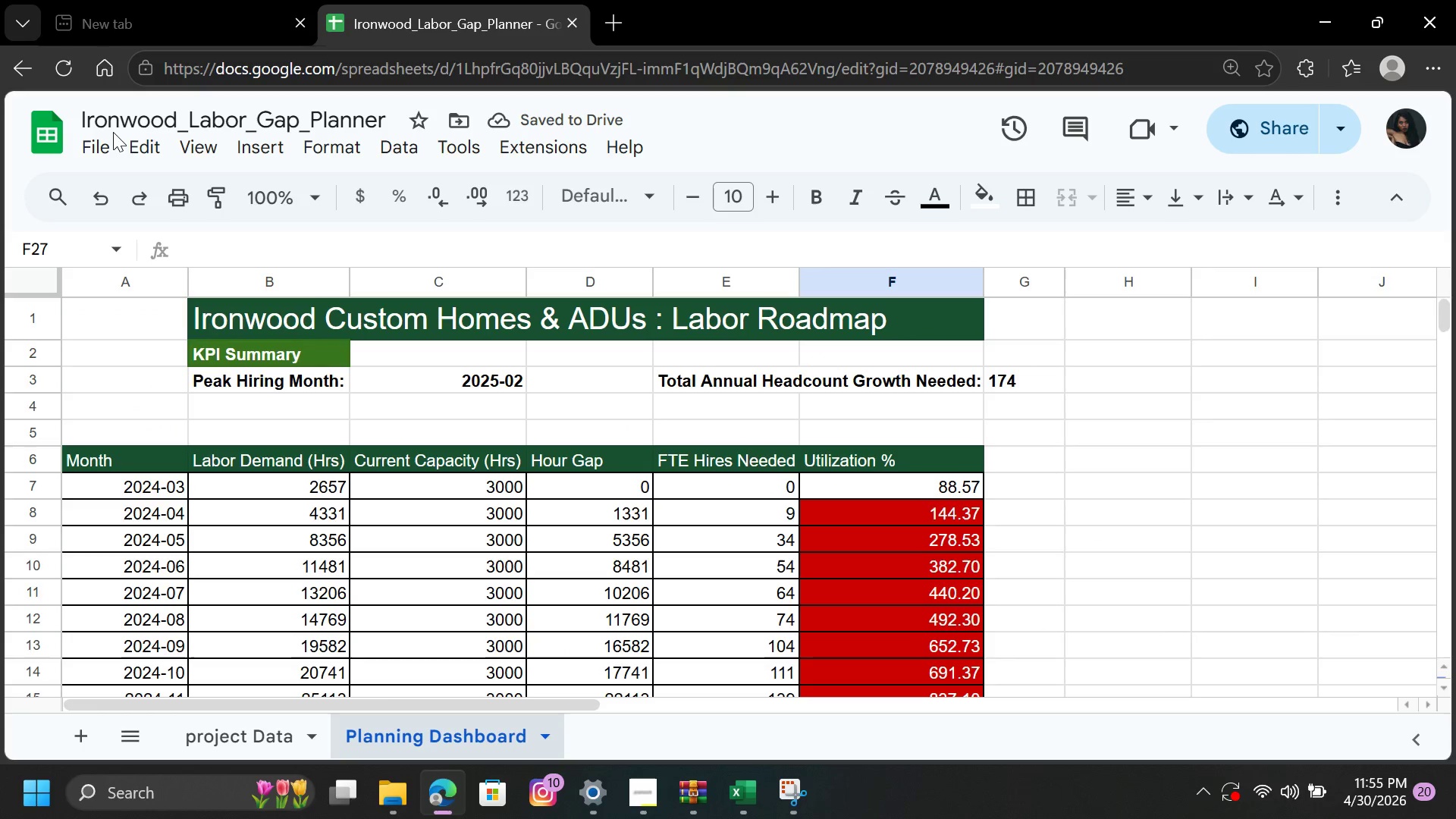 
left_click([106, 140])
 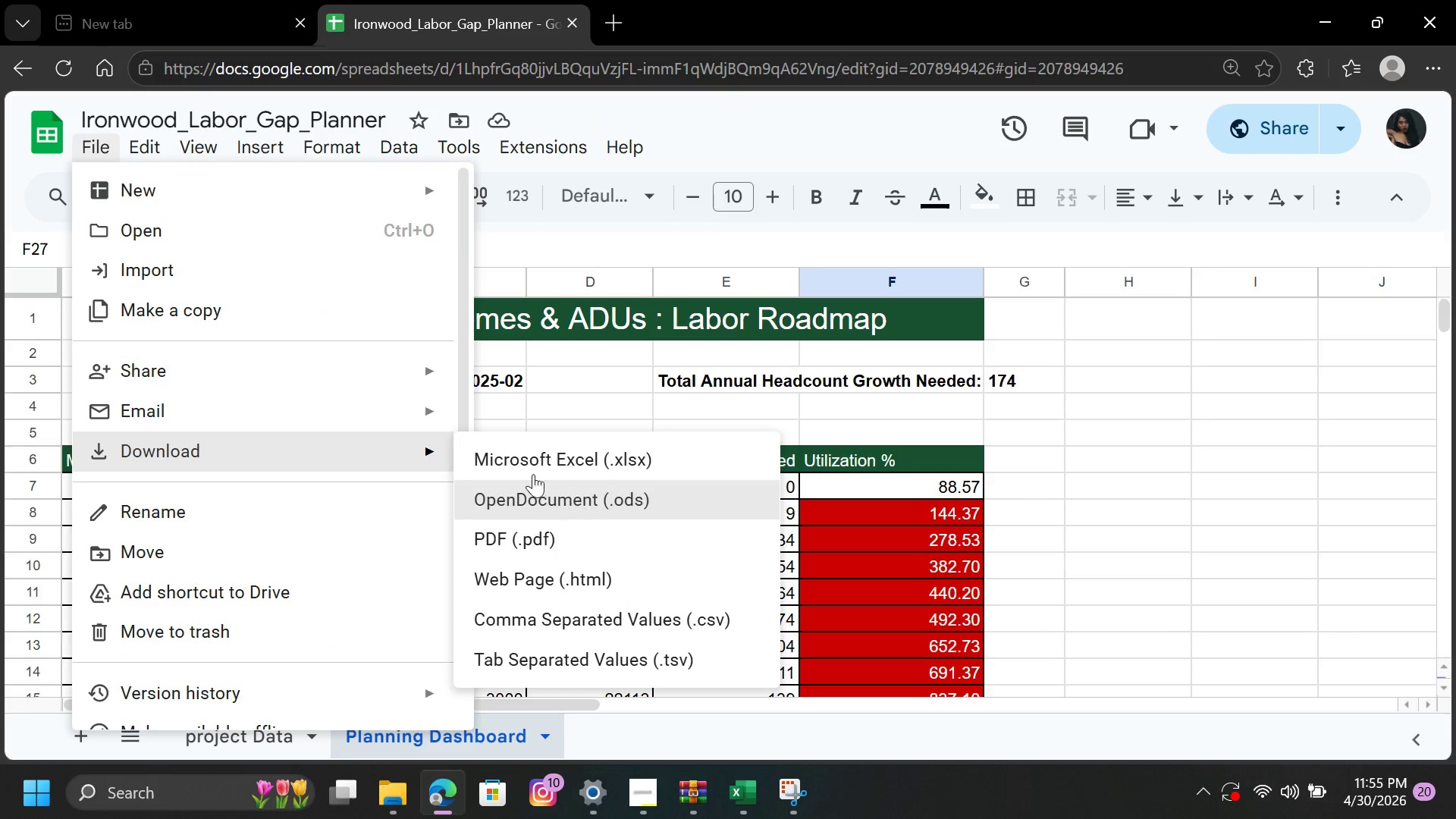 
left_click([523, 536])
 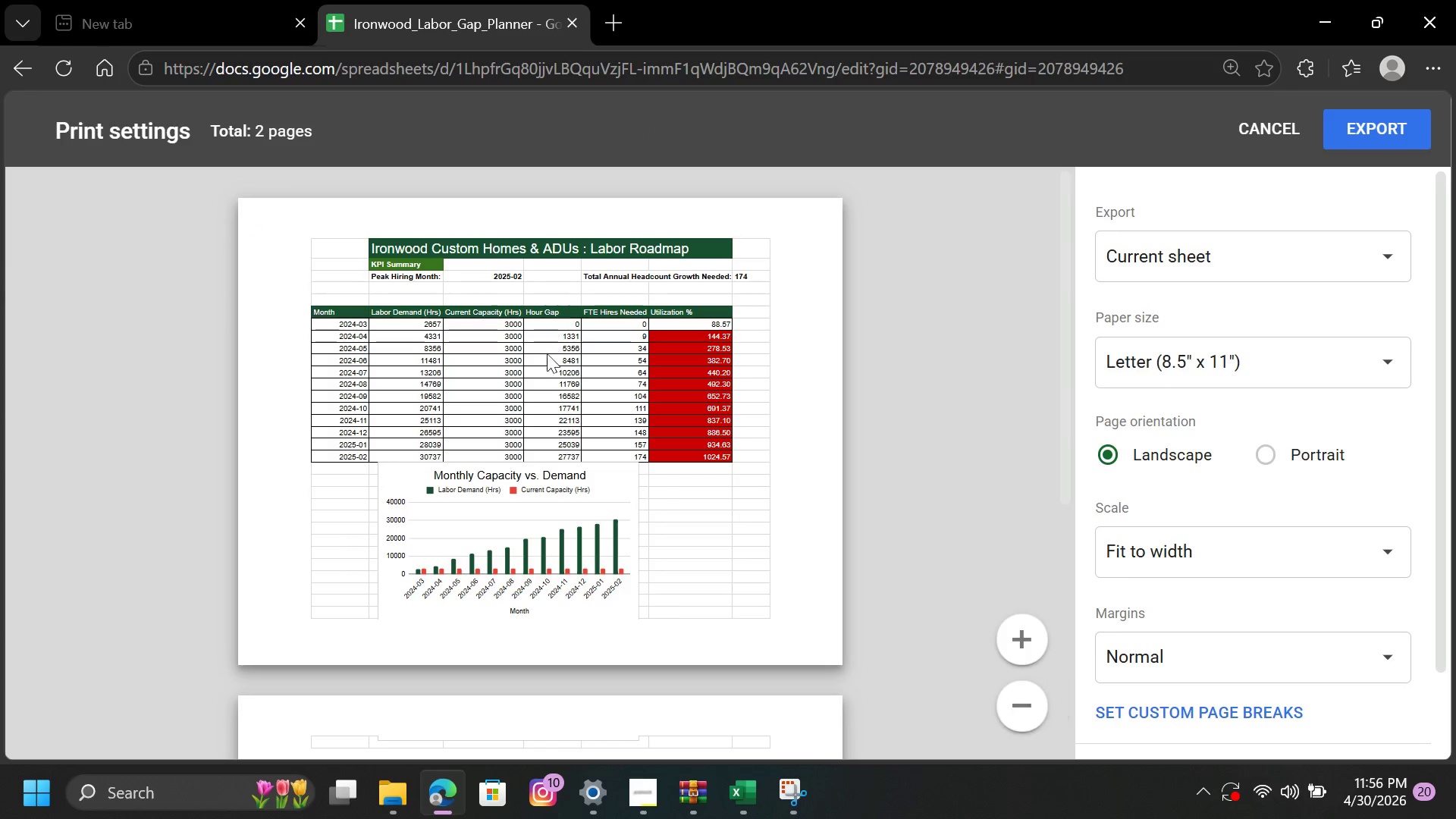 
scroll: coordinate [535, 416], scroll_direction: down, amount: 1.0
 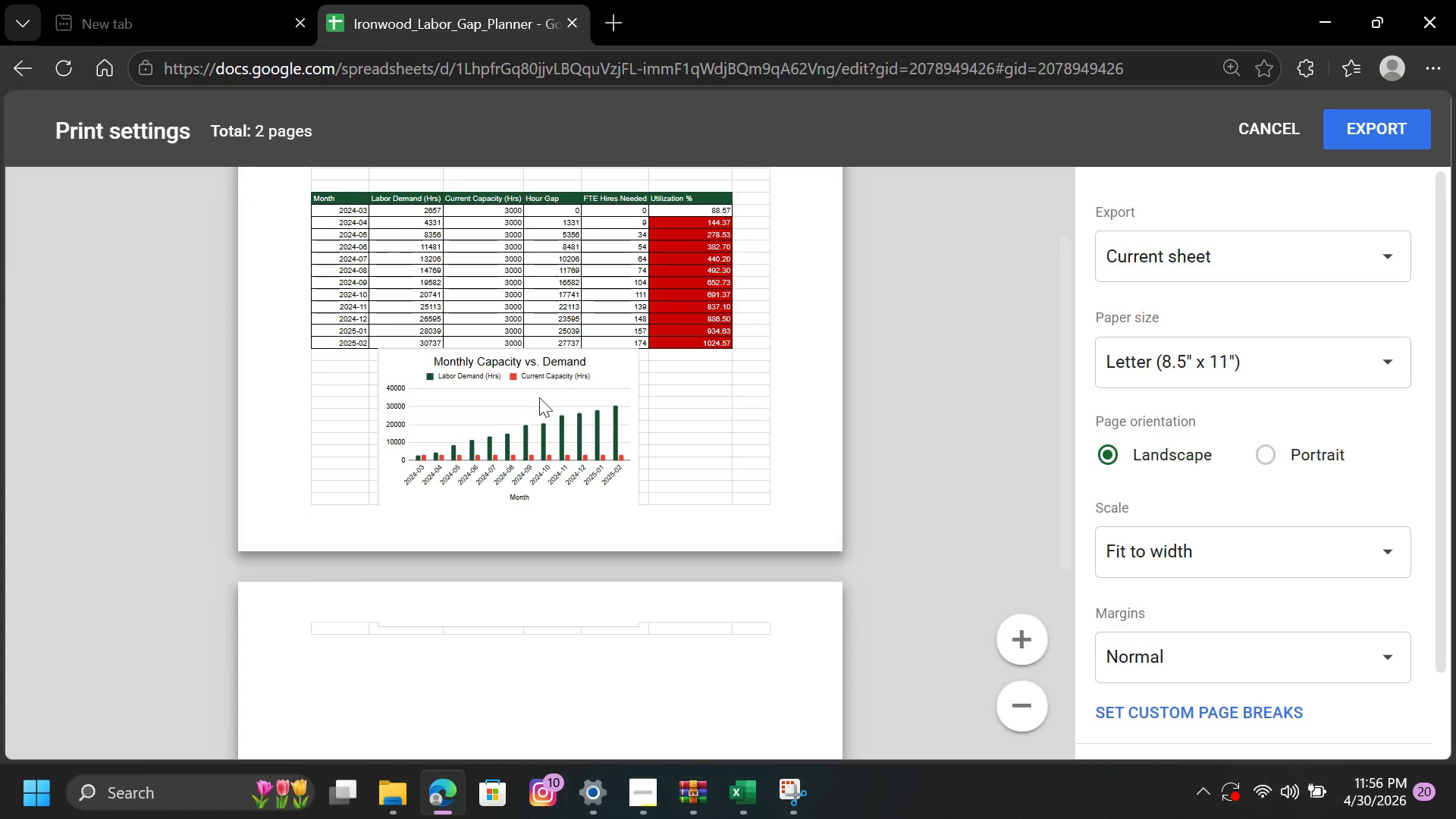 
scroll: coordinate [500, 383], scroll_direction: up, amount: 3.0
 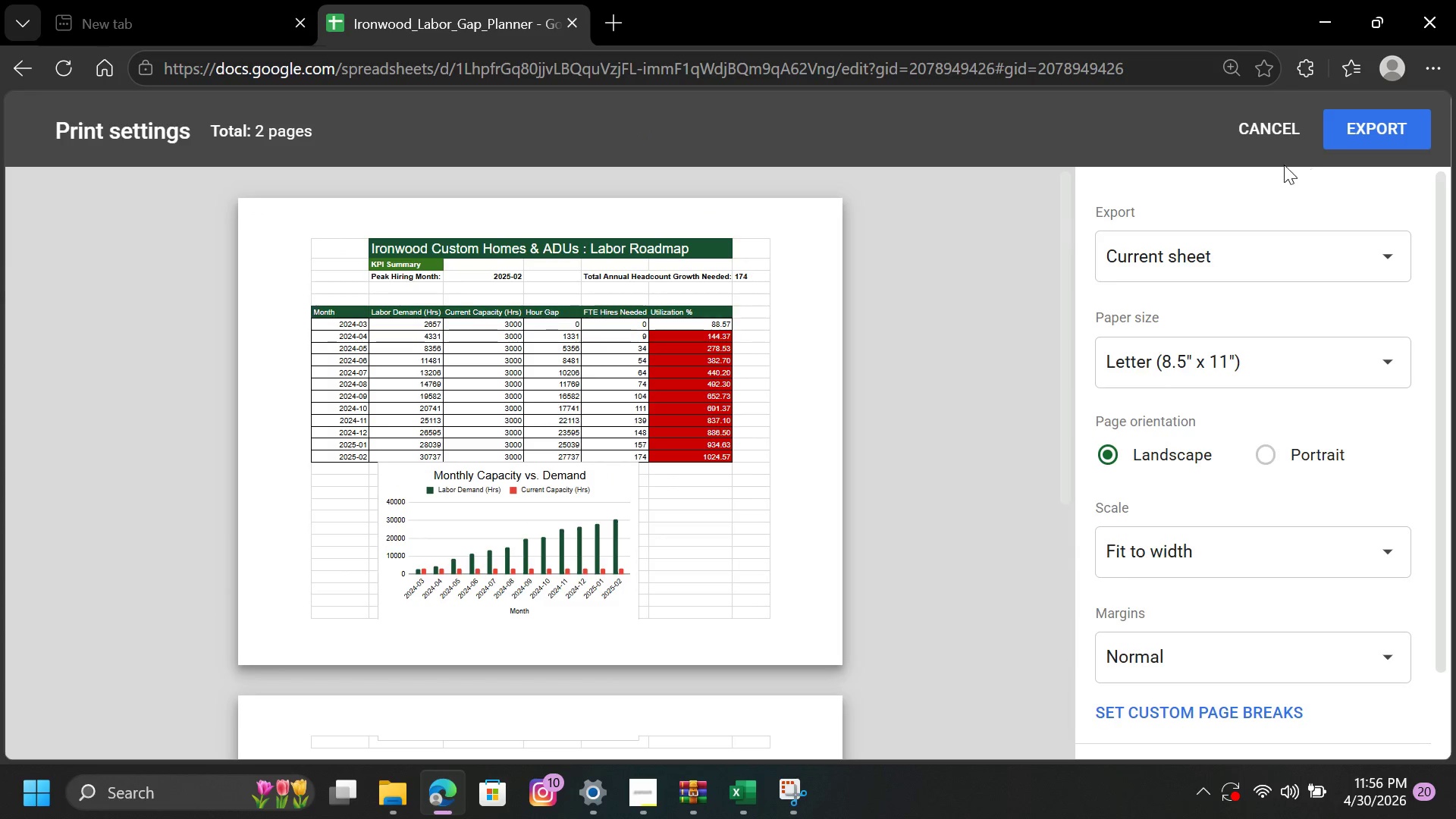 
left_click([1282, 138])
 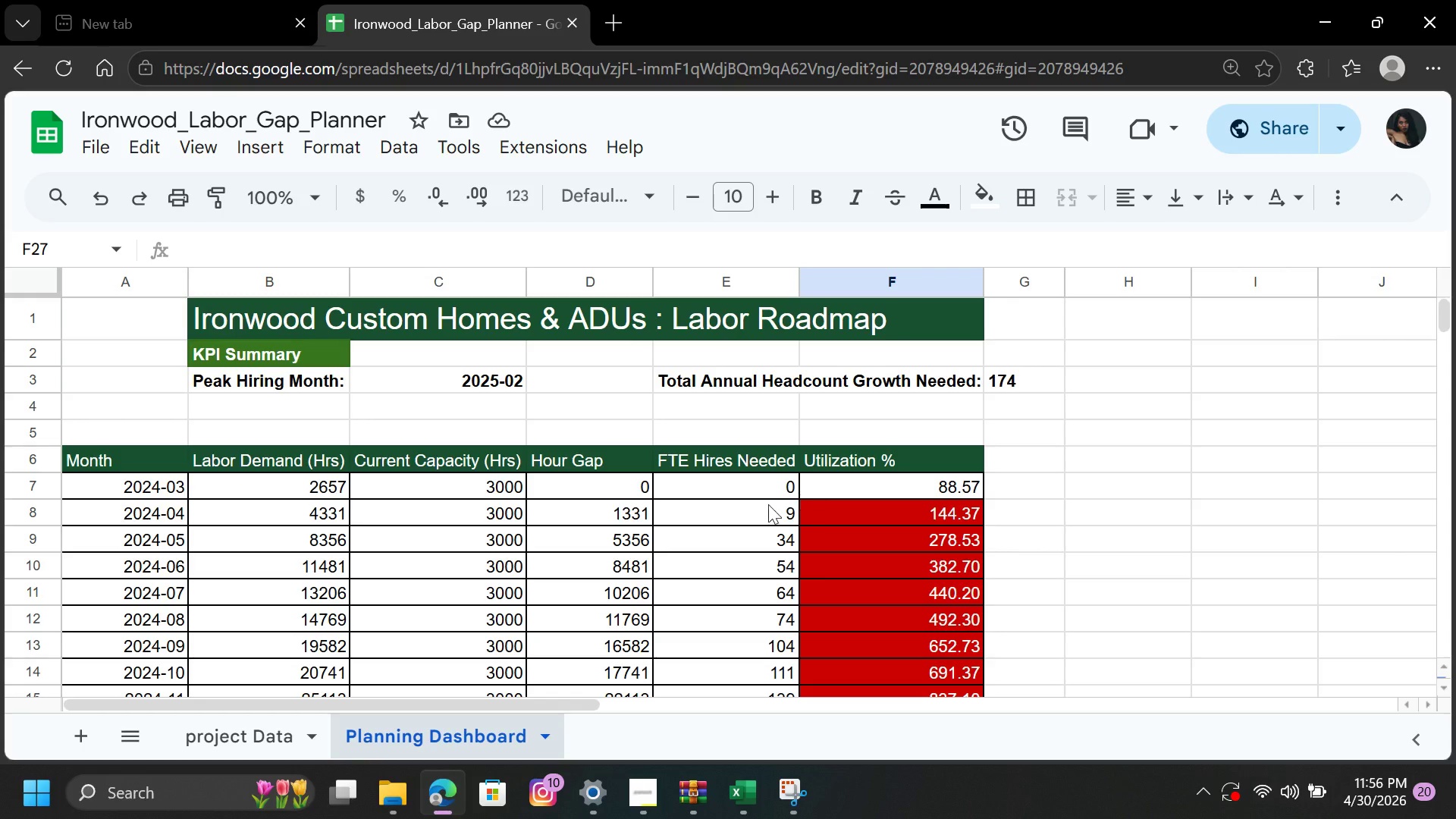 
scroll: coordinate [750, 525], scroll_direction: down, amount: 3.0
 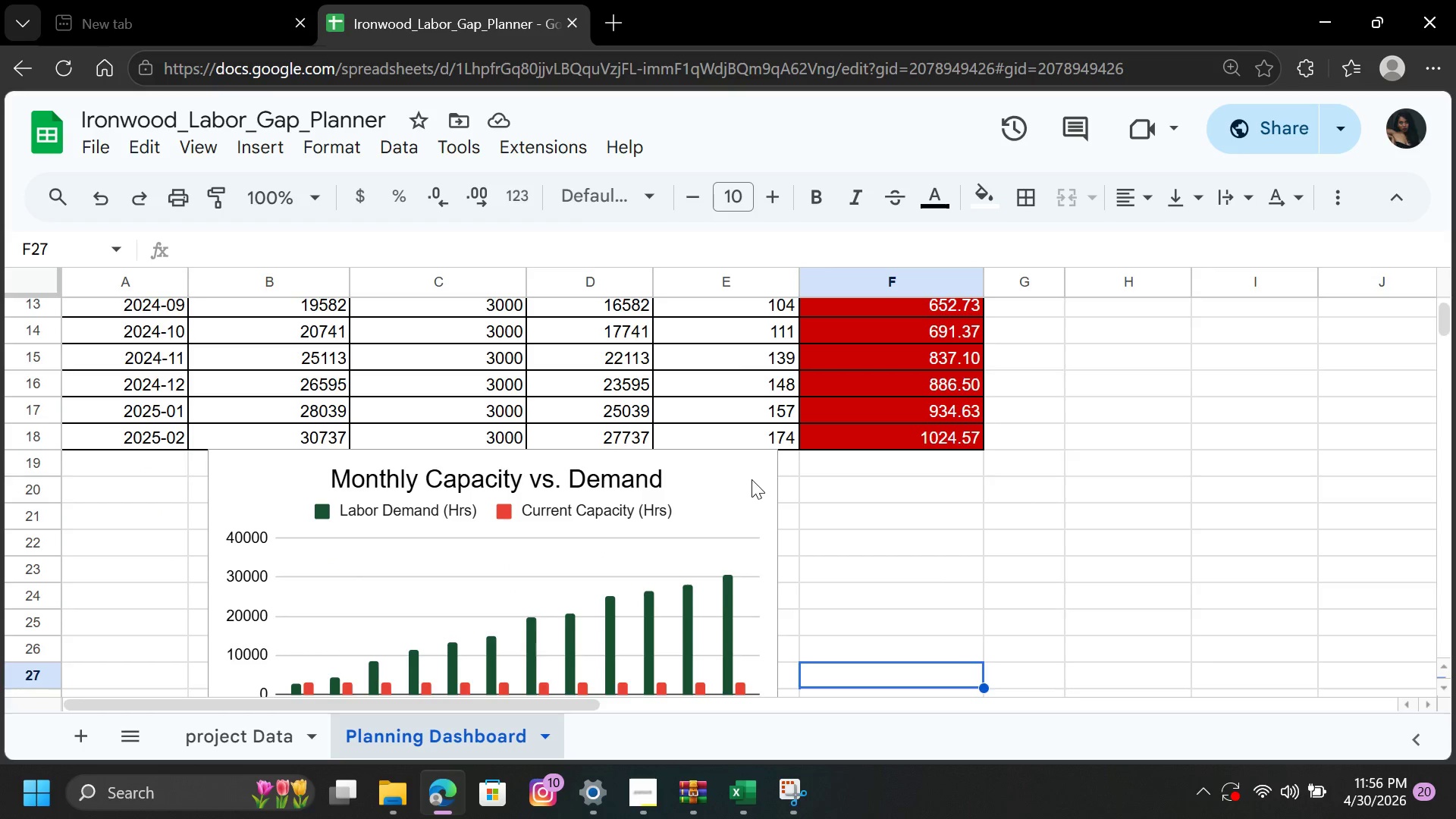 
left_click([750, 478])
 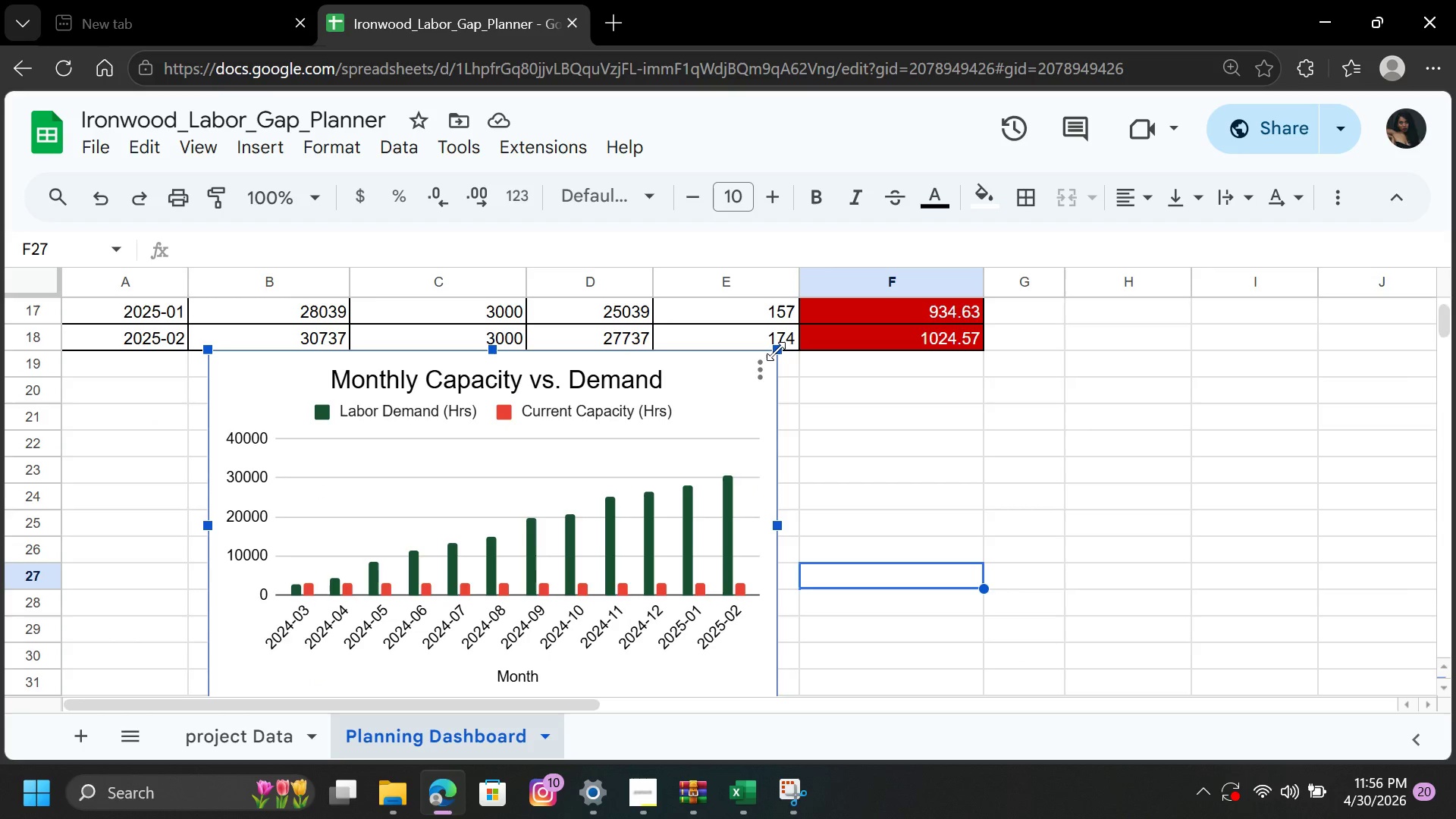 
left_click_drag(start_coordinate=[774, 351], to_coordinate=[744, 364])
 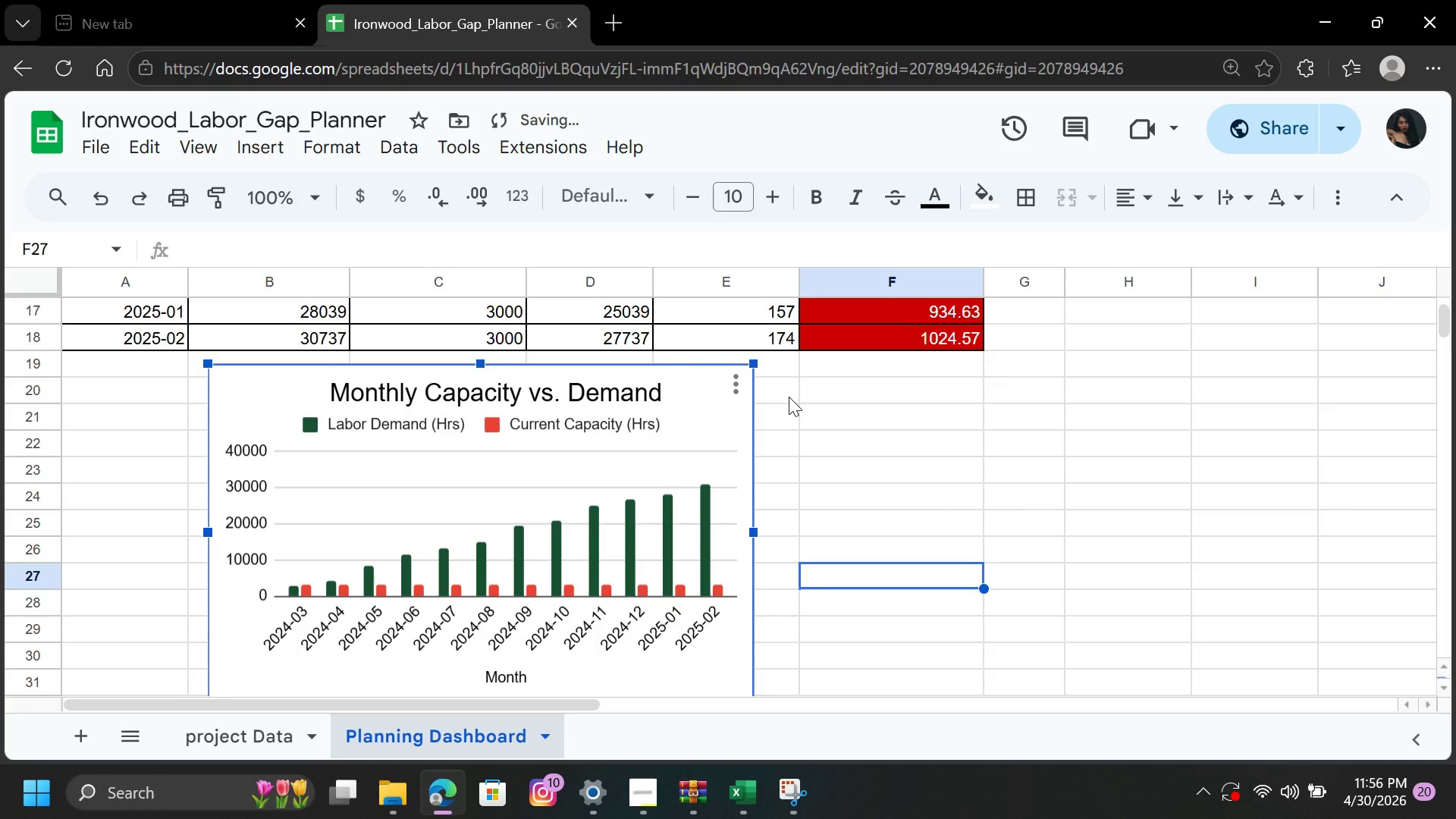 
left_click([803, 397])
 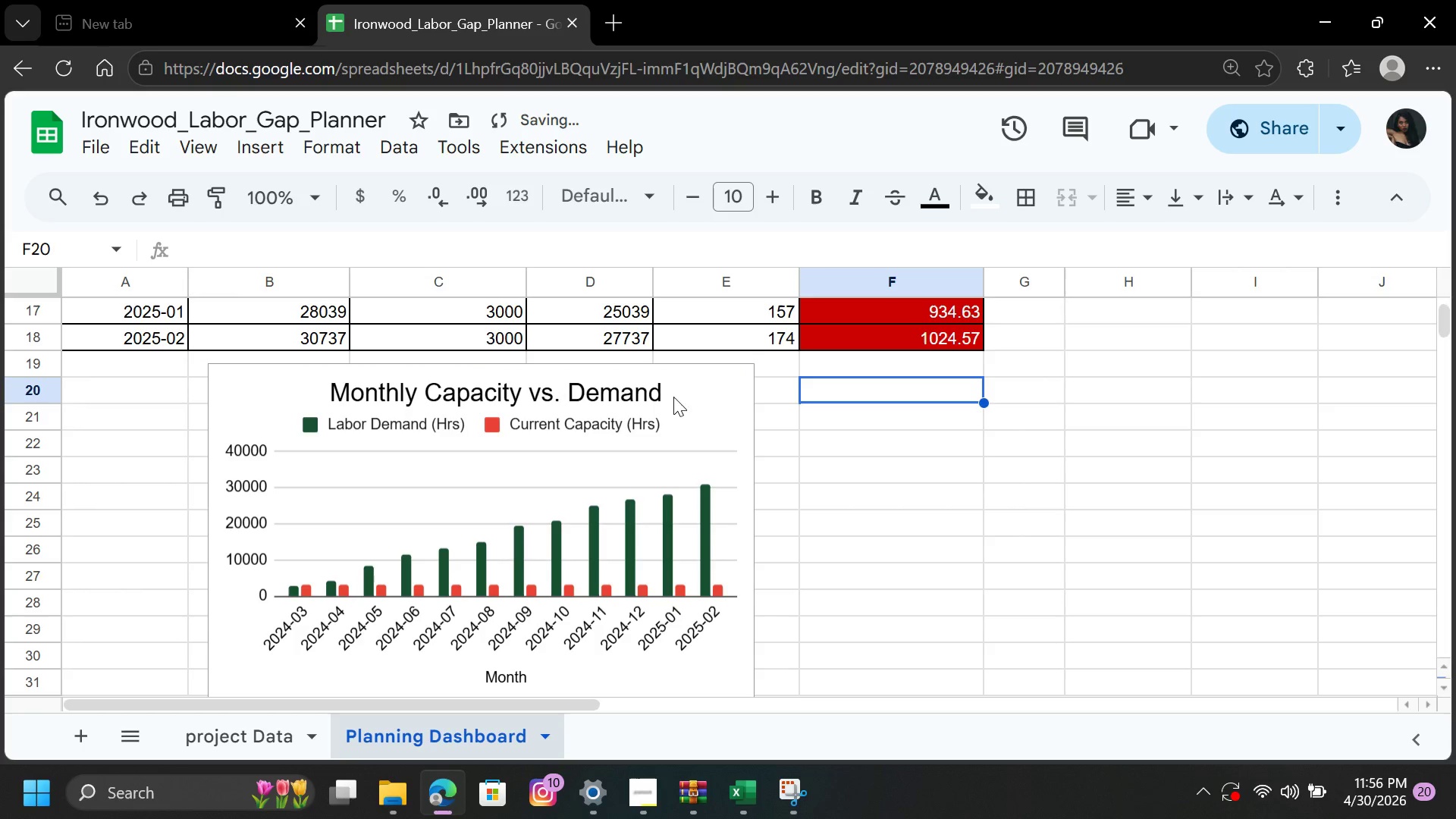 
left_click_drag(start_coordinate=[681, 400], to_coordinate=[698, 390])
 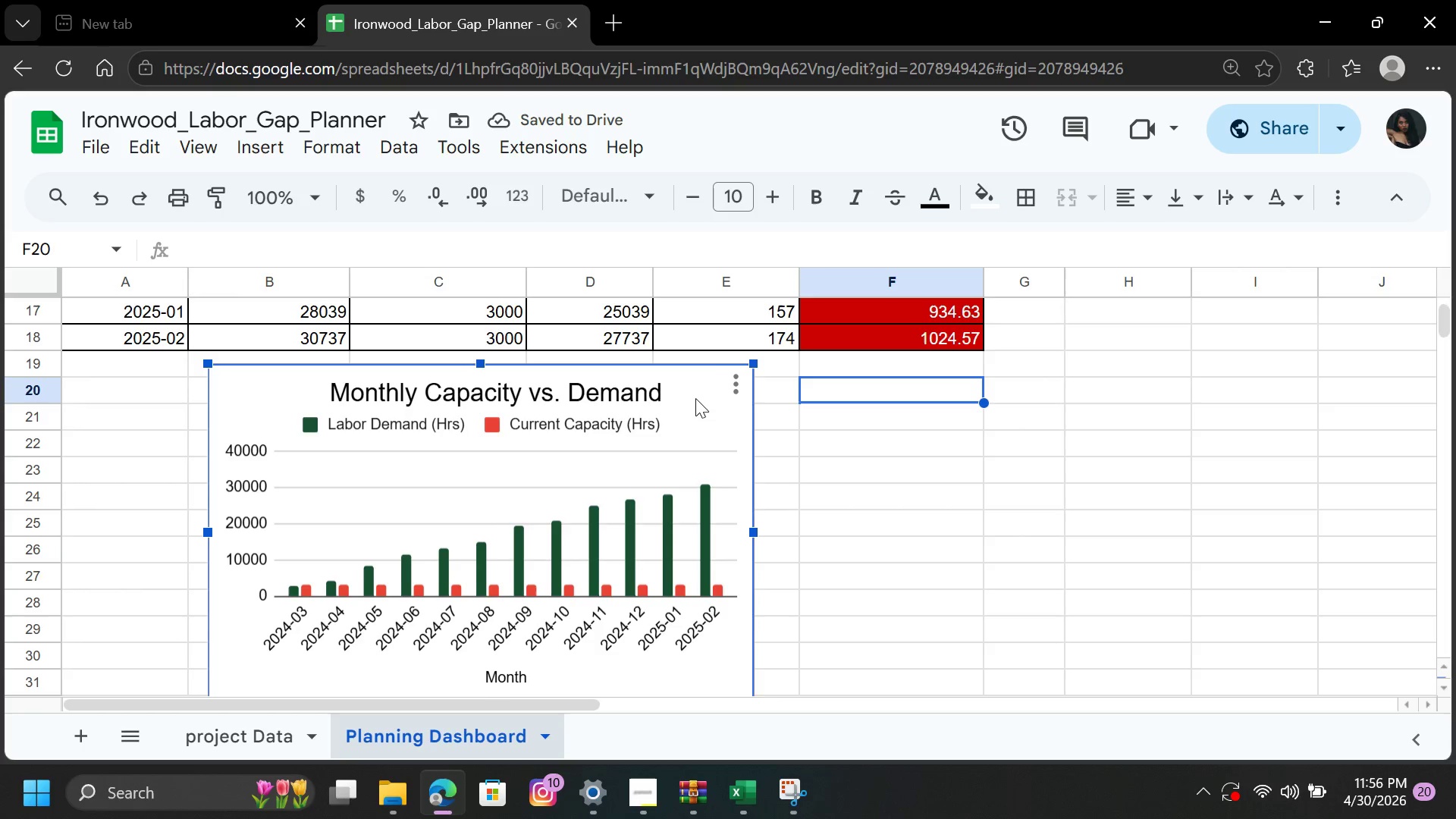 
left_click_drag(start_coordinate=[695, 398], to_coordinate=[716, 384])
 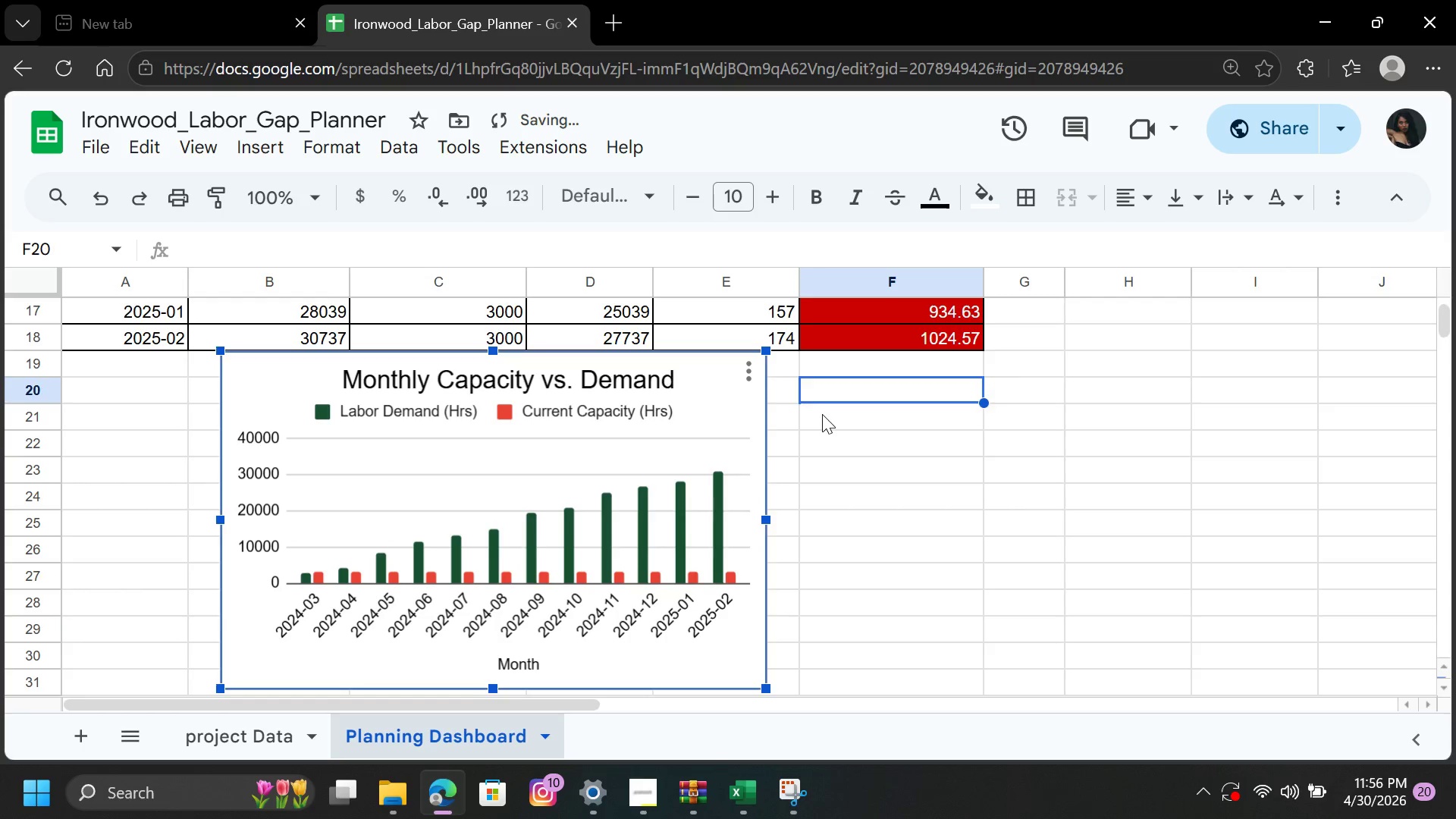 
left_click([824, 416])
 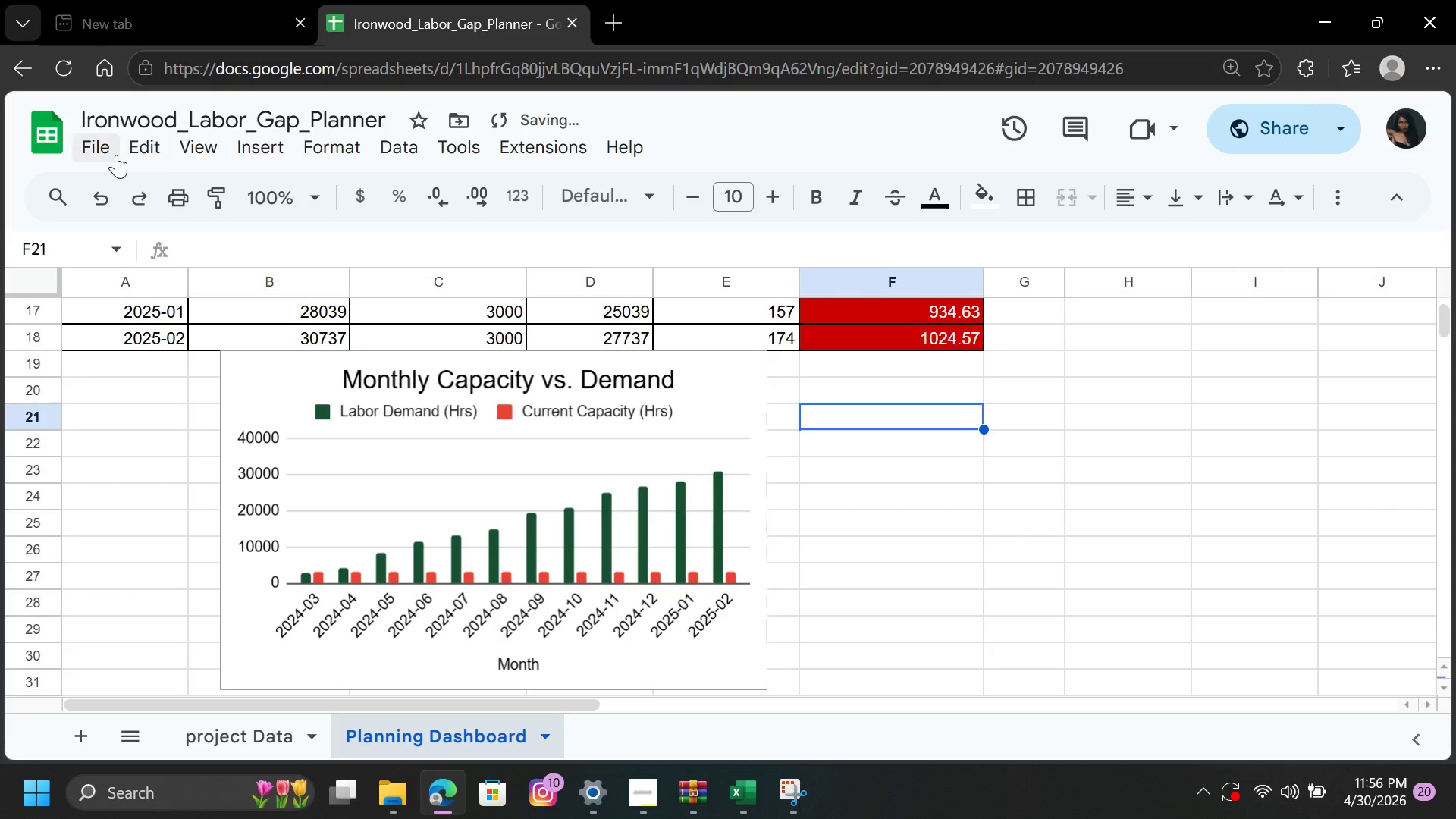 
left_click([96, 142])
 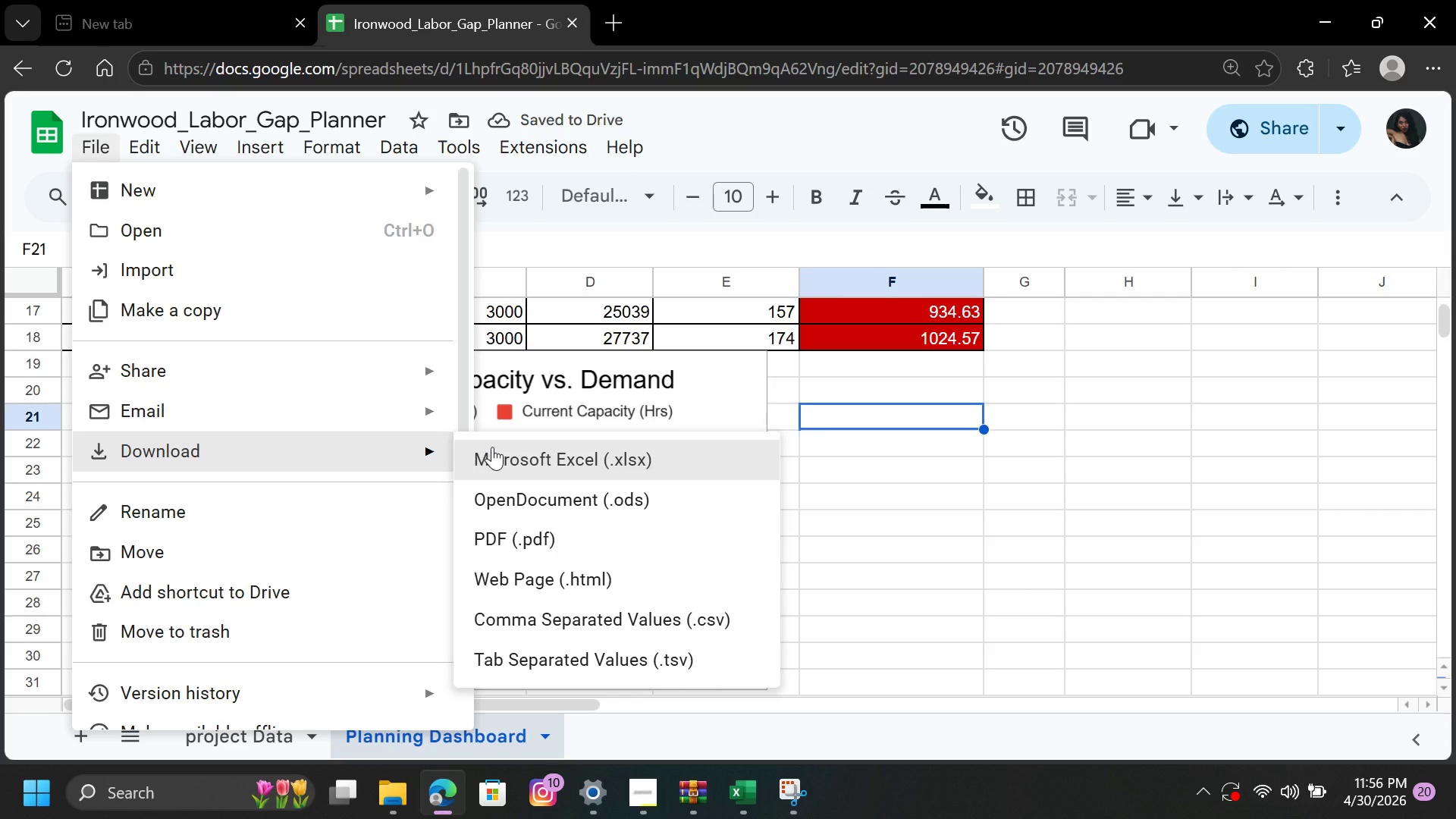 
left_click([519, 535])
 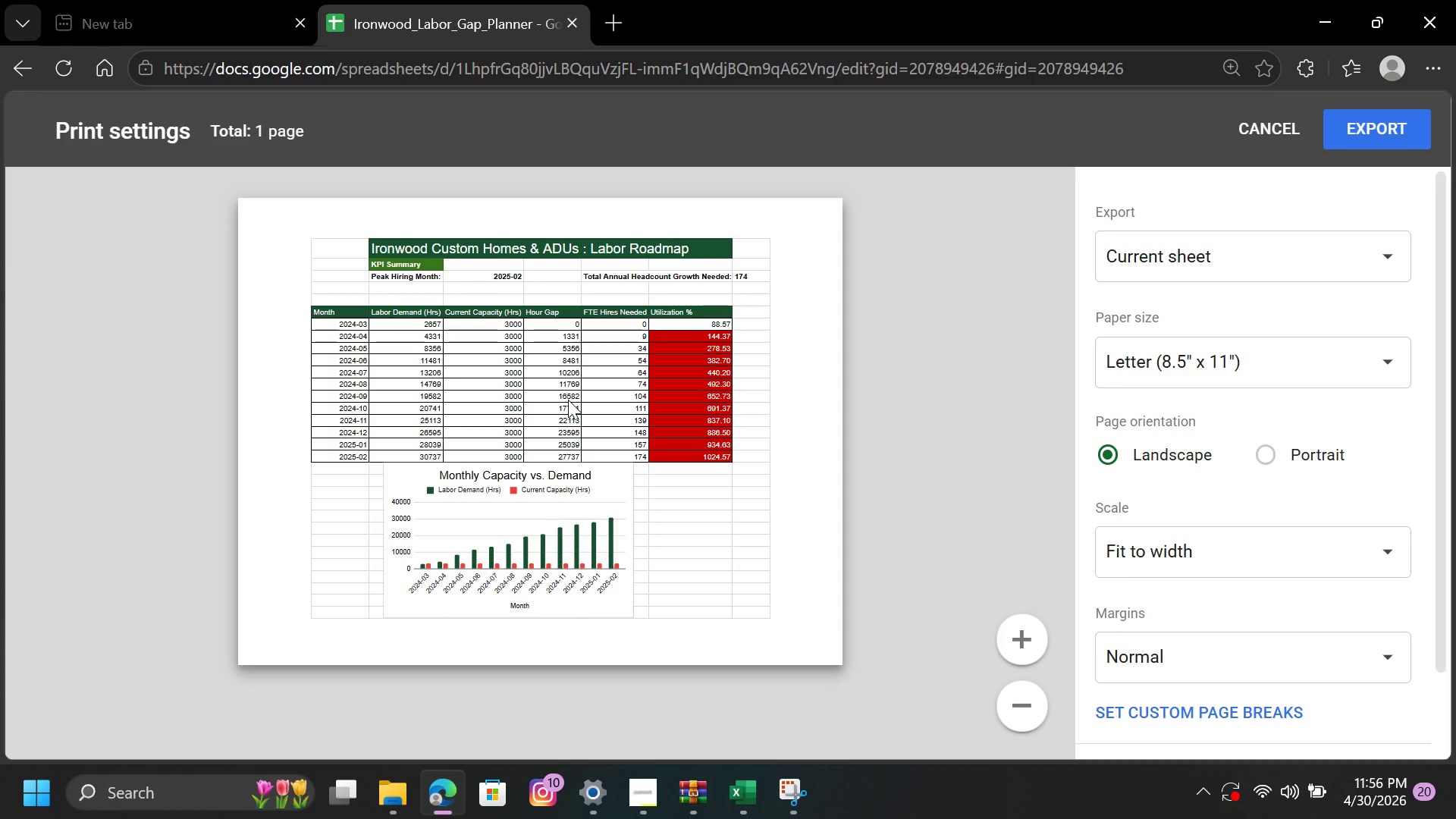 
scroll: coordinate [597, 457], scroll_direction: down, amount: 2.0
 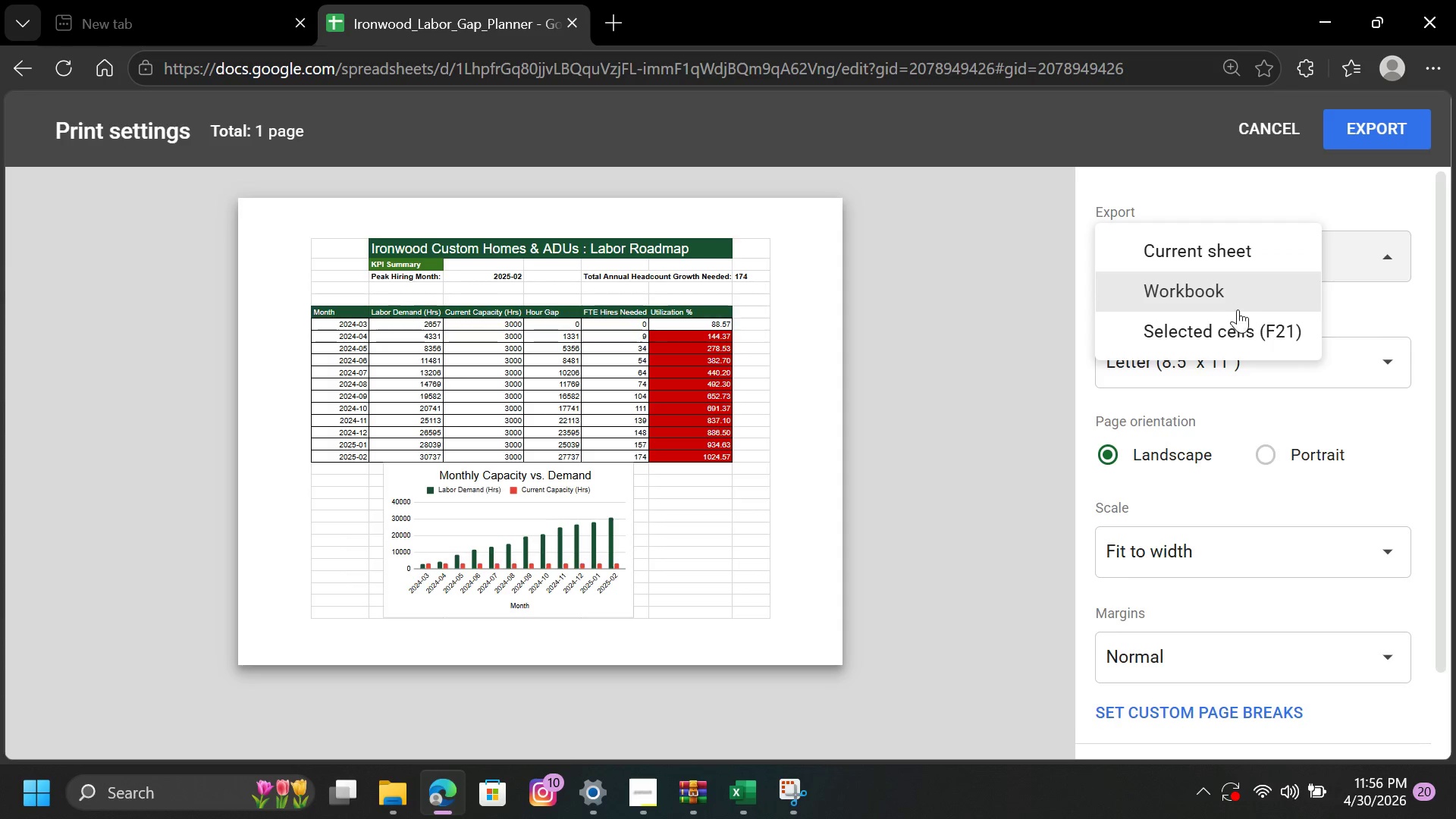 
left_click([1238, 356])
 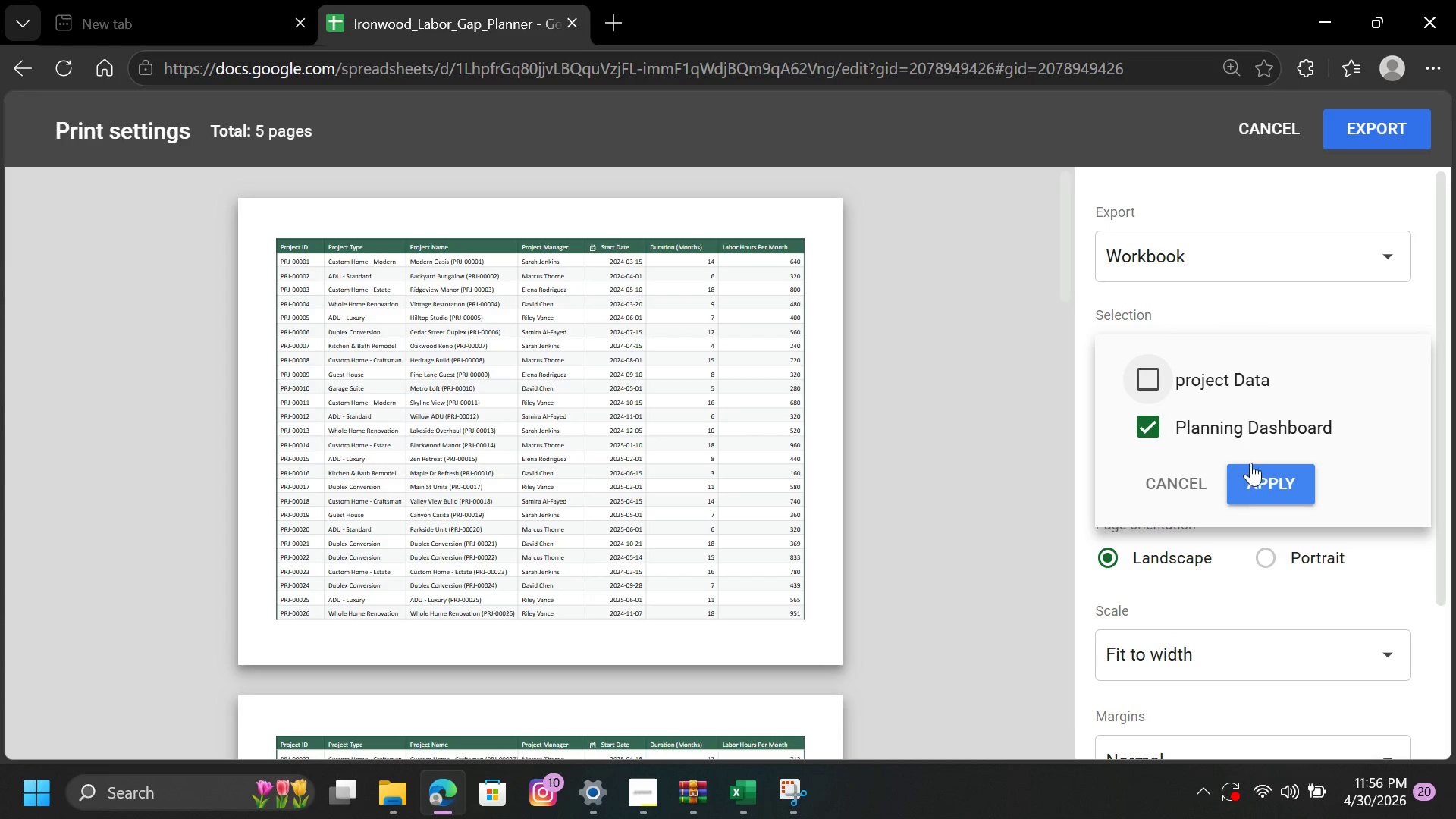 
left_click([1255, 475])
 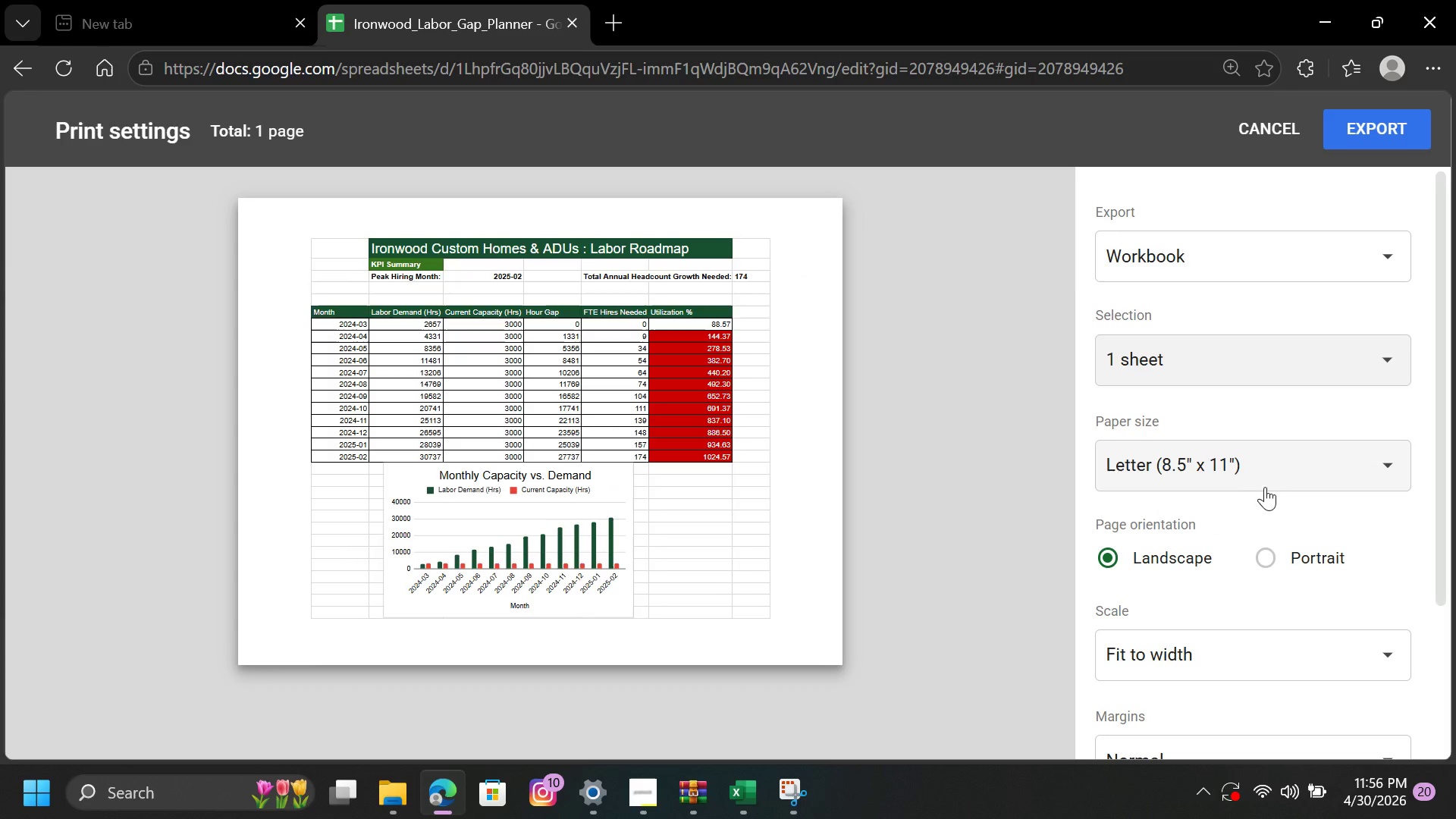 
scroll: coordinate [1247, 538], scroll_direction: down, amount: 6.0
 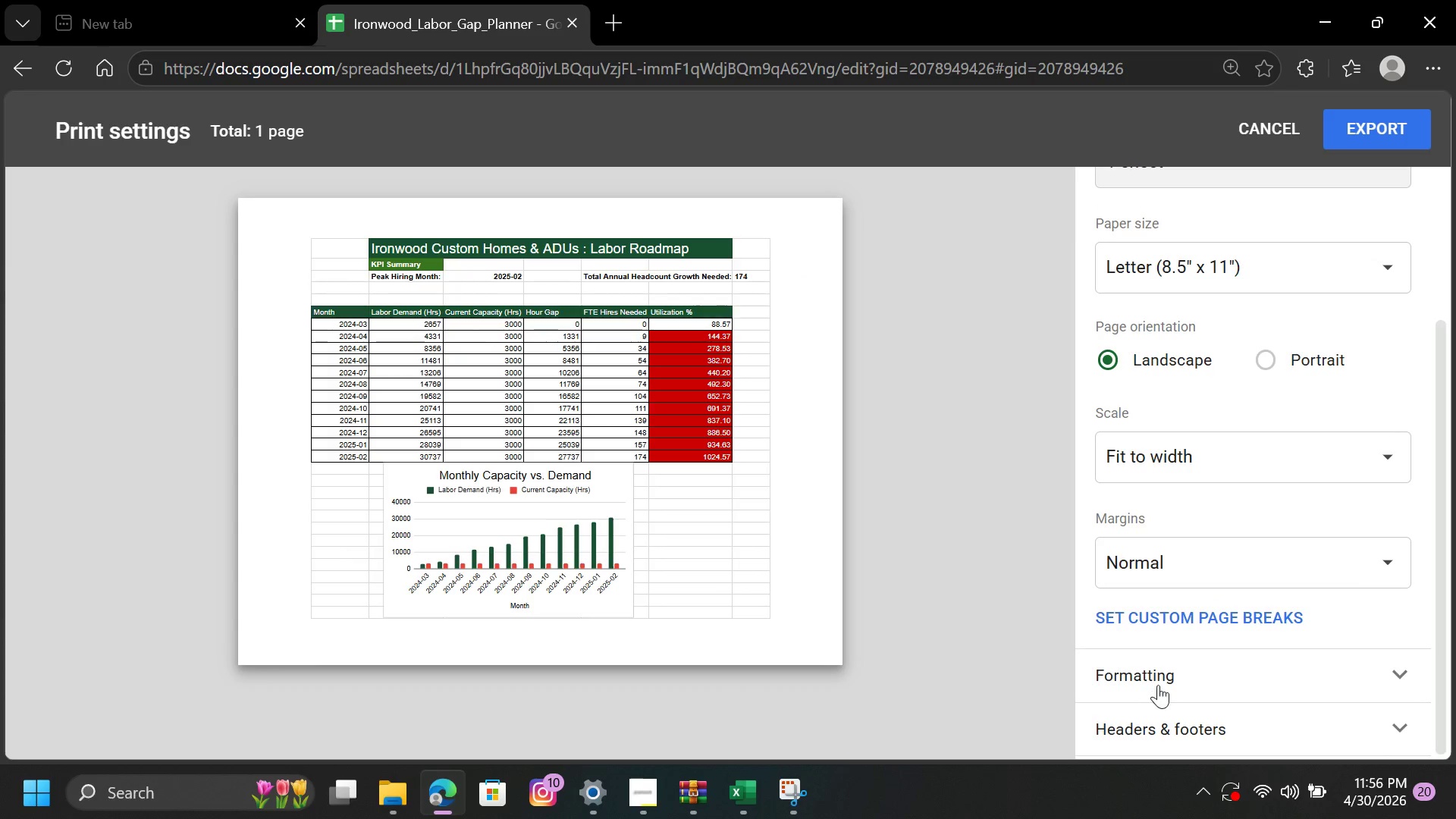 
left_click([1162, 678])
 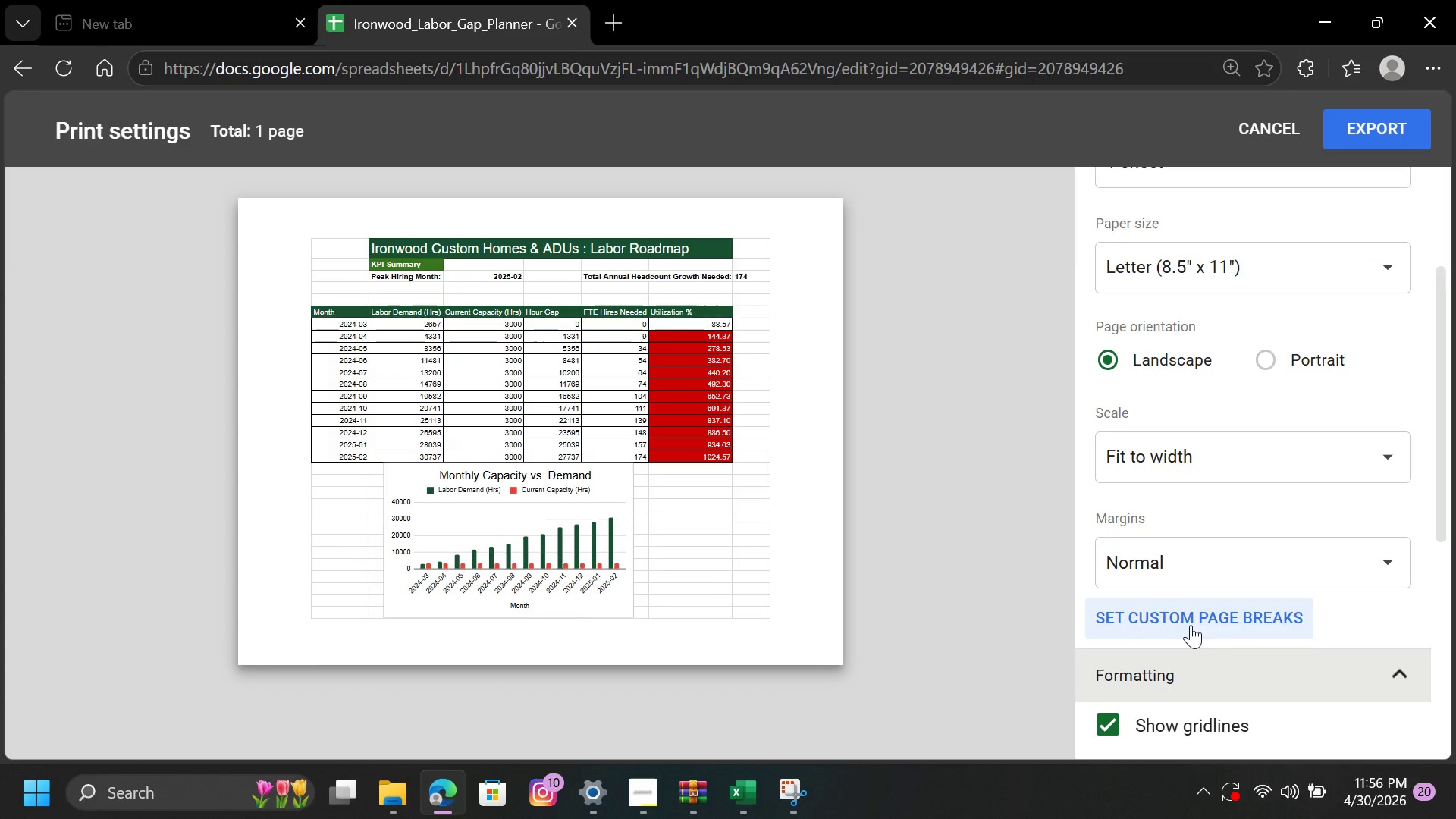 
scroll: coordinate [1191, 625], scroll_direction: down, amount: 2.0
 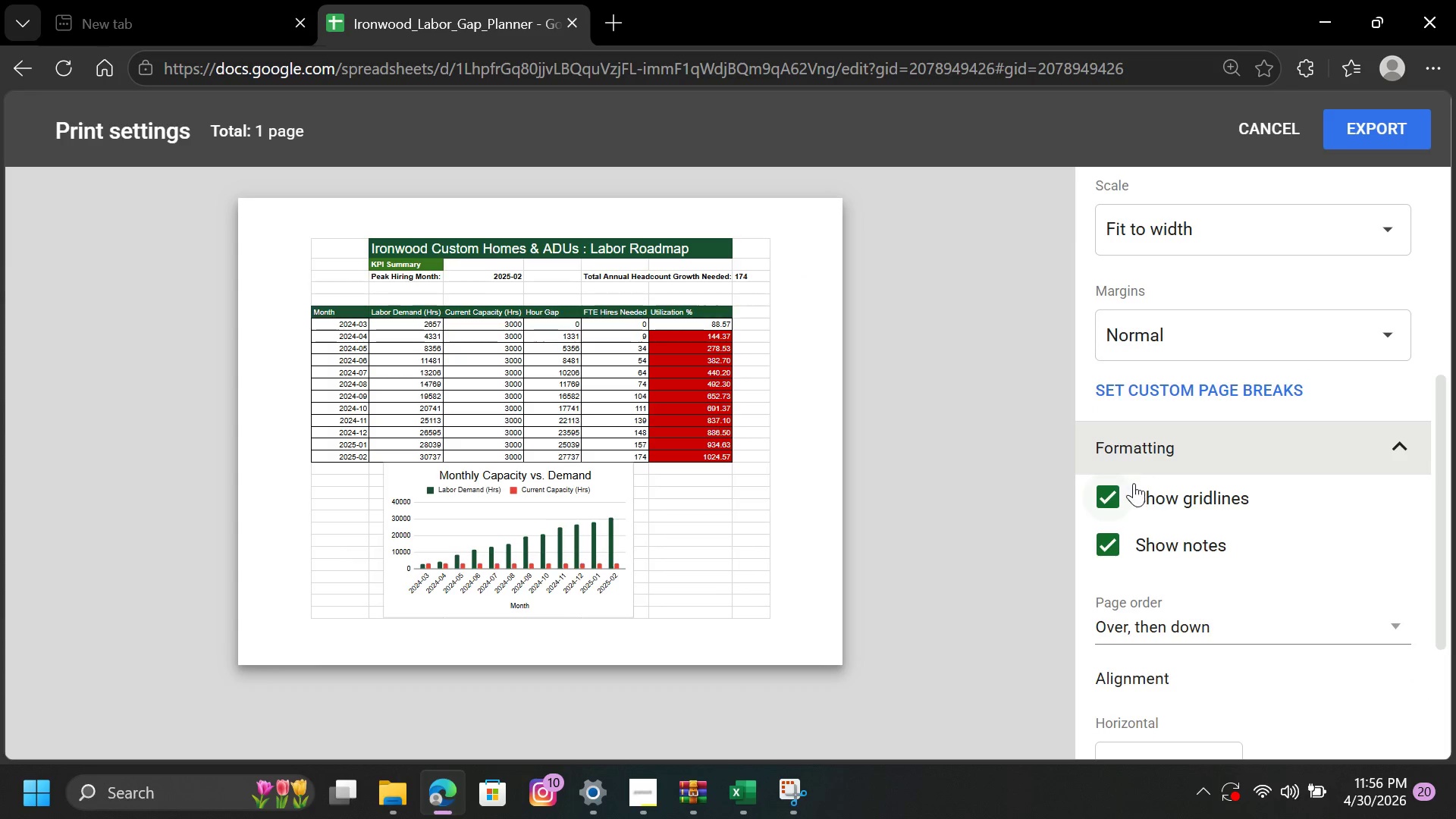 
left_click([1134, 488])
 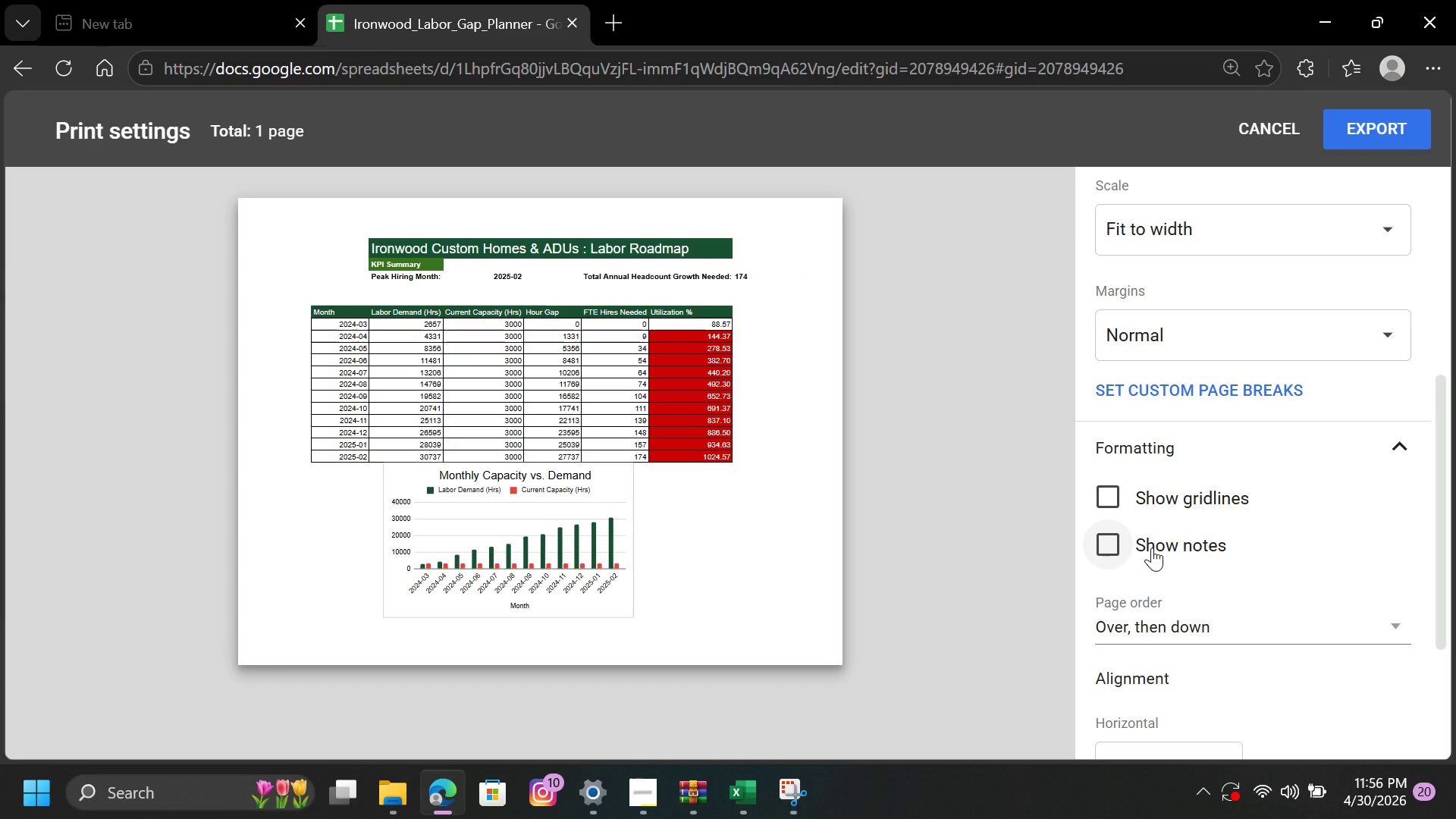 
scroll: coordinate [1172, 546], scroll_direction: down, amount: 4.0
 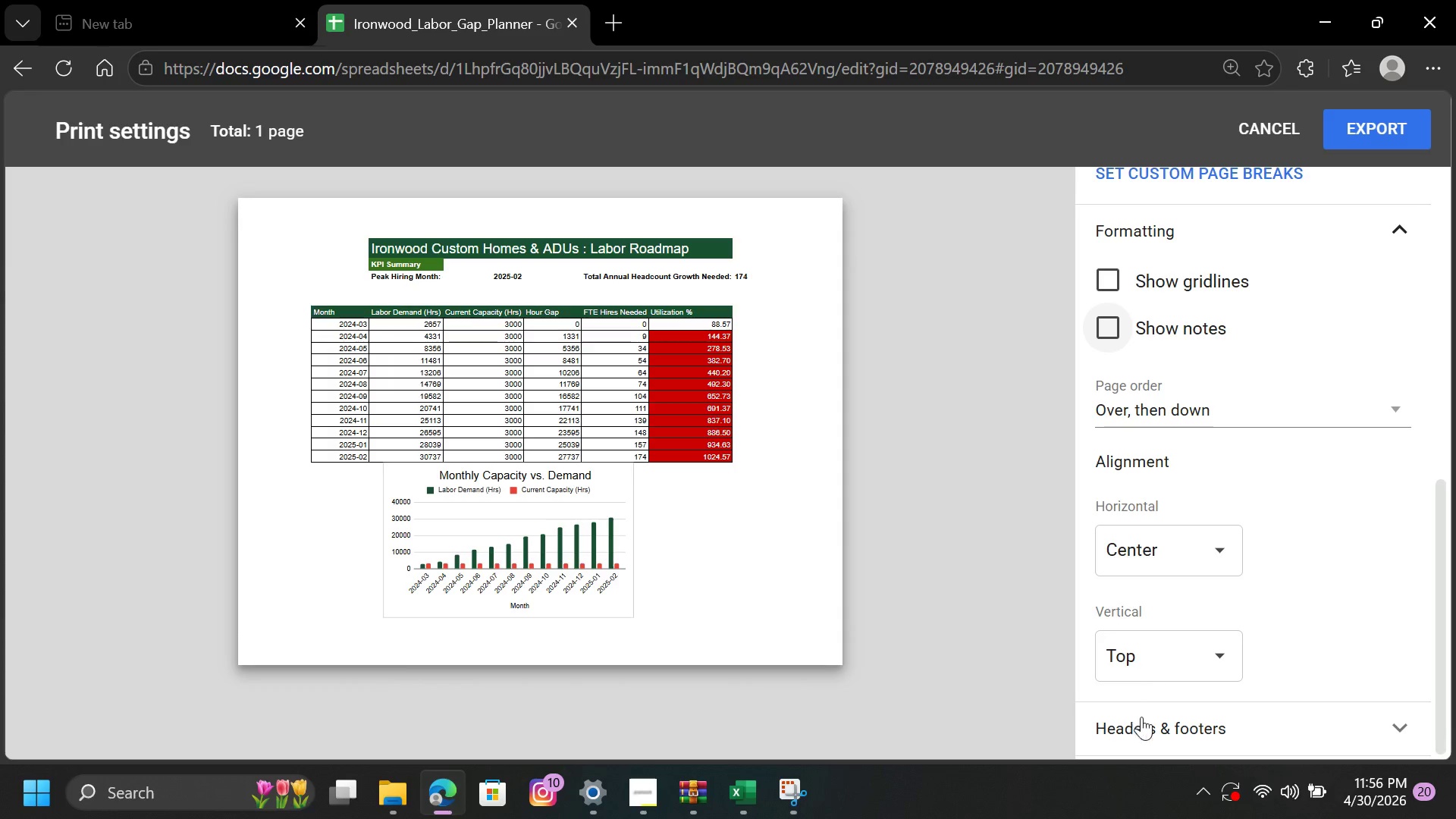 
left_click([1141, 718])
 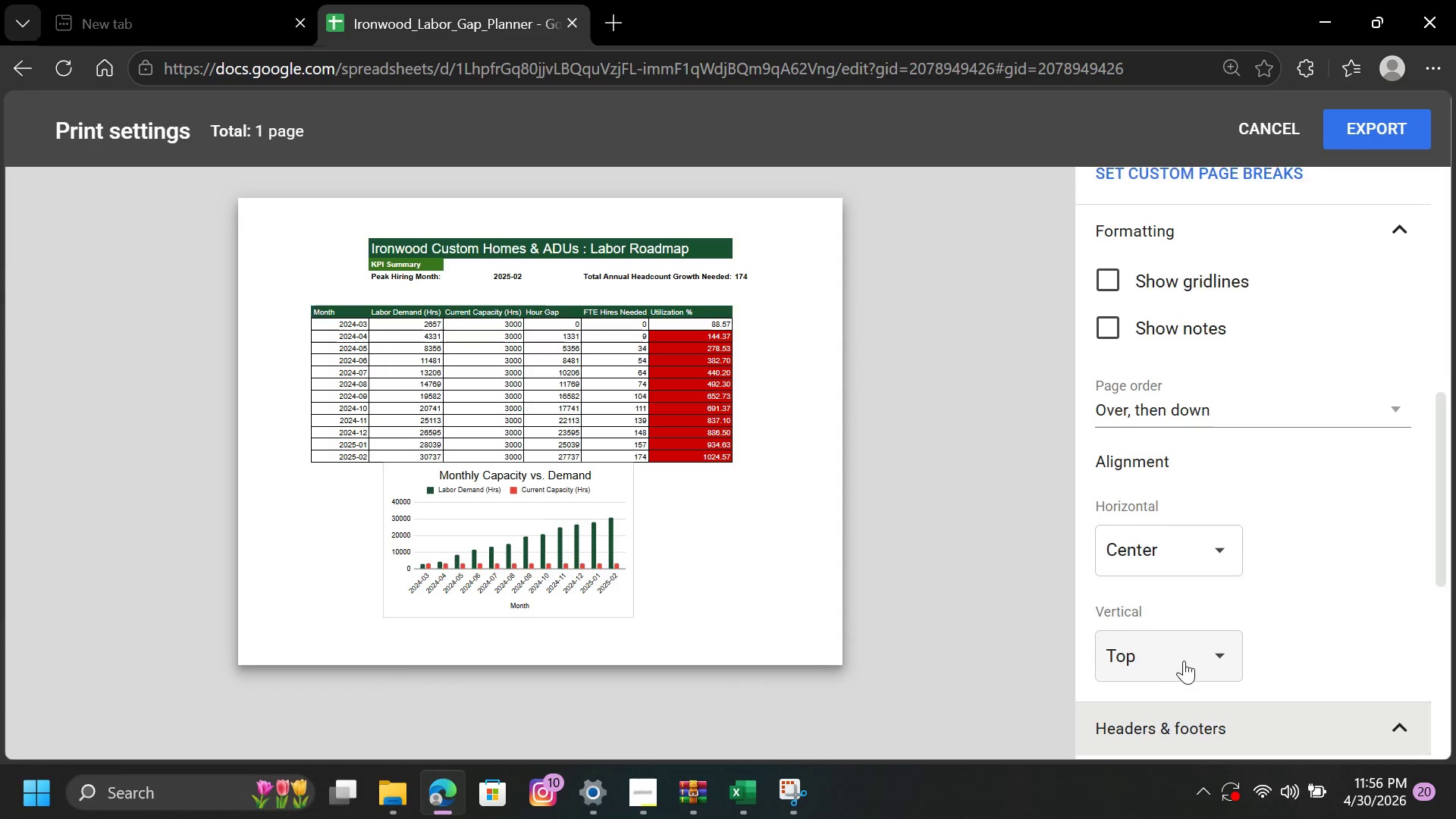 
scroll: coordinate [1185, 660], scroll_direction: down, amount: 4.0
 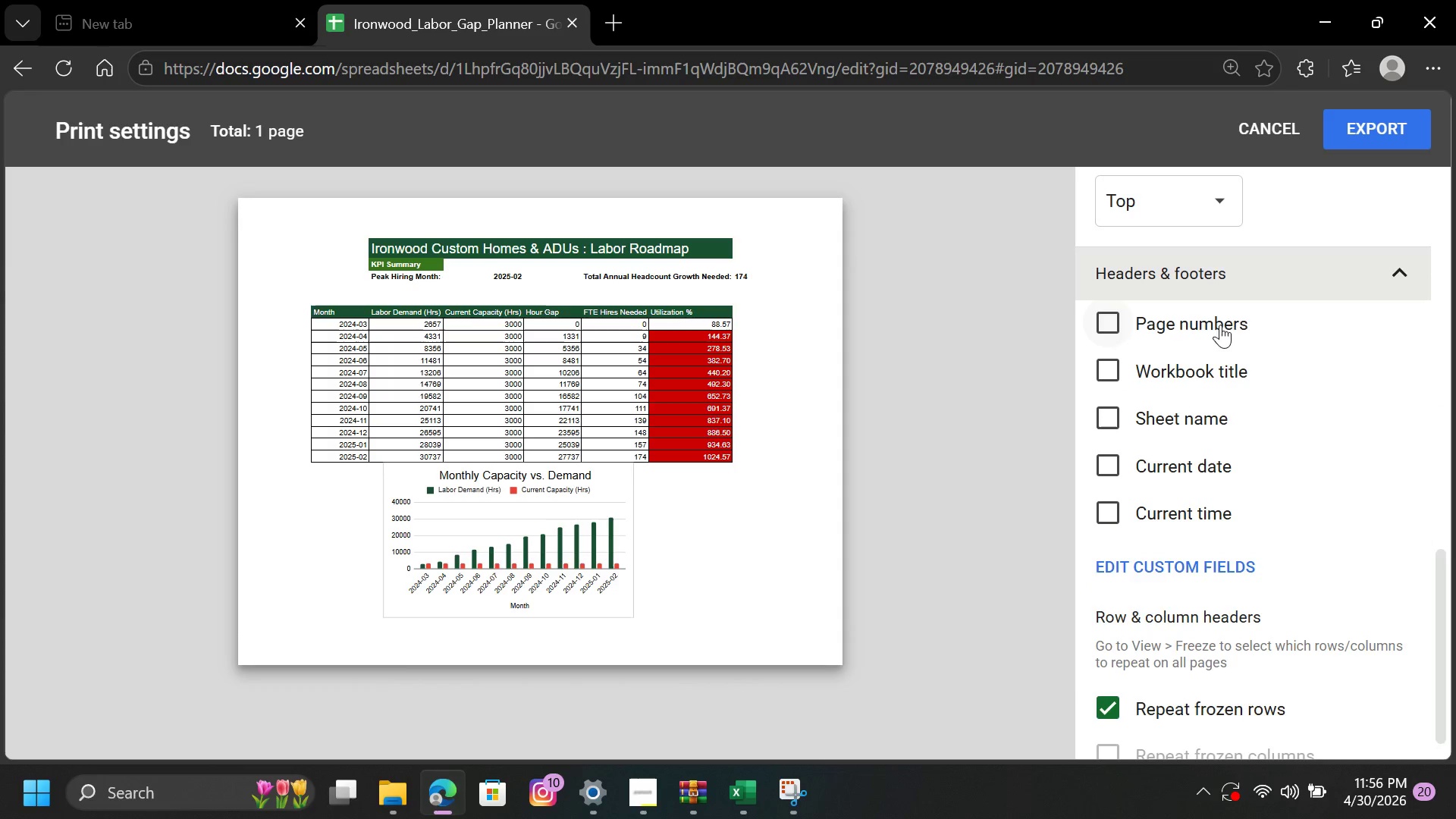 
left_click([1229, 314])
 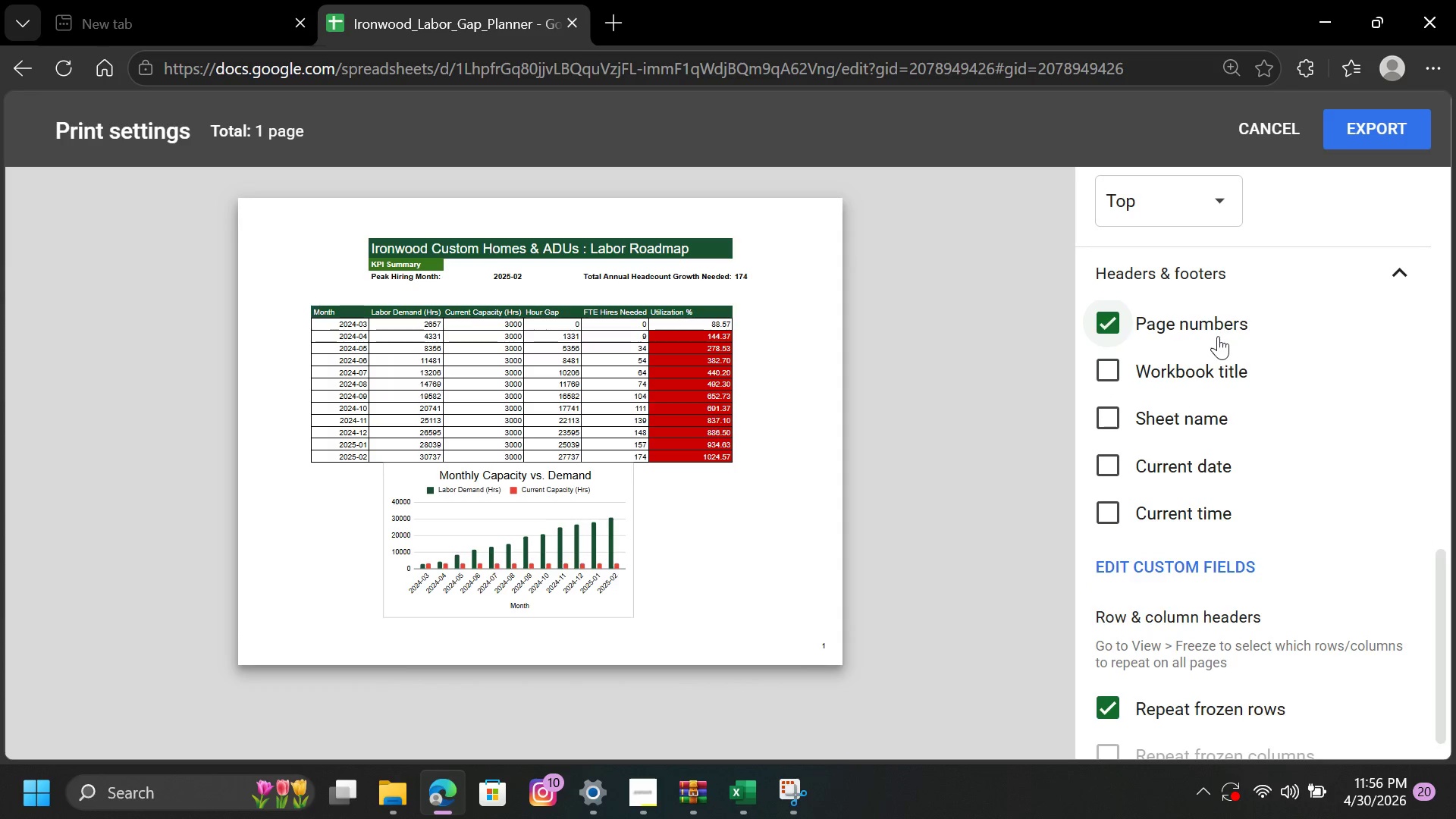 
left_click([1210, 373])
 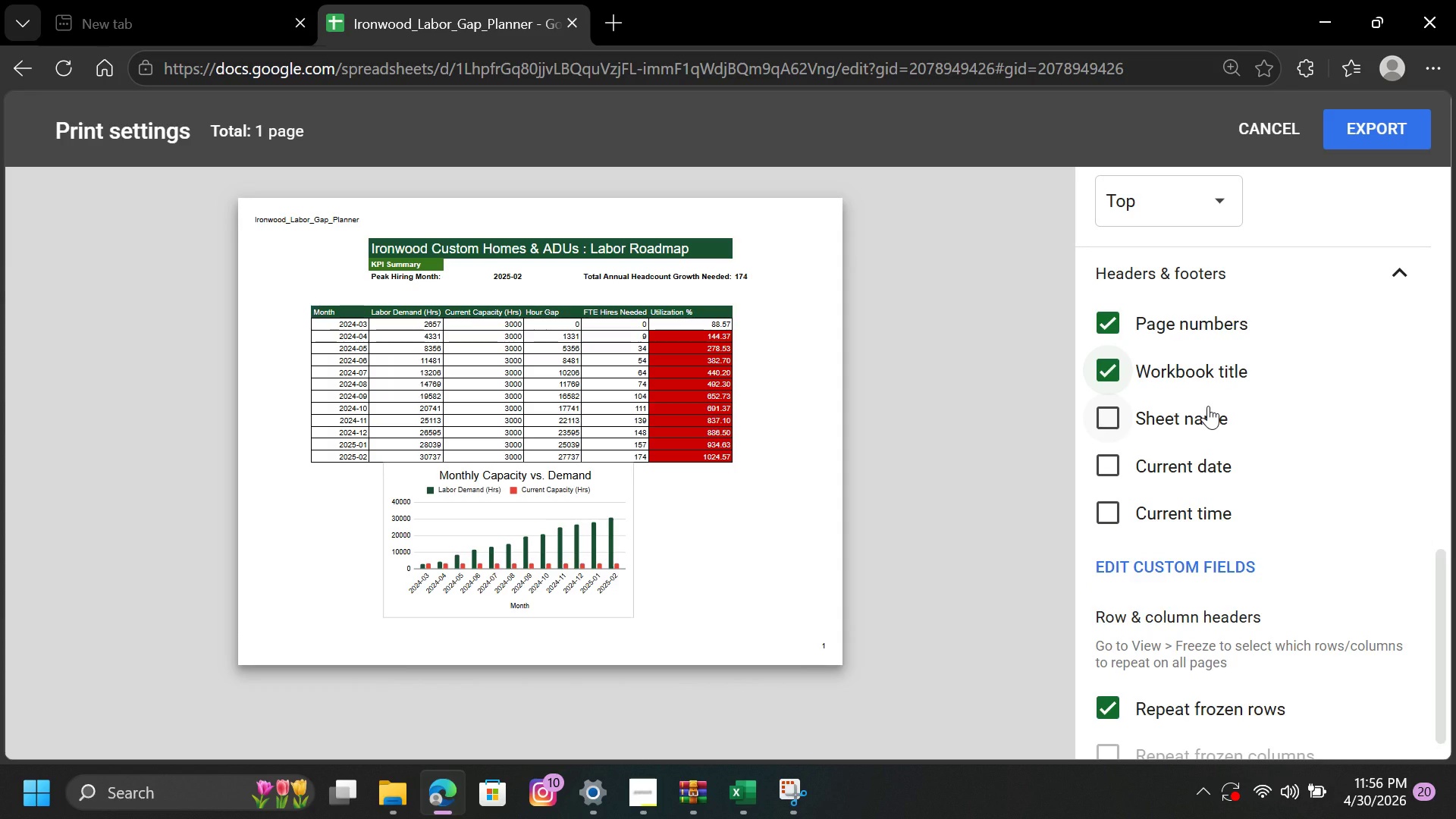 
wait(9.22)
 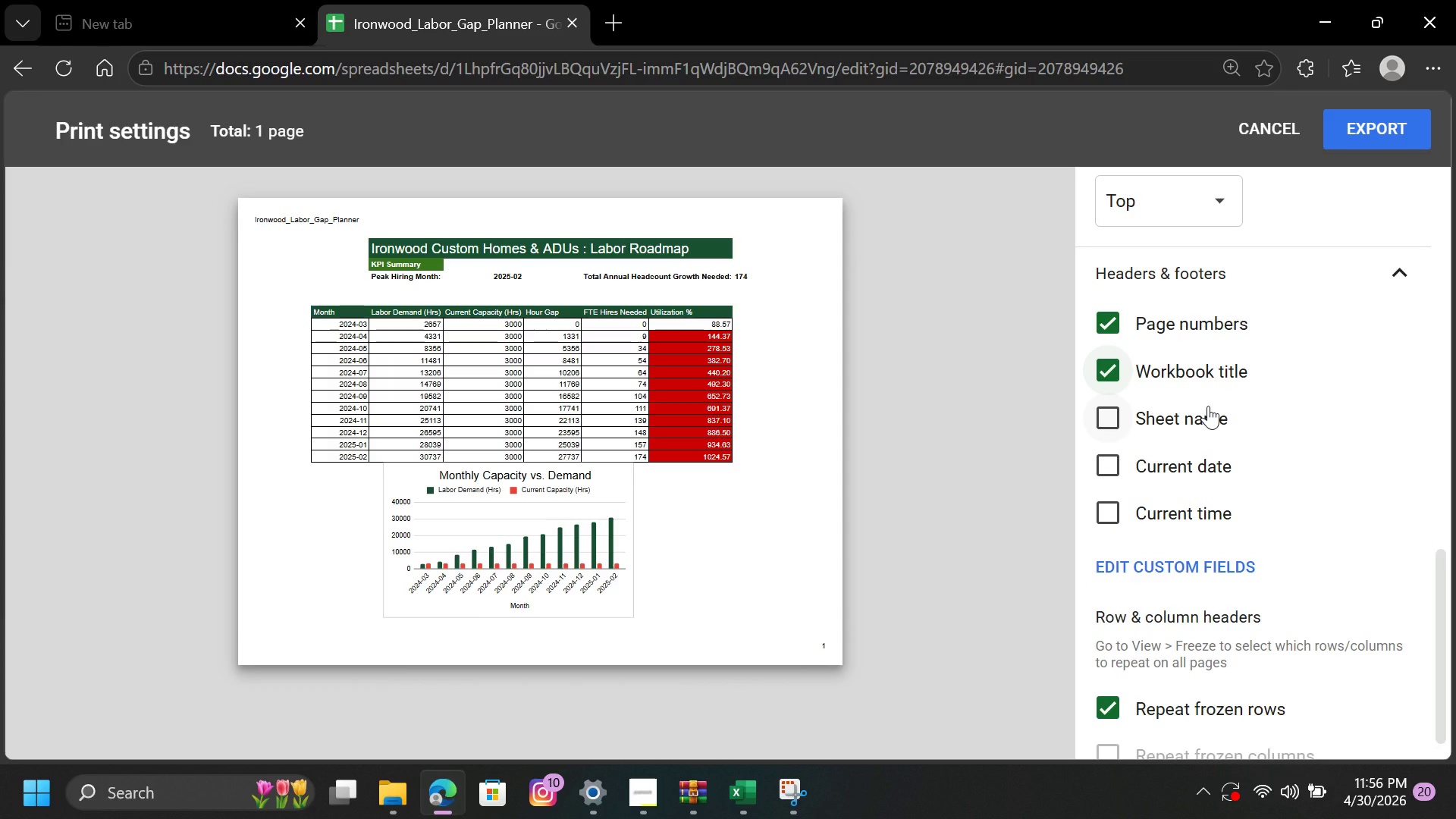 
scroll: coordinate [1264, 516], scroll_direction: down, amount: 3.0
 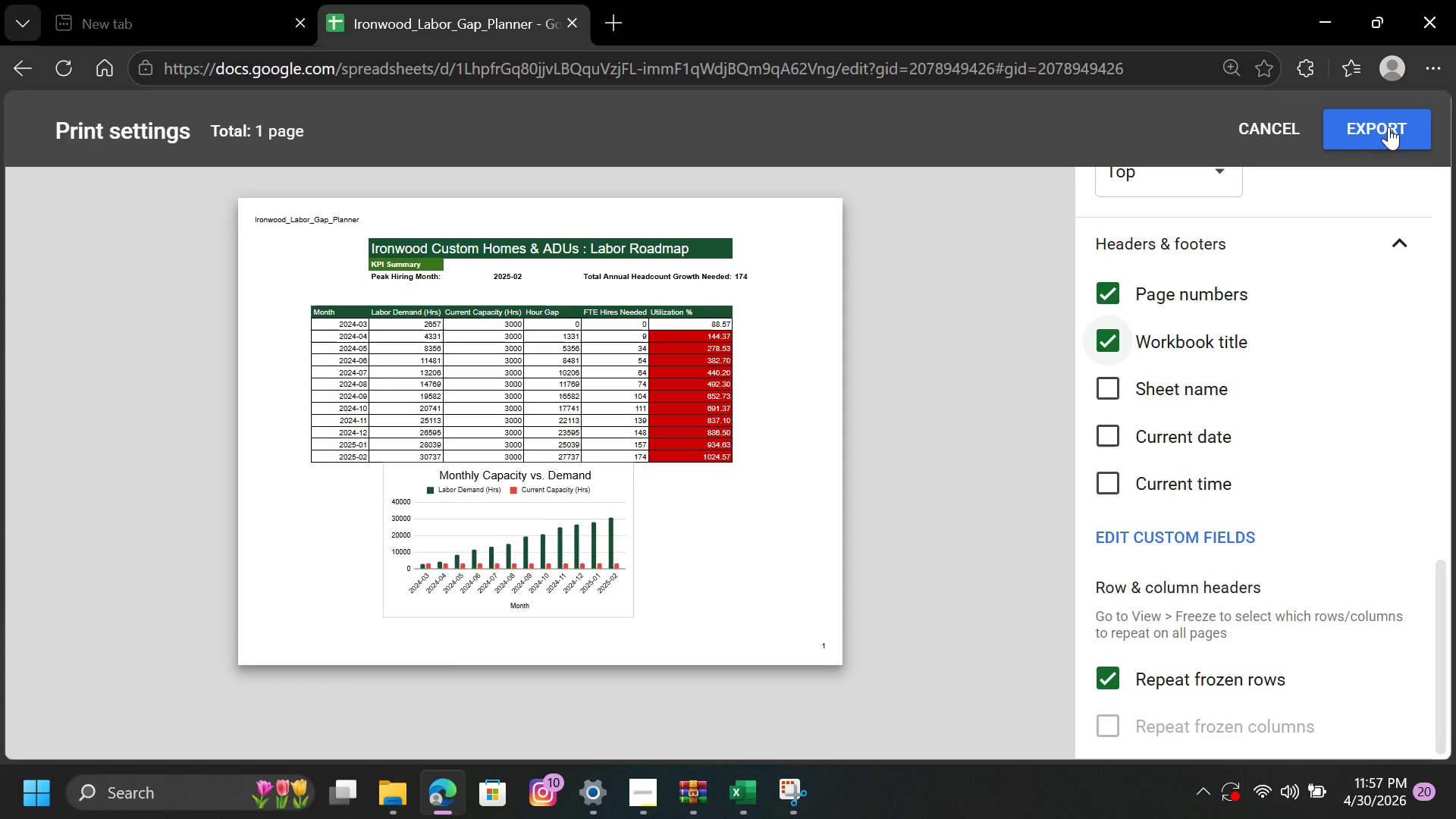 
wait(13.59)
 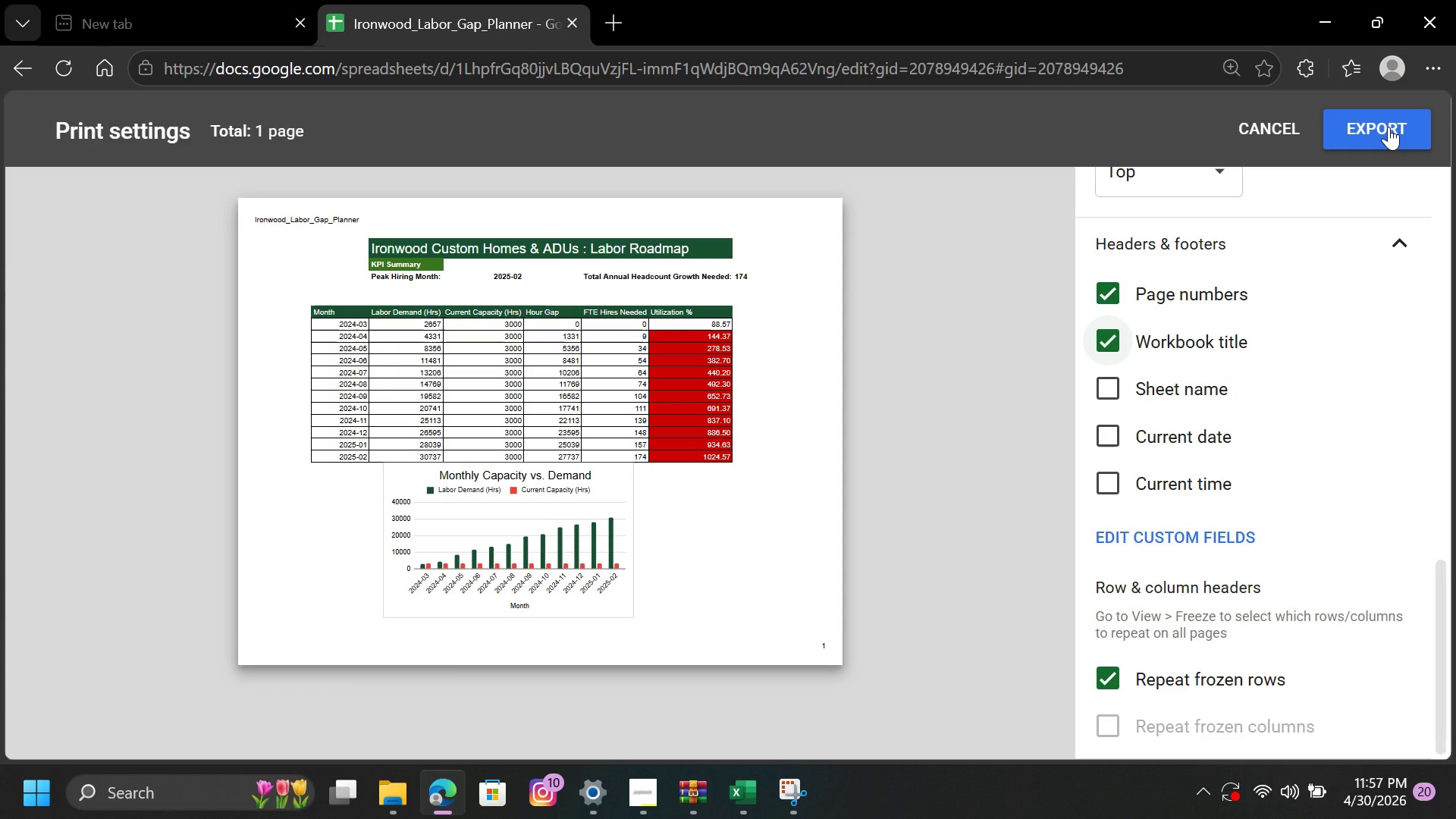 
left_click([1282, 121])
 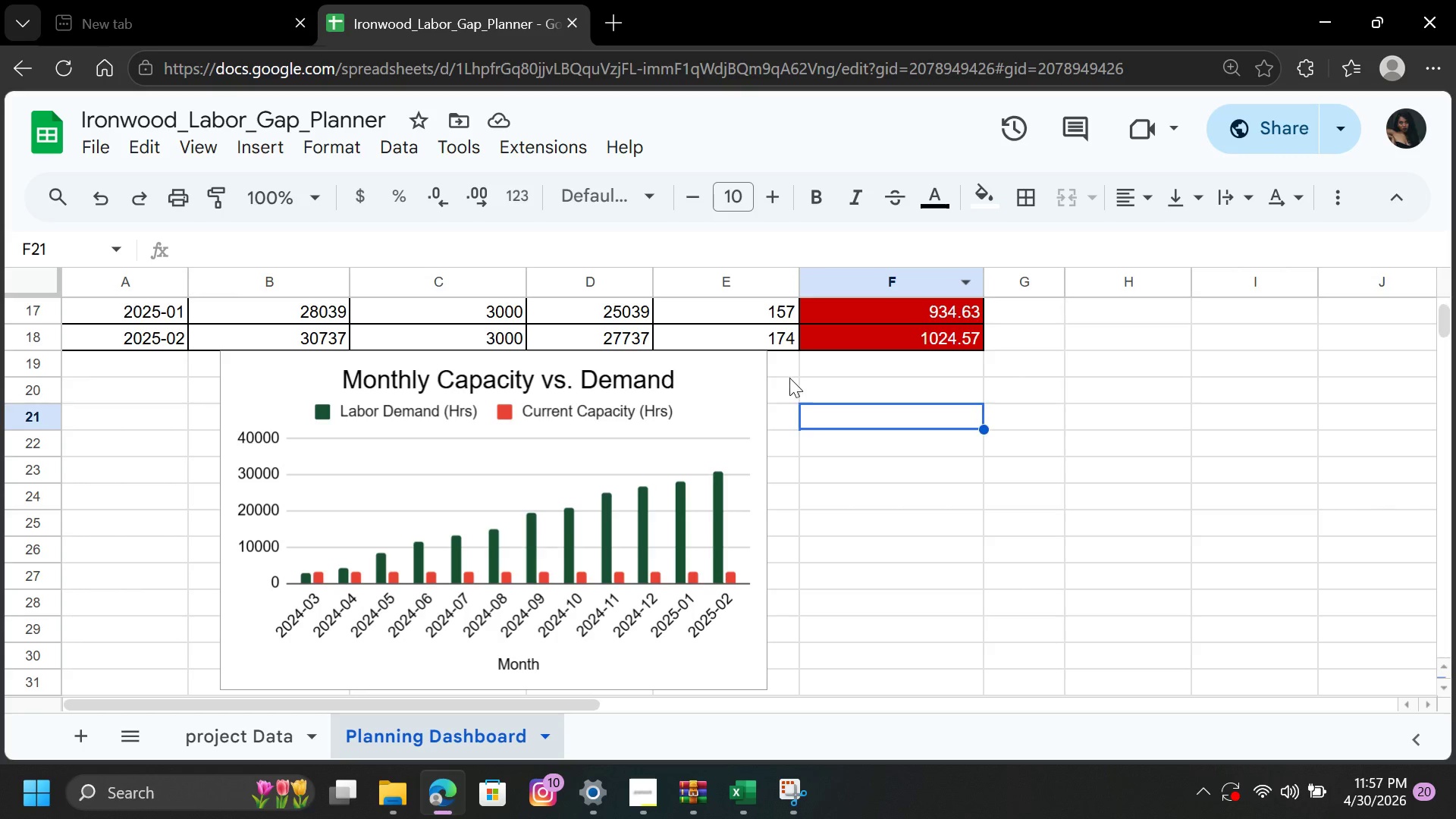 
scroll: coordinate [715, 437], scroll_direction: up, amount: 3.0
 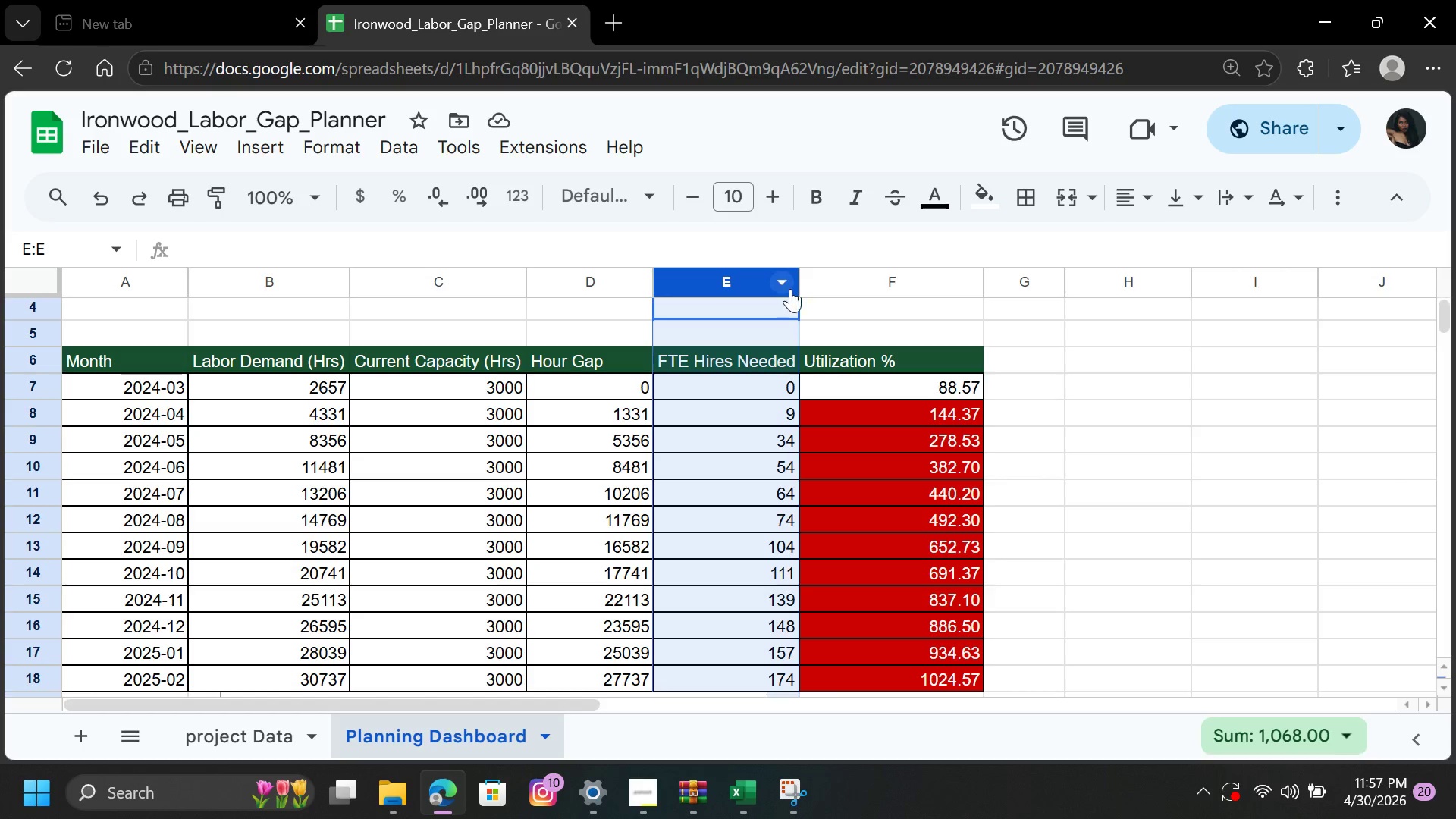 
left_click_drag(start_coordinate=[801, 282], to_coordinate=[808, 281])
 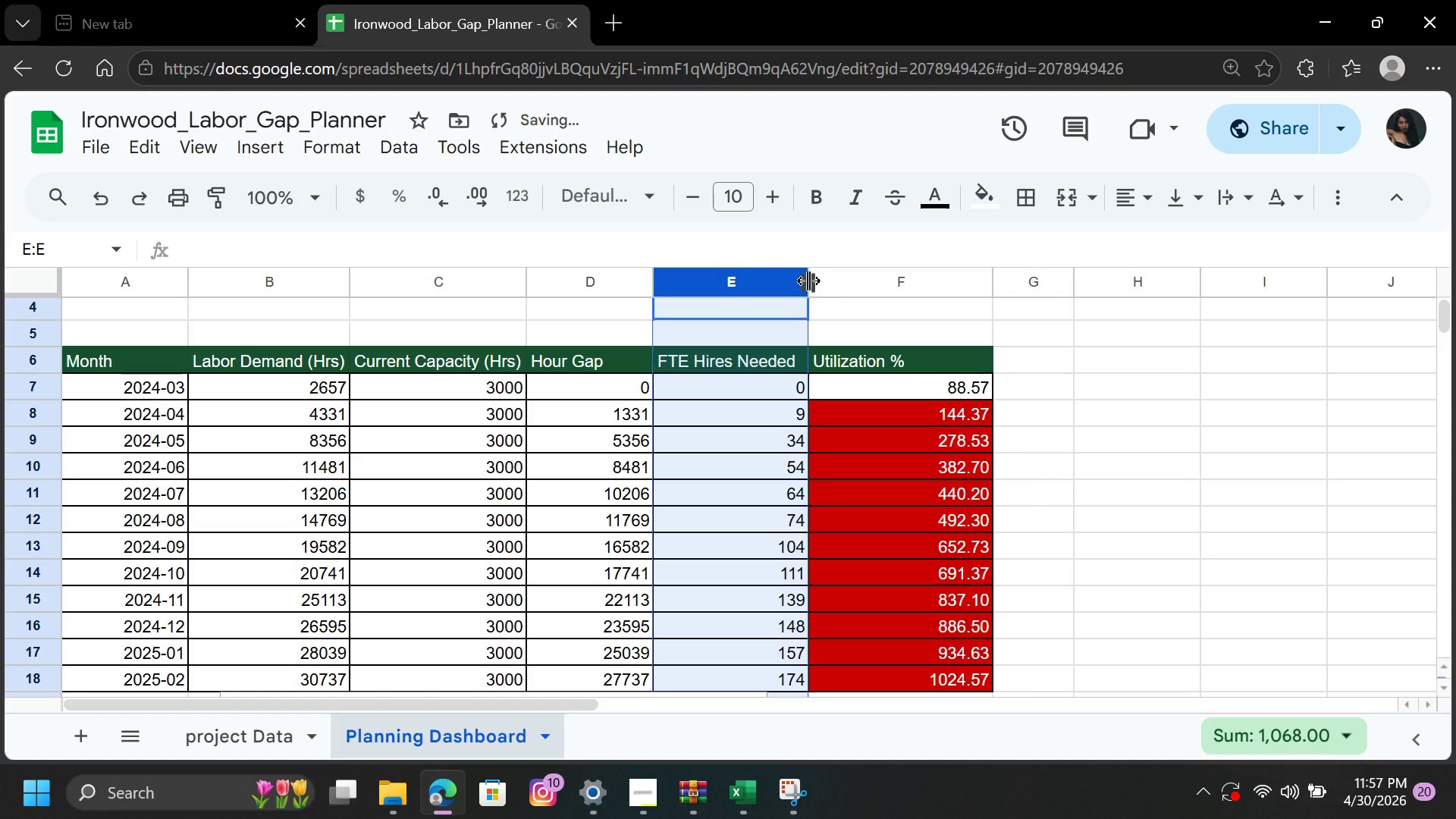 
left_click_drag(start_coordinate=[808, 281], to_coordinate=[820, 283])
 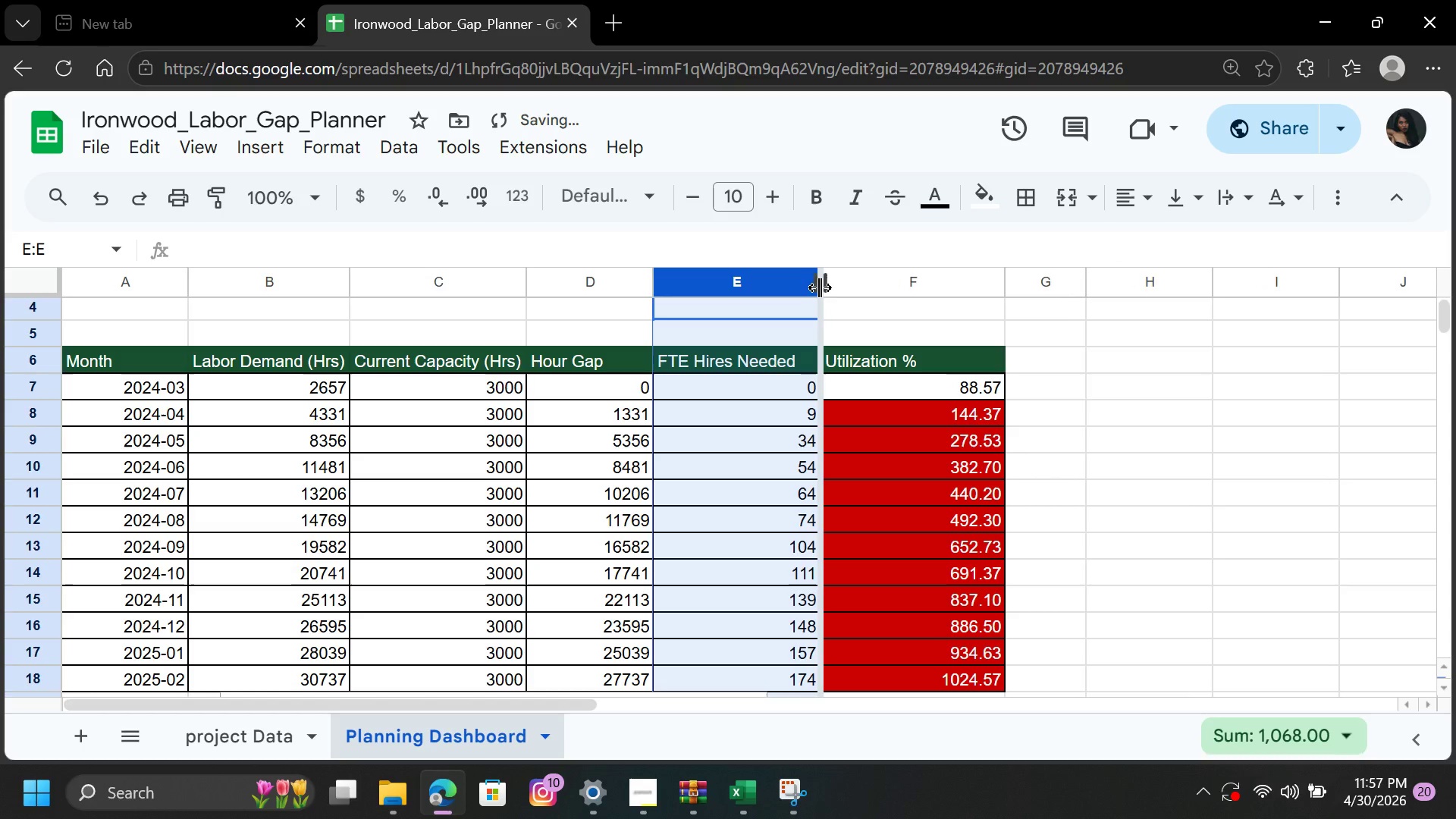 
left_click_drag(start_coordinate=[820, 287], to_coordinate=[799, 290])
 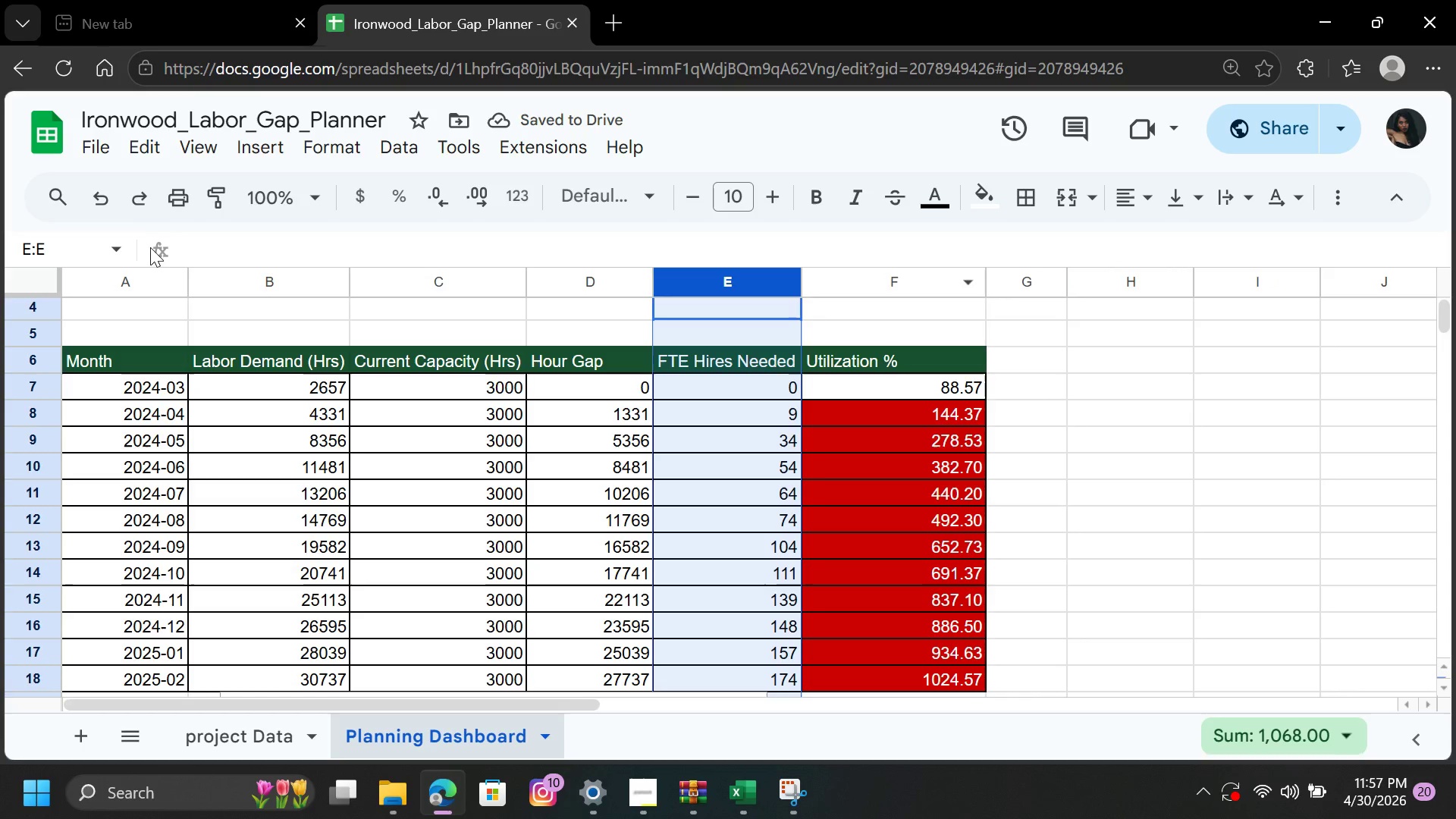 
left_click([100, 141])
 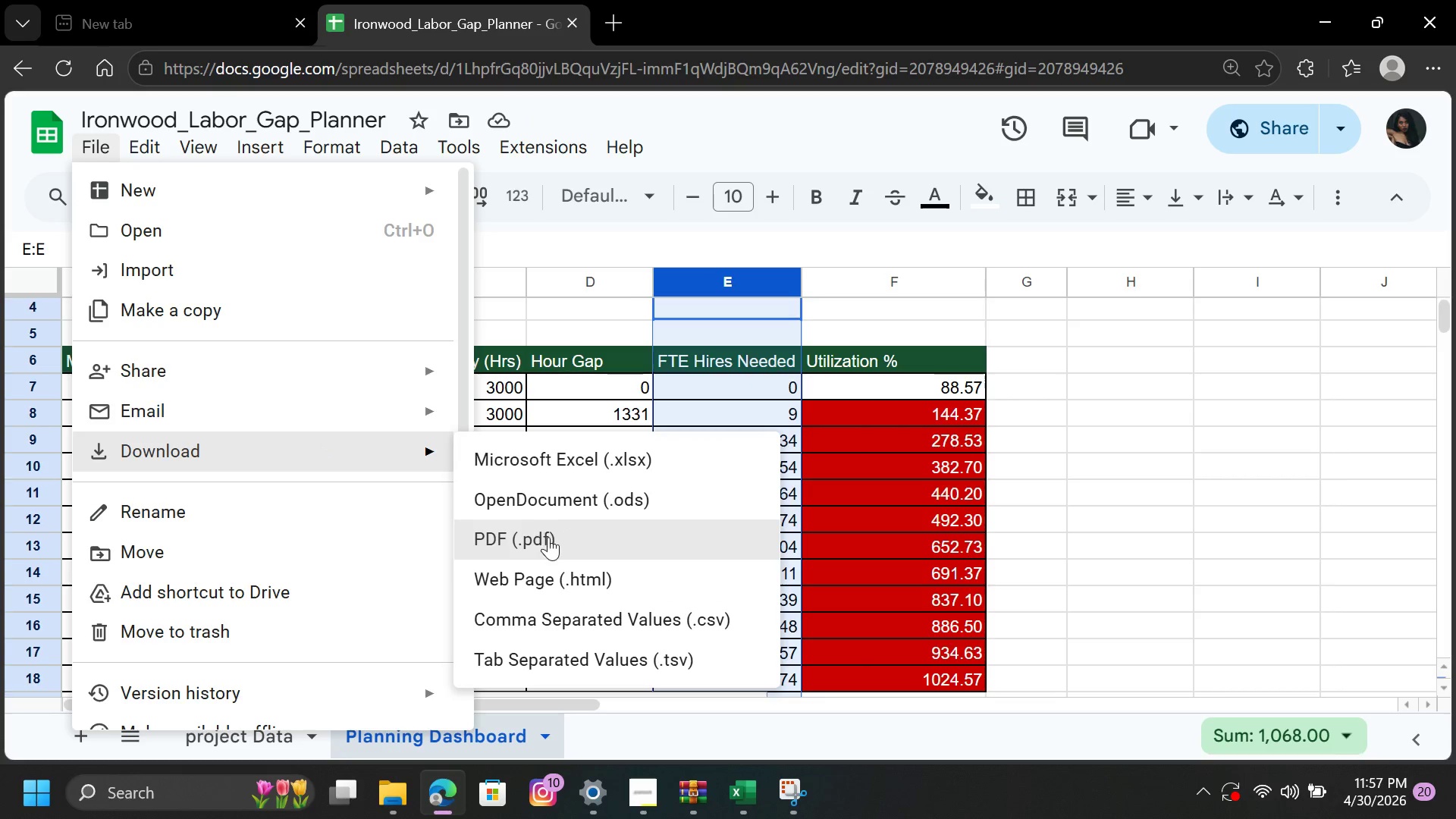 
left_click([560, 541])
 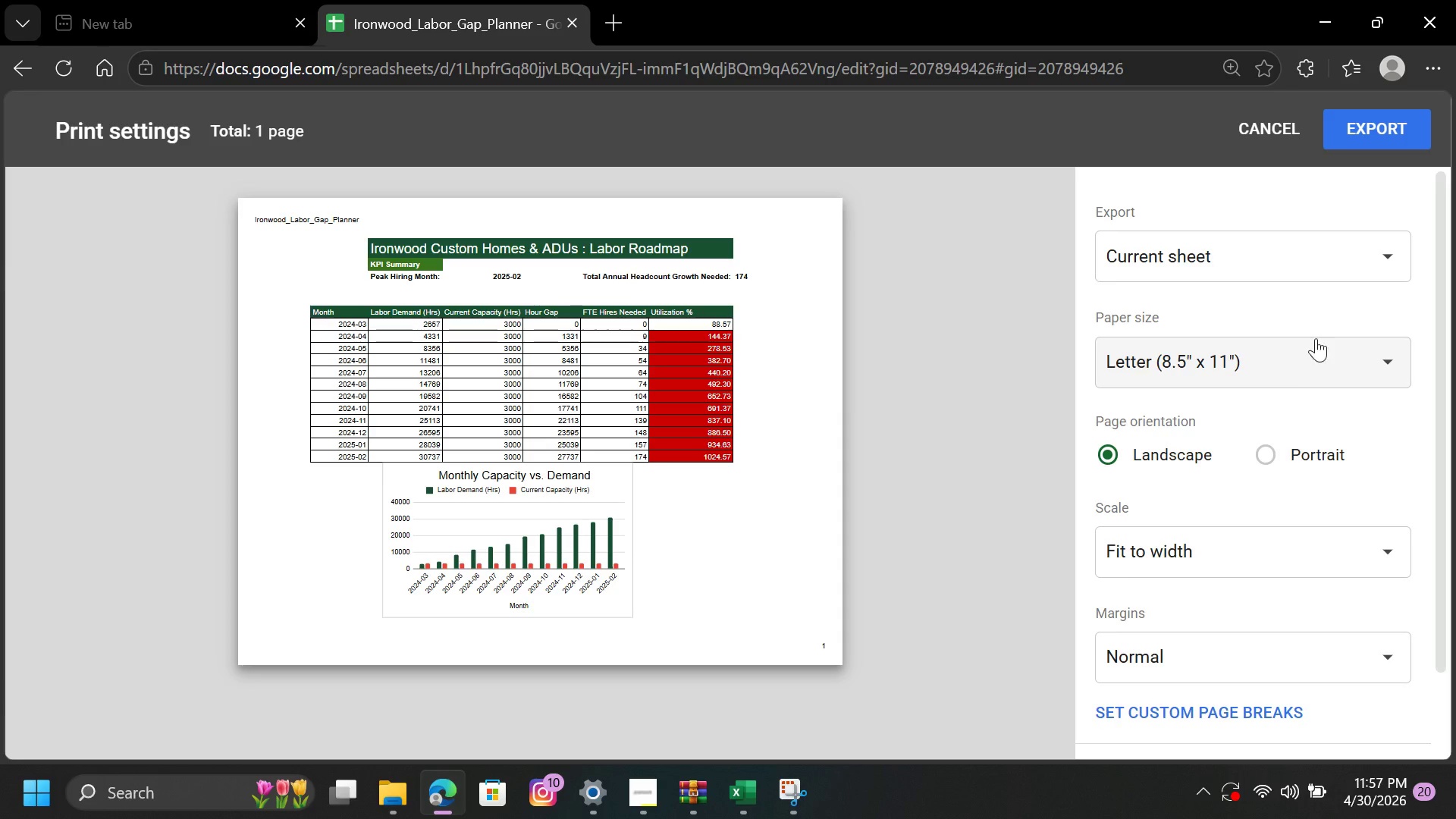 
left_click([1212, 255])
 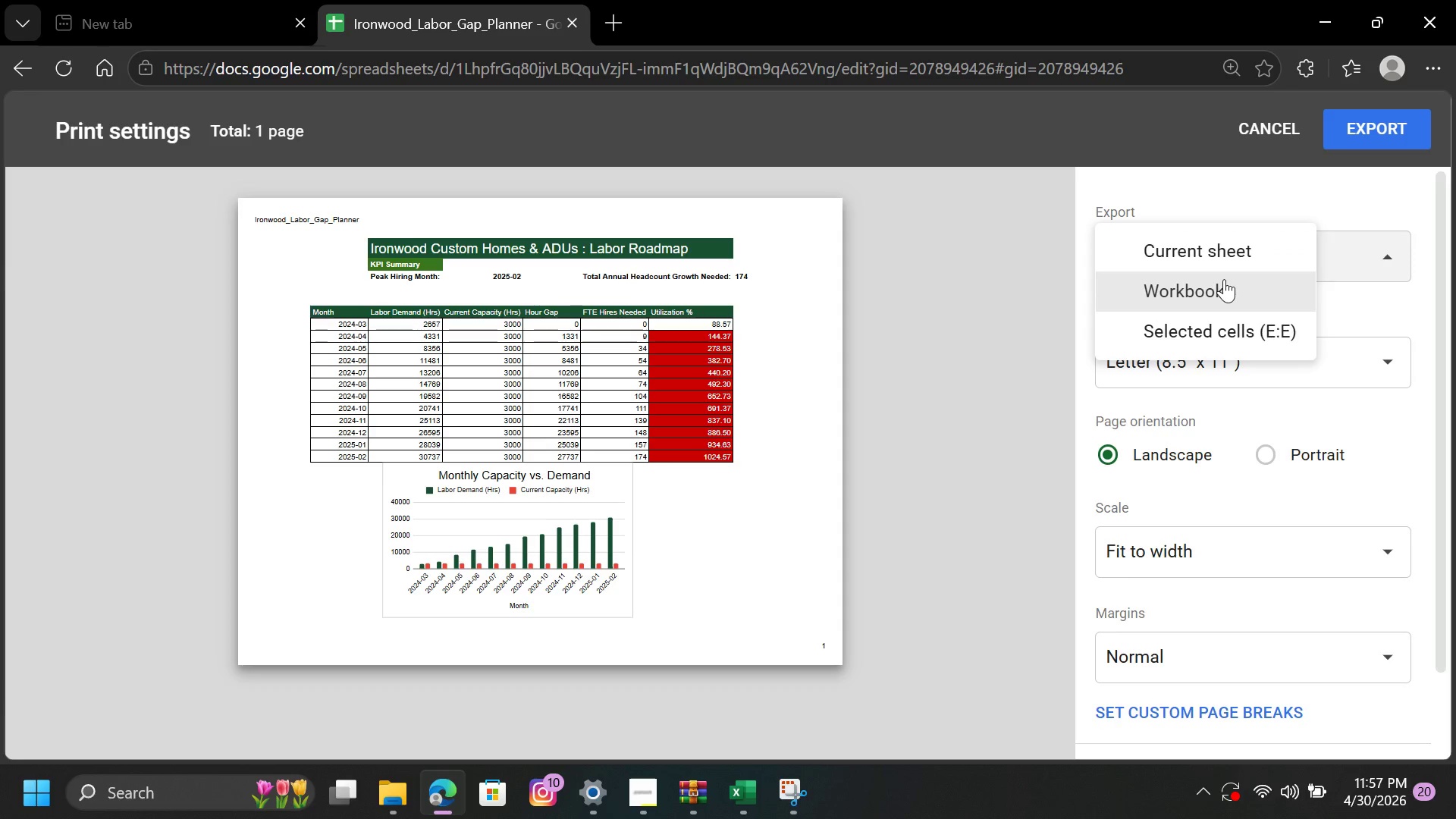 
left_click([1224, 279])
 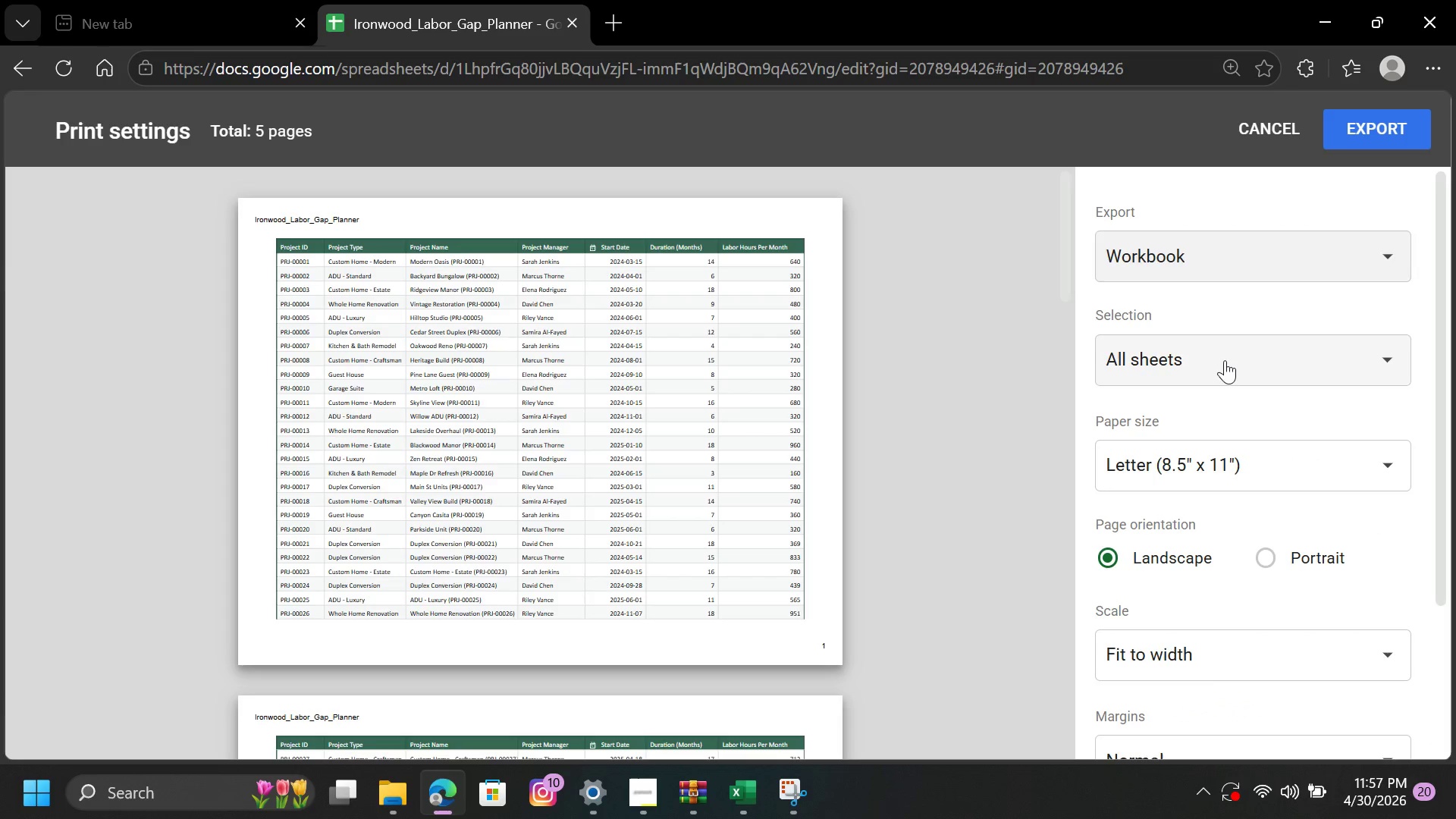 
left_click([1225, 360])
 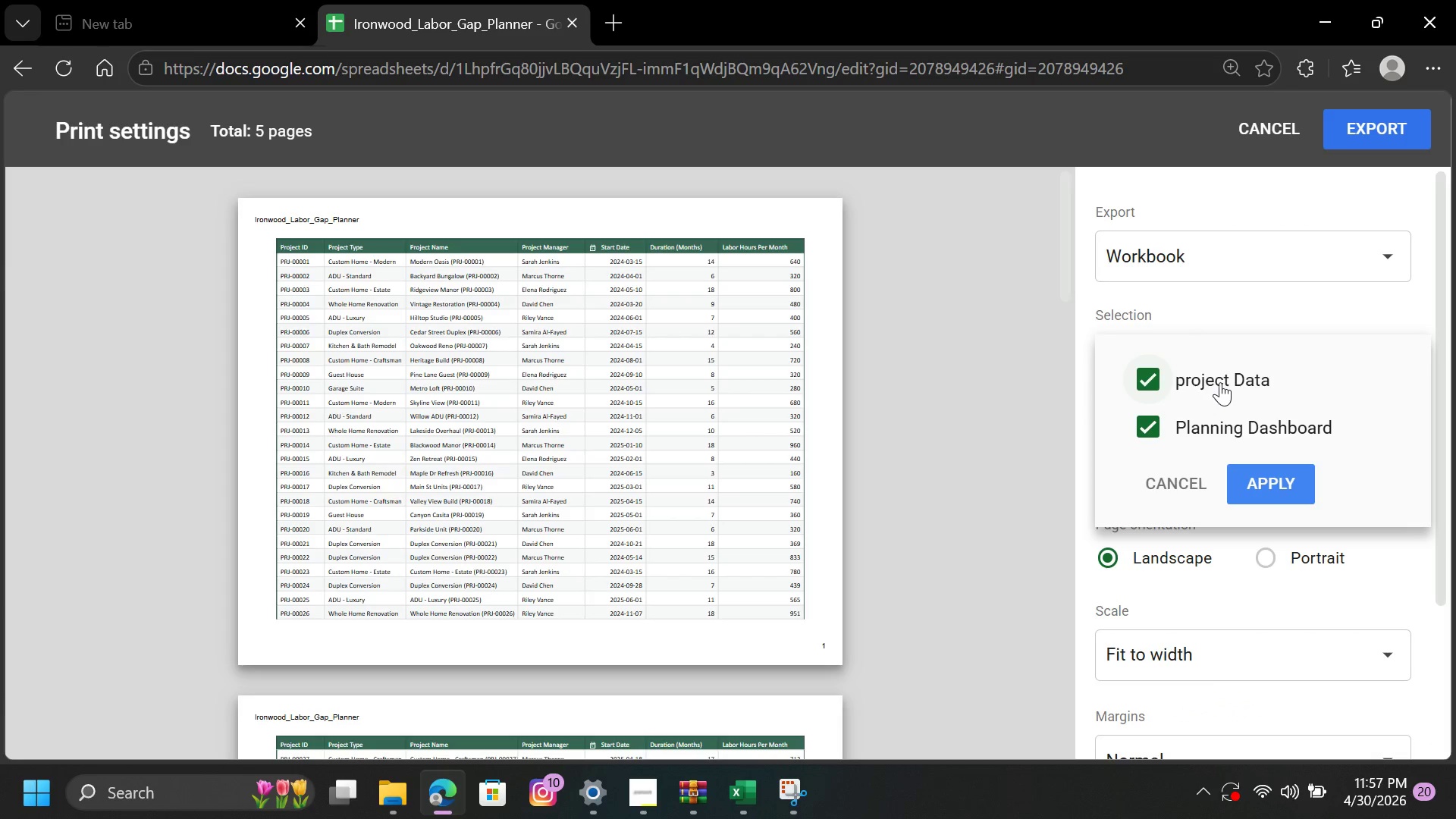 
left_click([1222, 380])
 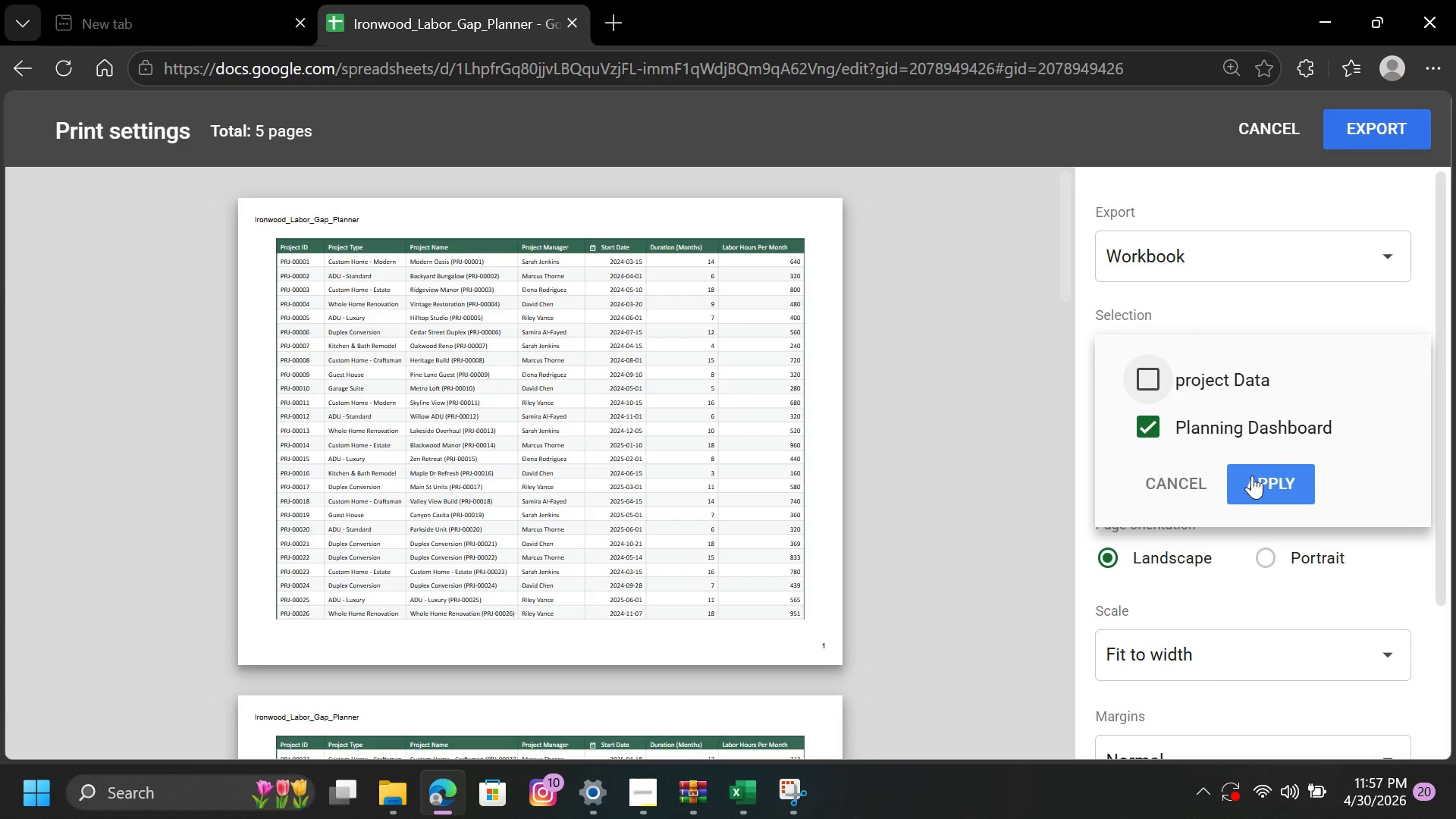 
left_click([1257, 477])
 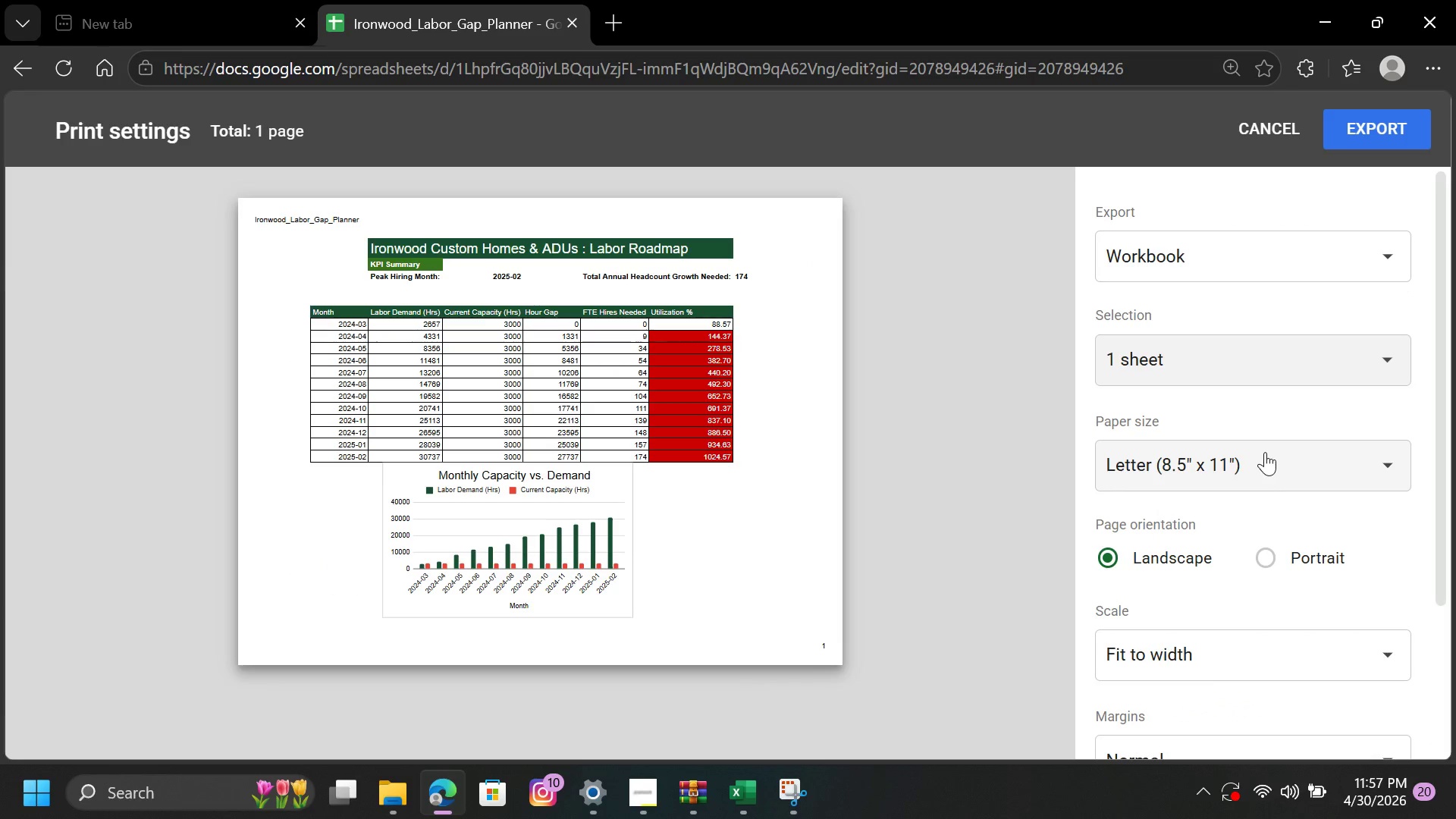 
scroll: coordinate [1234, 562], scroll_direction: down, amount: 10.0
 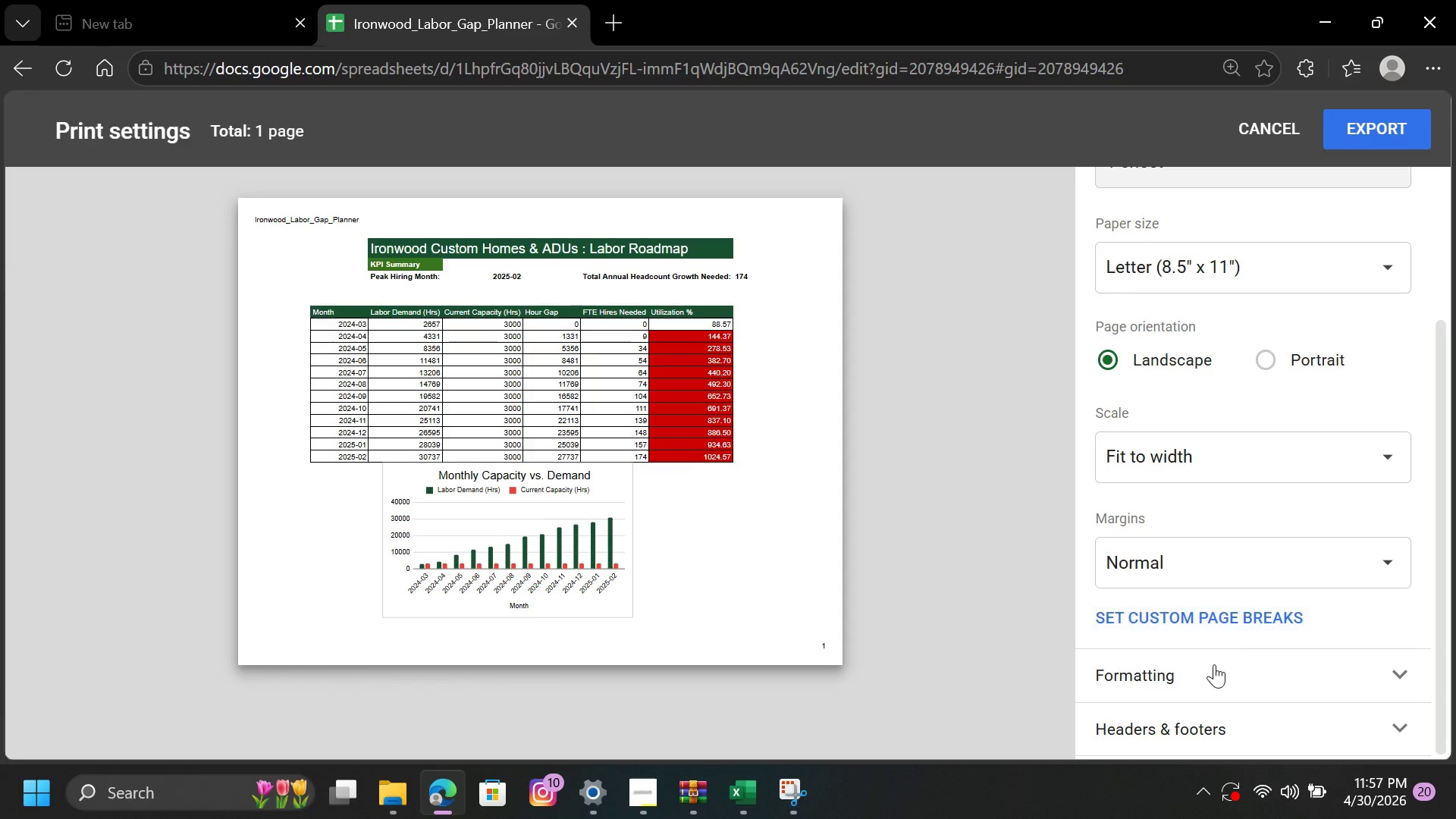 
left_click([1214, 664])
 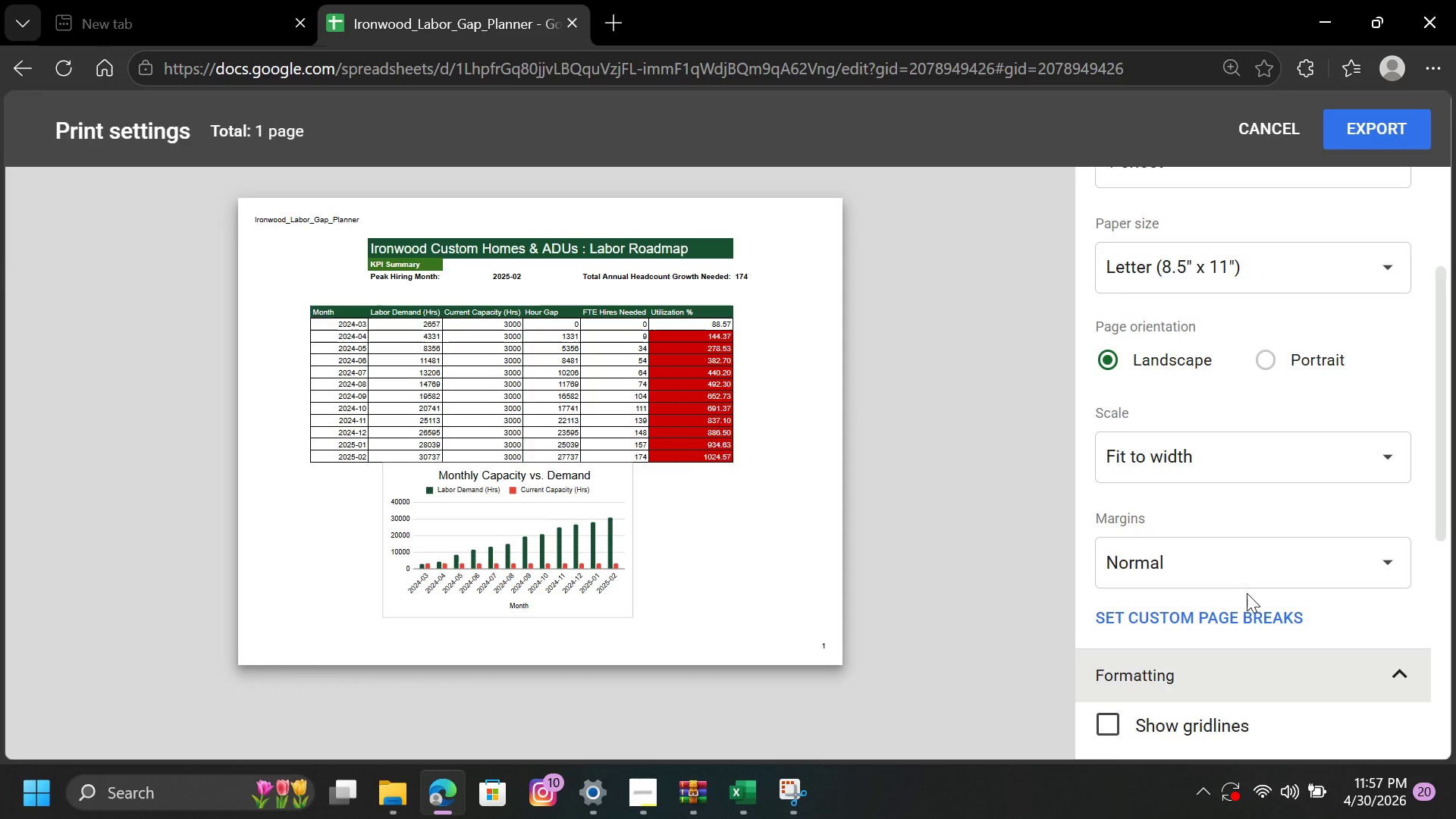 
scroll: coordinate [1248, 593], scroll_direction: down, amount: 2.0
 